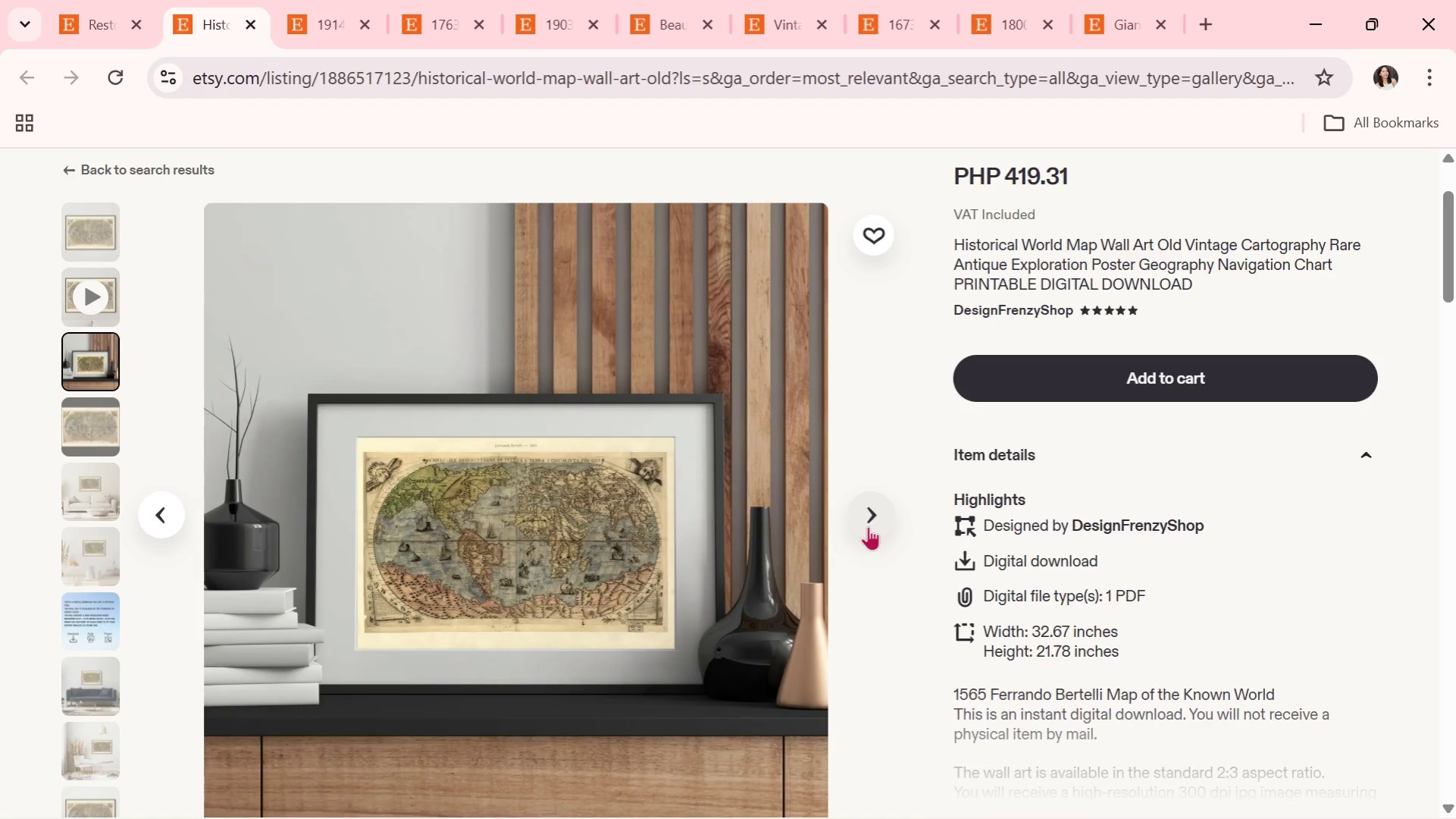 
wait(9.56)
 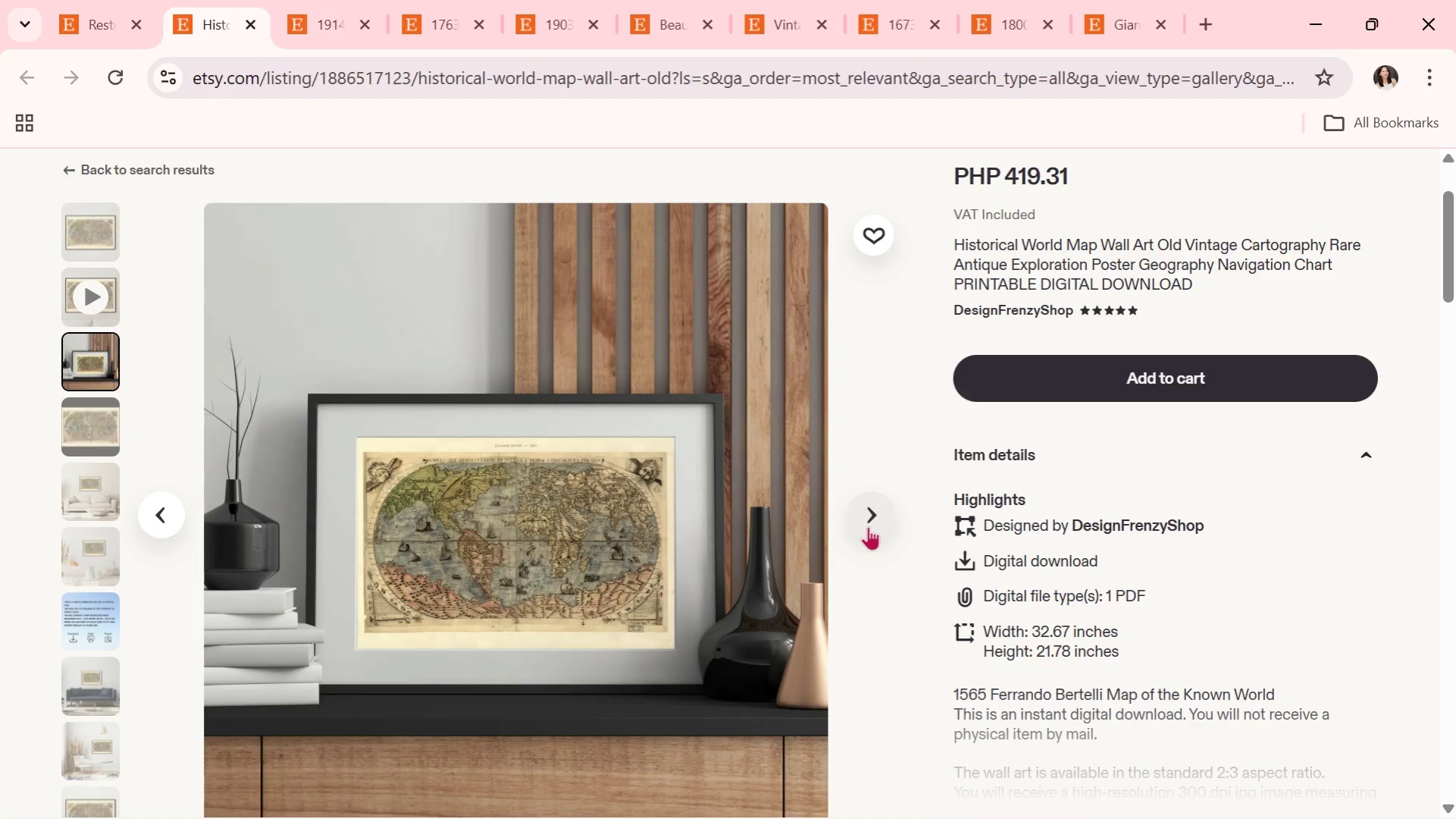 
left_click([868, 526])
 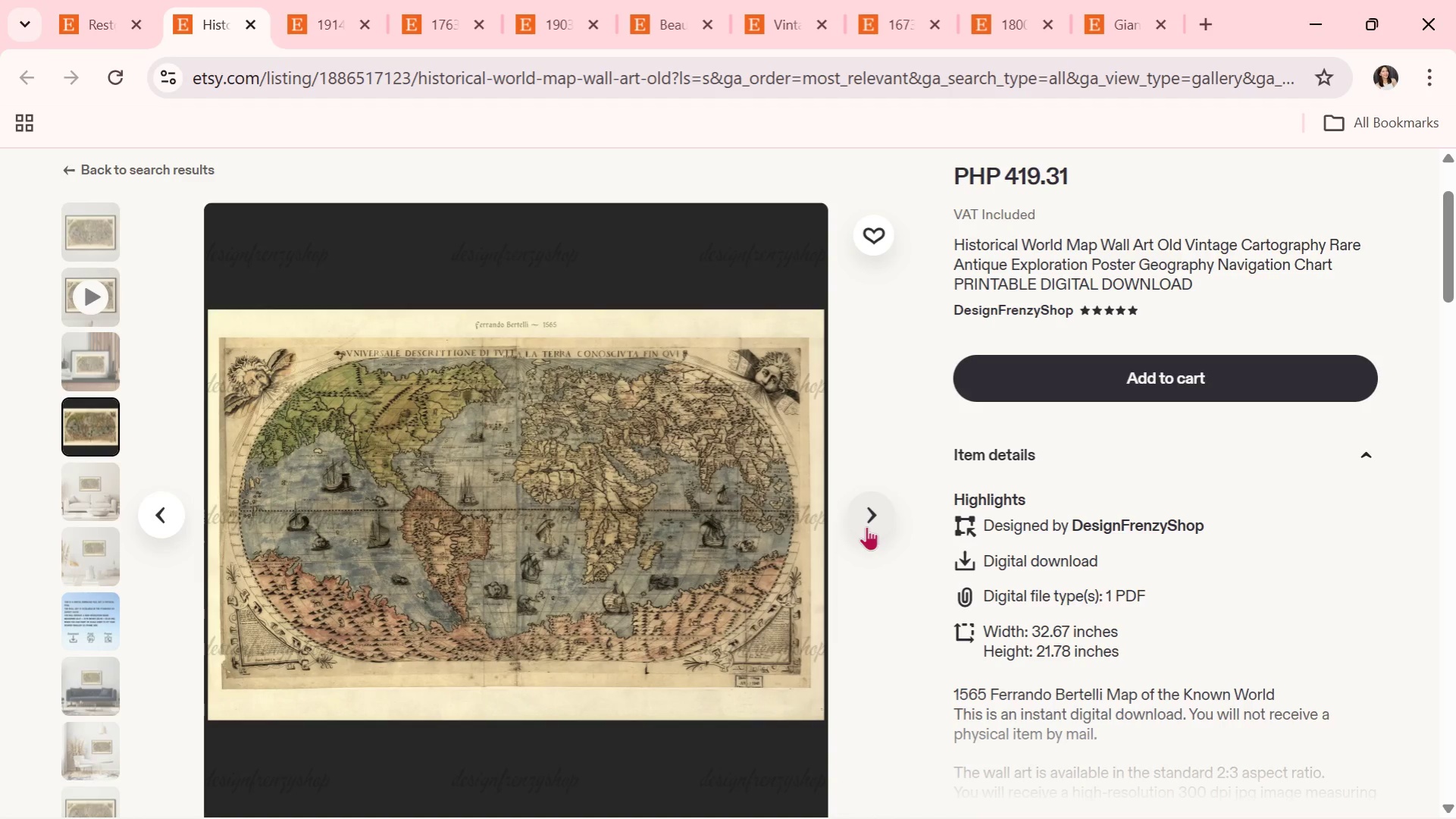 
wait(12.39)
 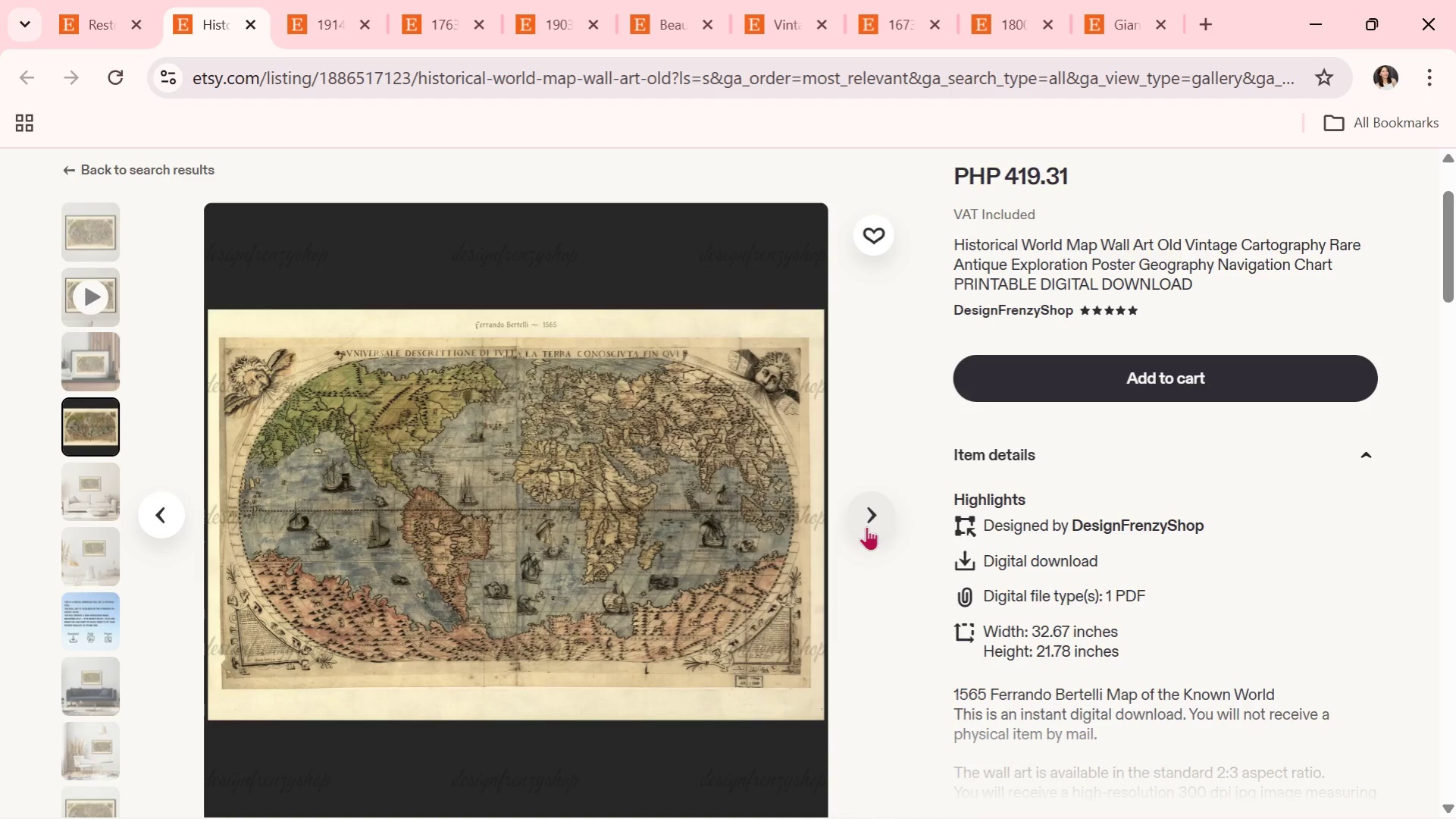 
left_click([866, 526])
 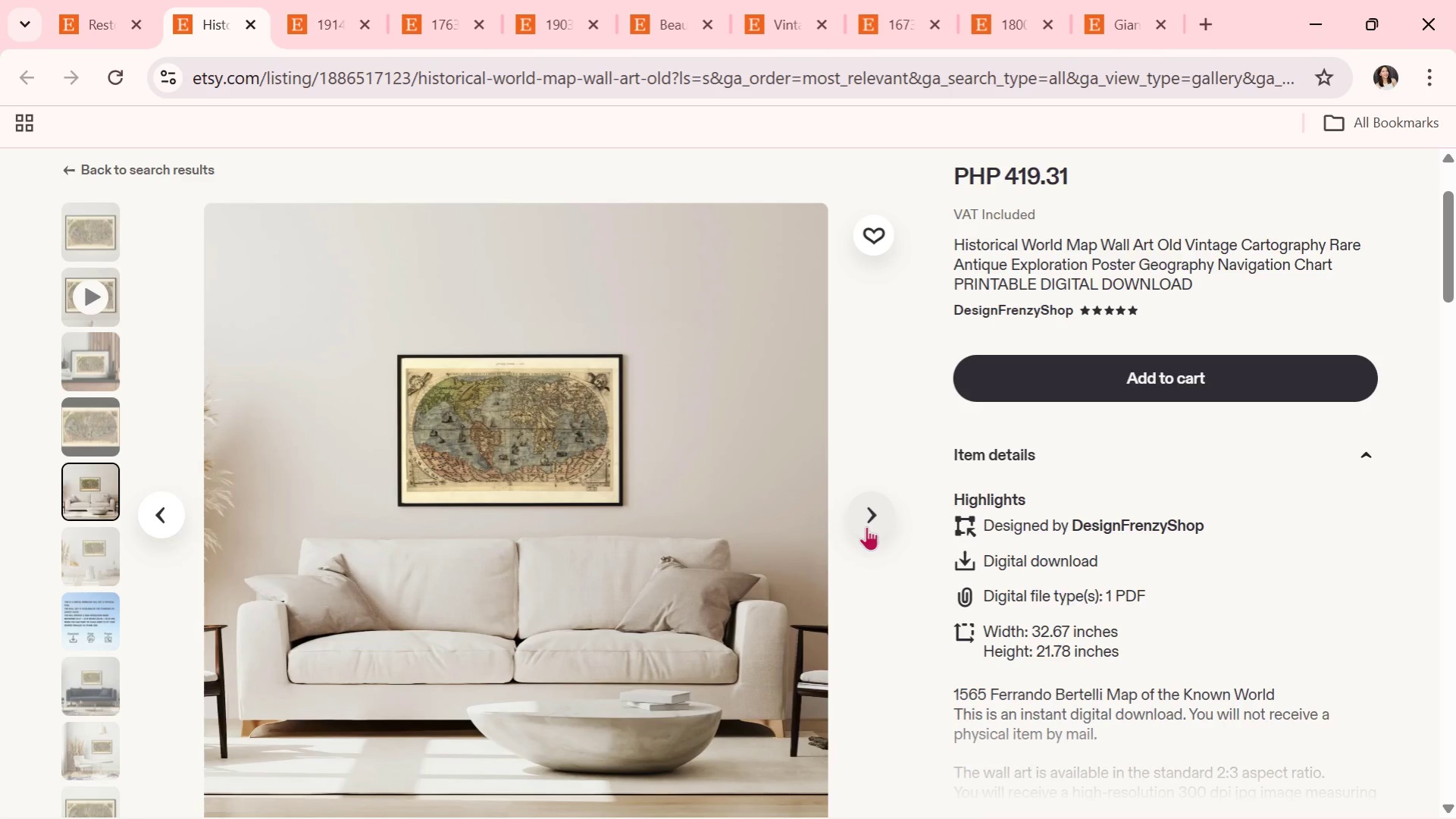 
wait(5.45)
 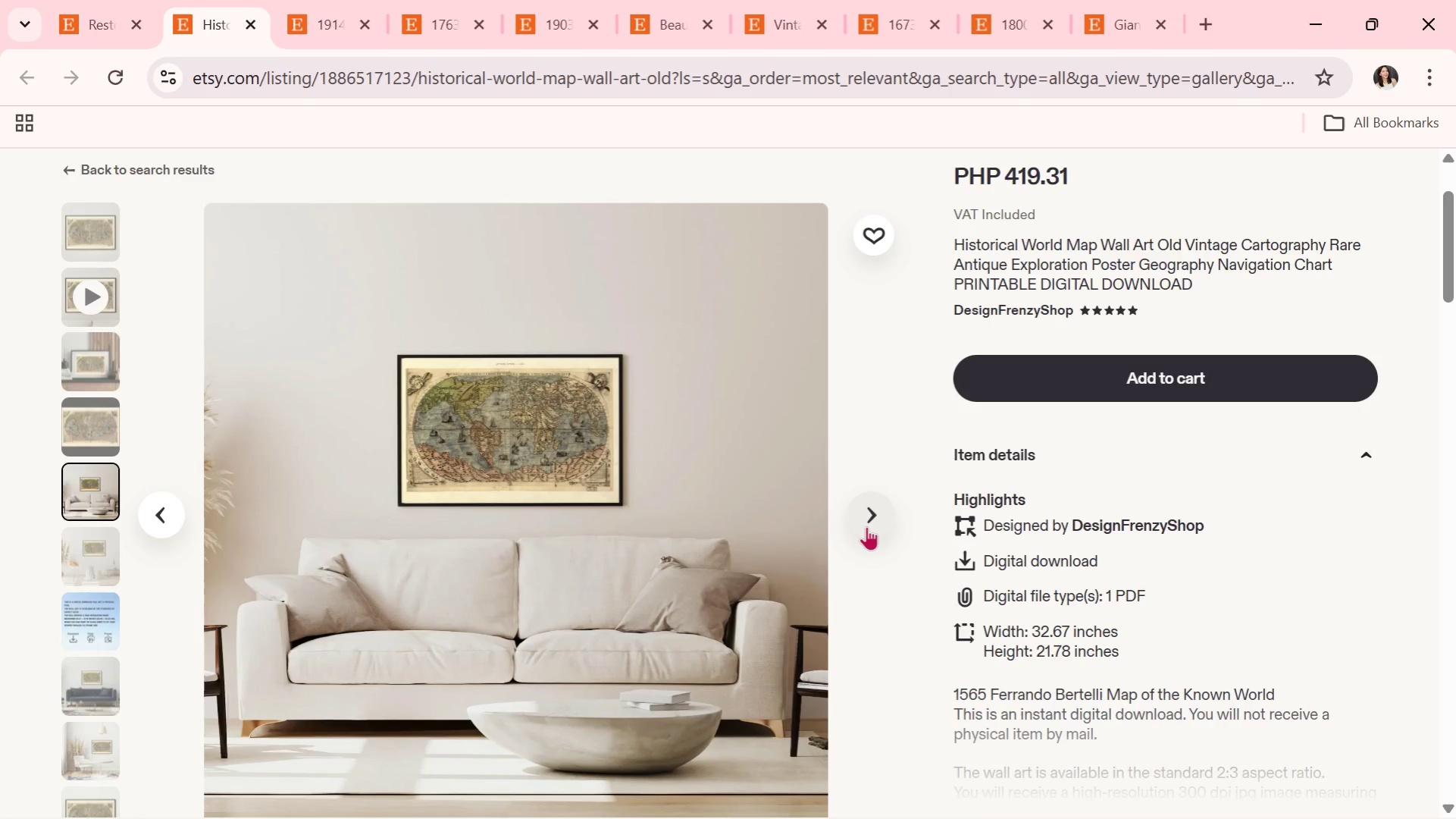 
left_click([866, 526])
 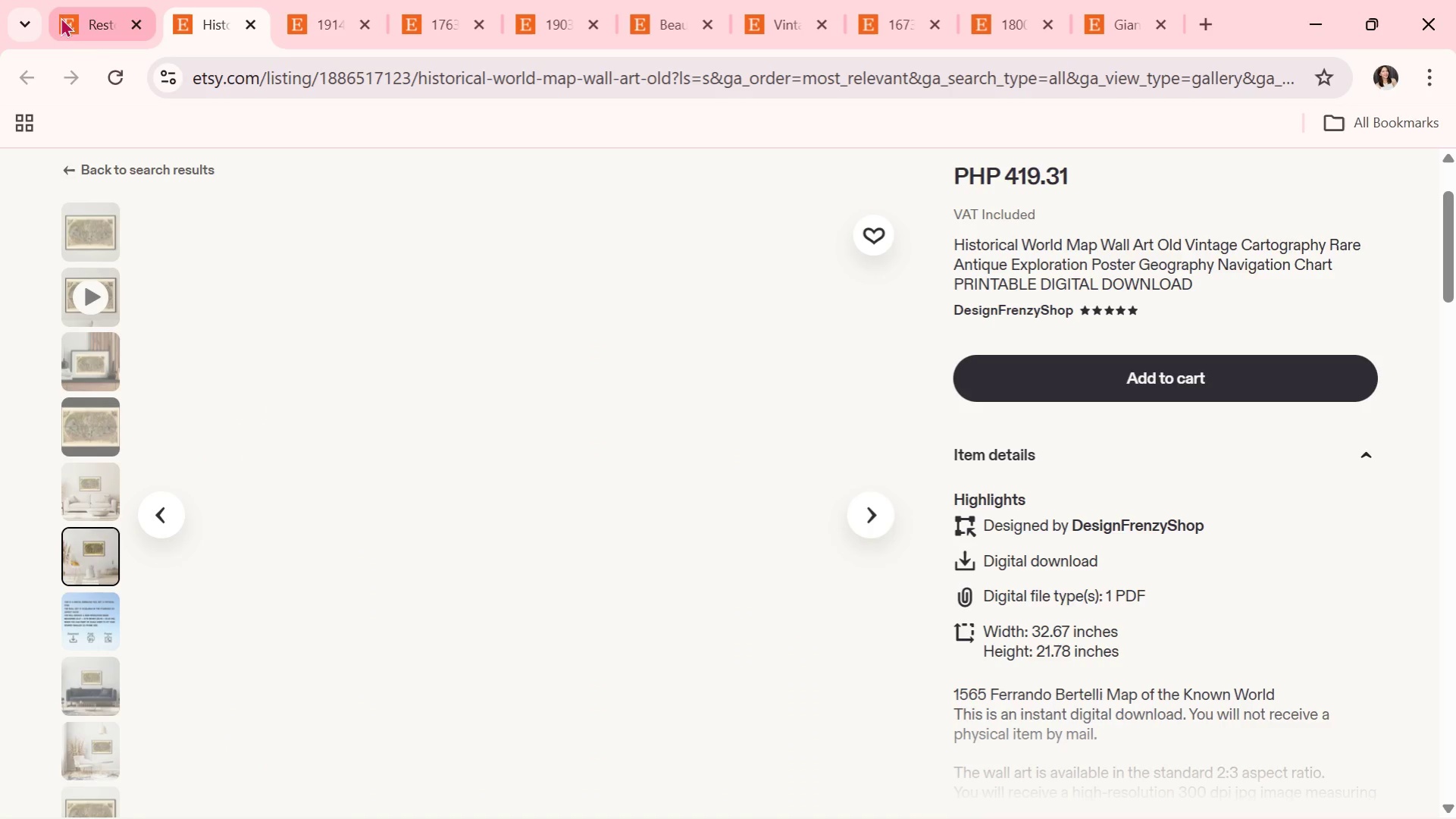 
left_click([87, 6])
 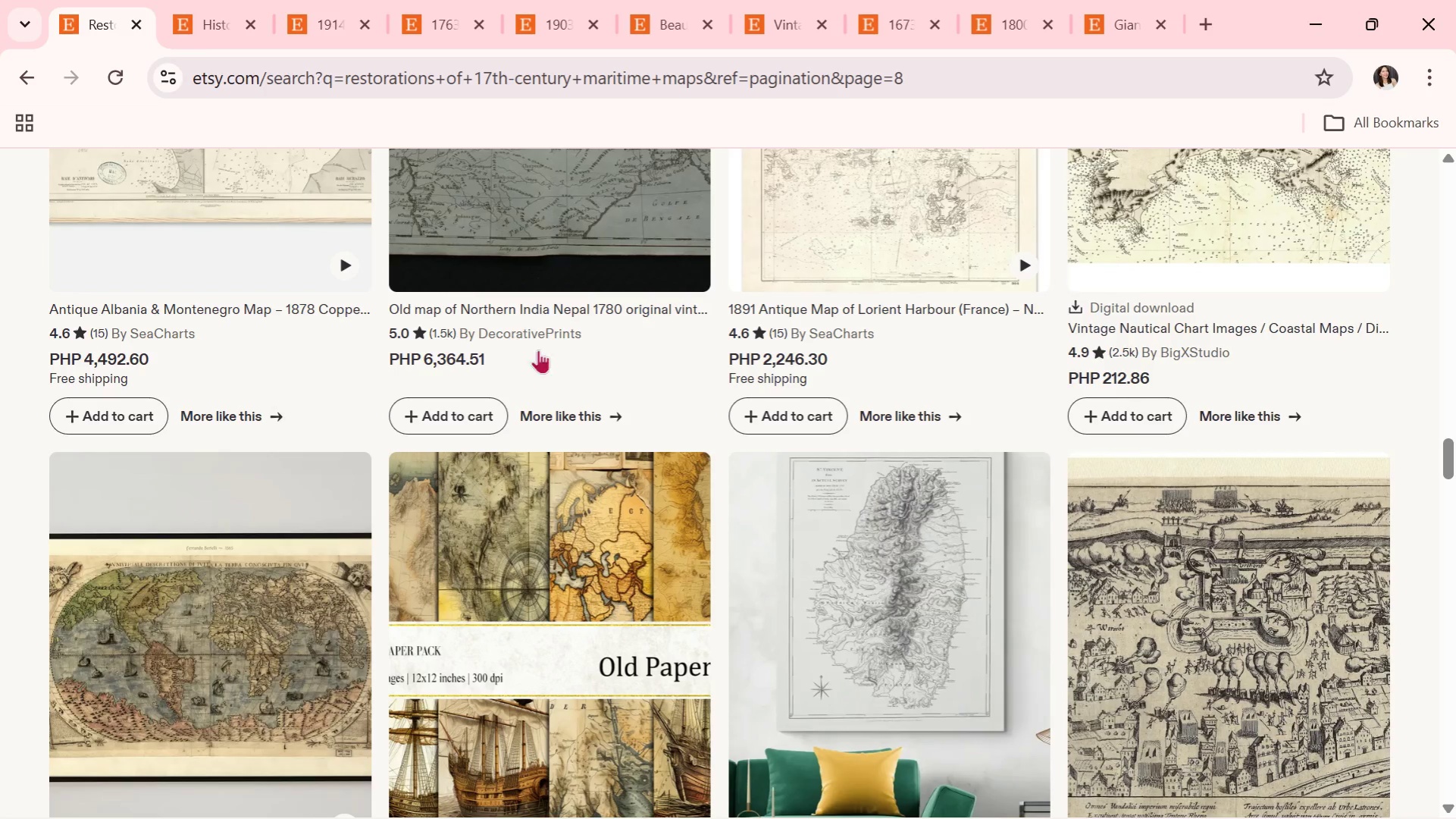 
scroll: coordinate [567, 388], scroll_direction: down, amount: 1.0
 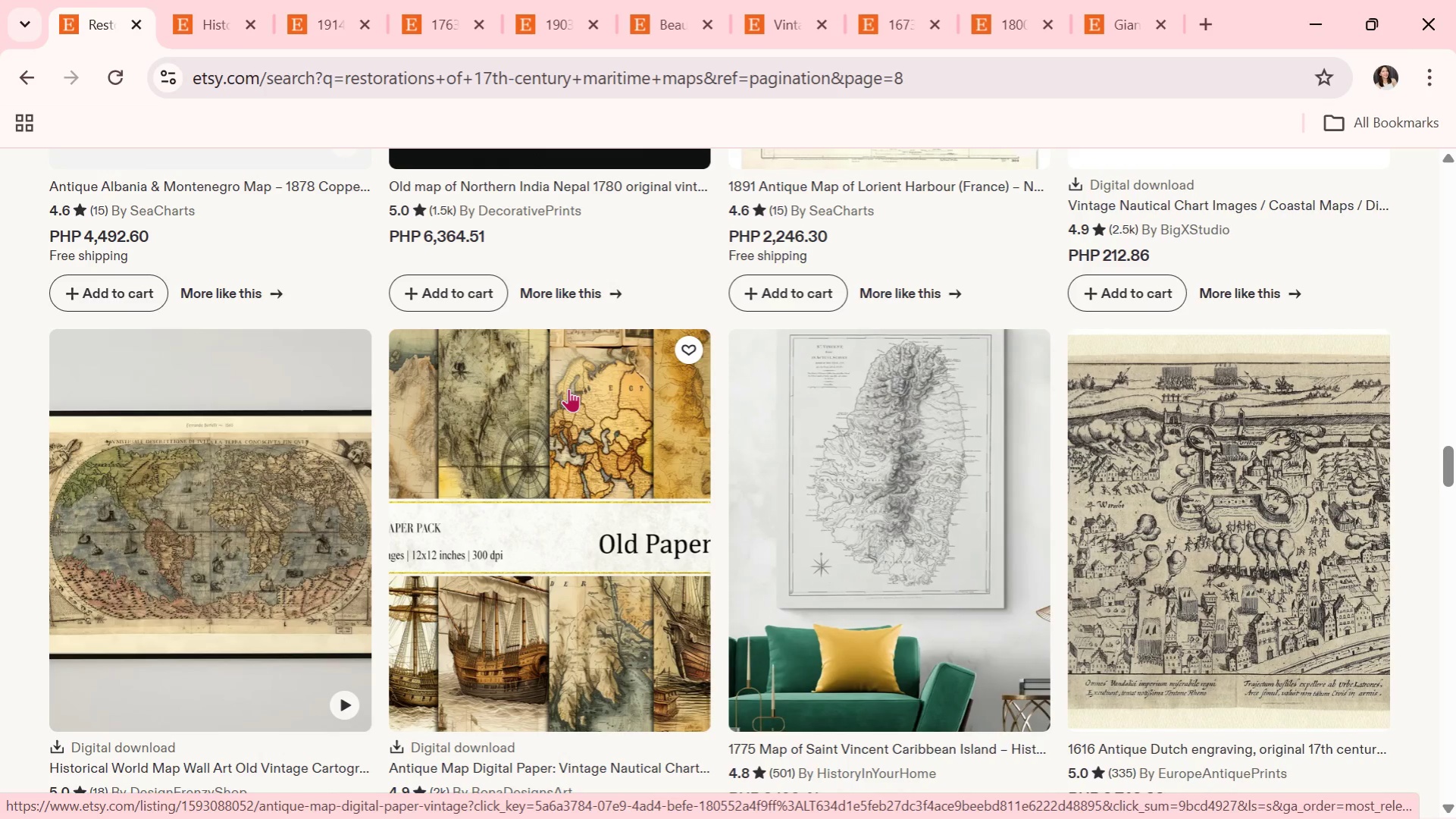 
wait(5.97)
 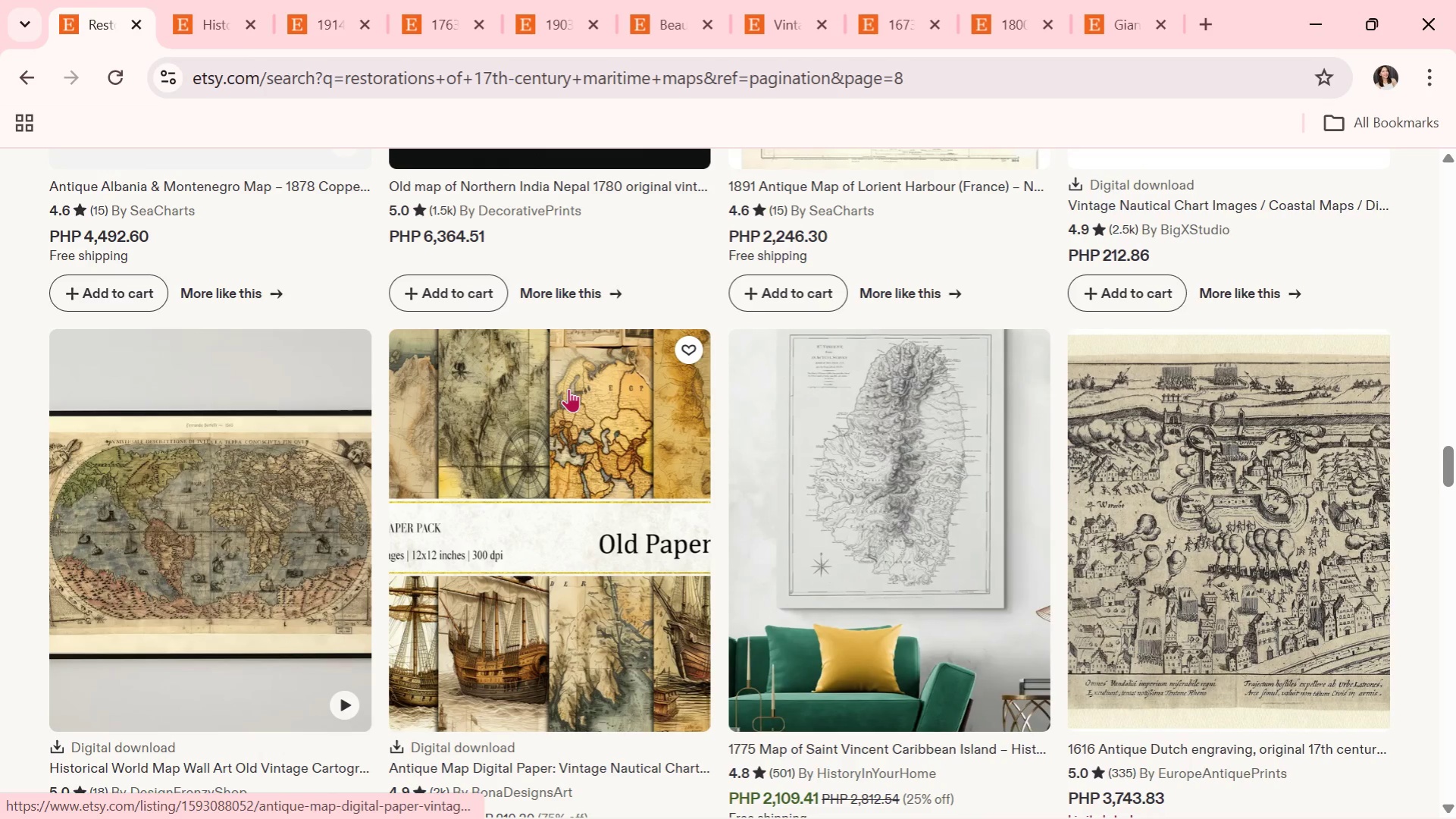 
scroll: coordinate [694, 467], scroll_direction: down, amount: 4.0
 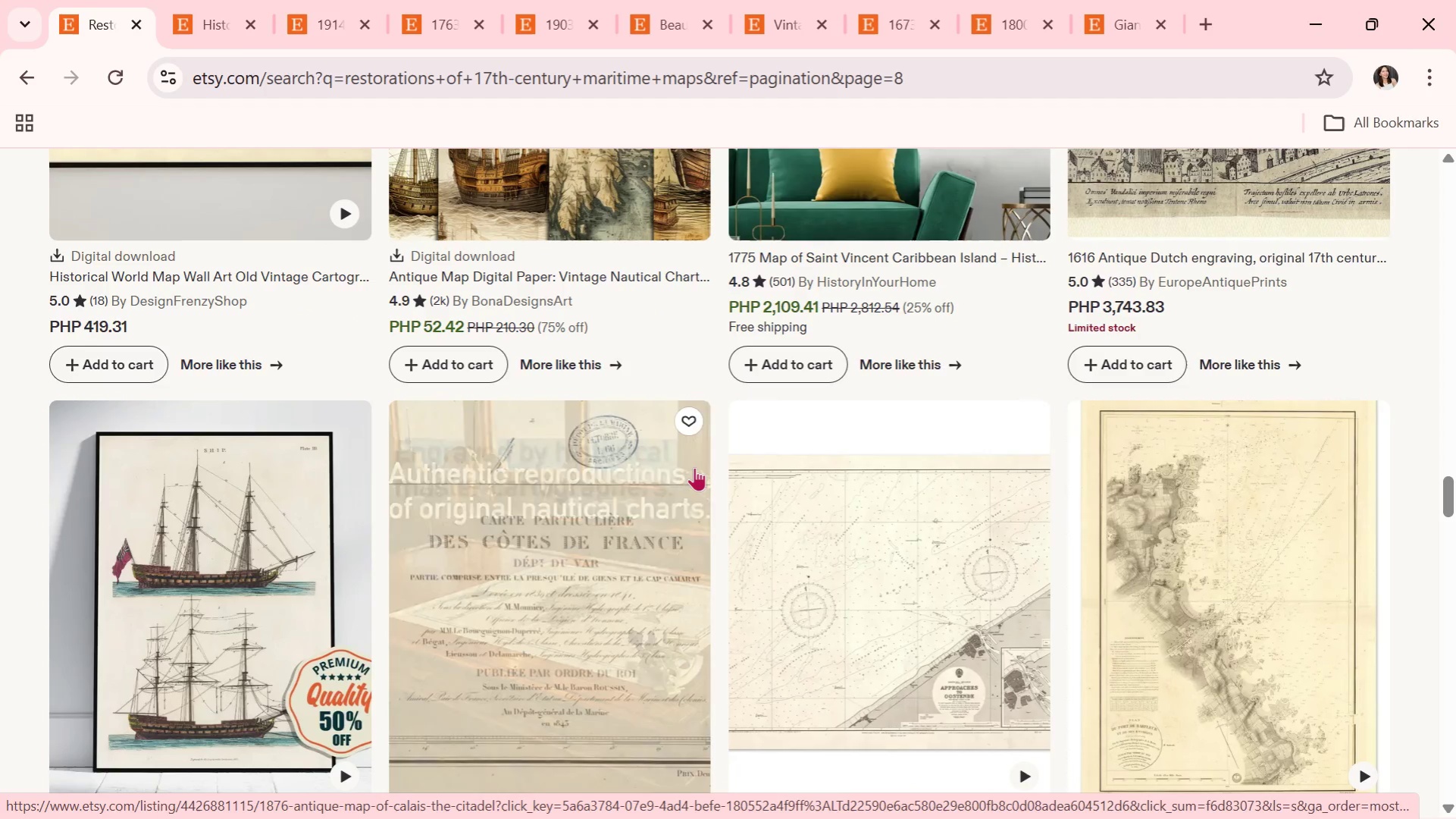 
wait(5.4)
 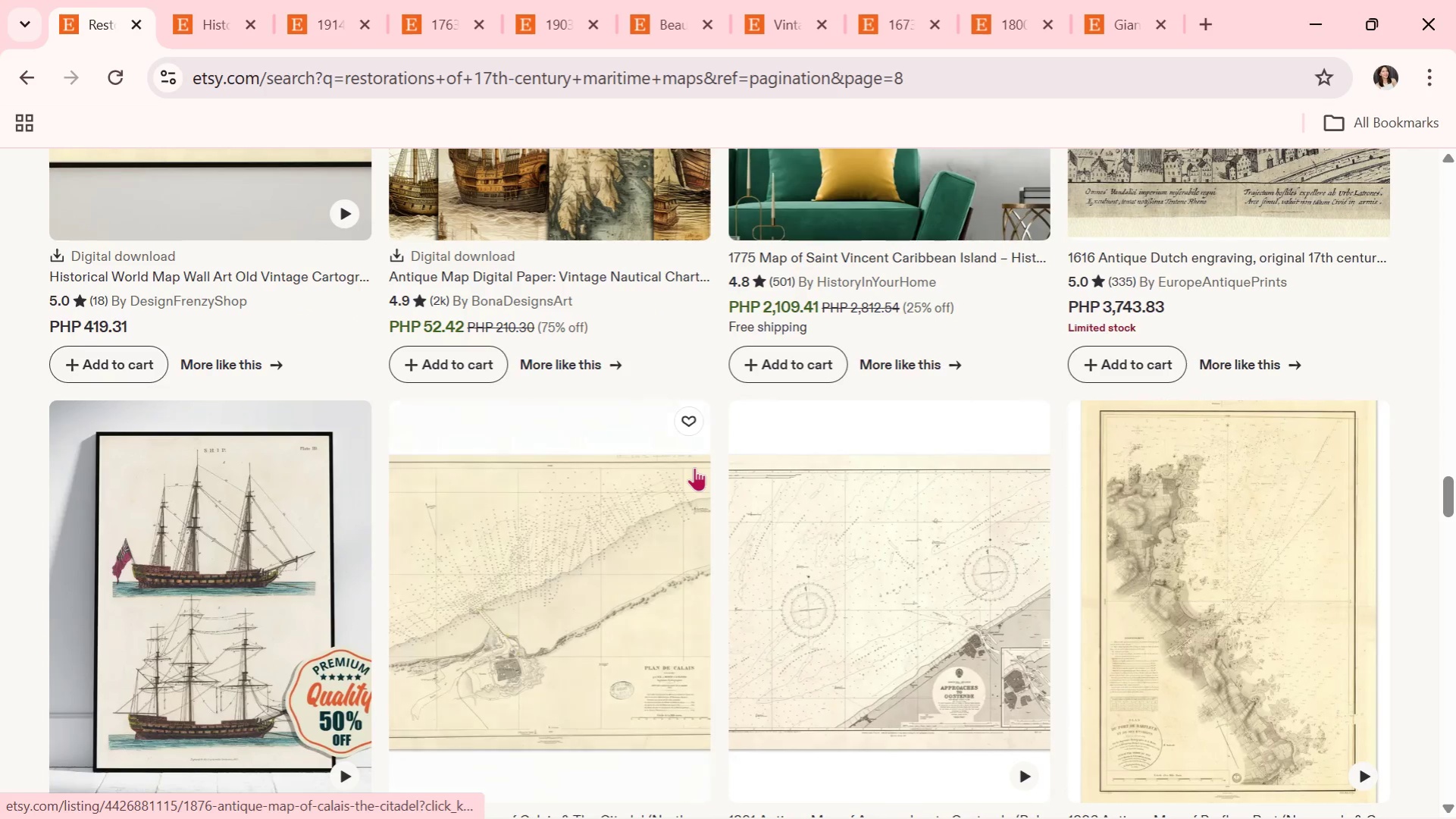 
scroll: coordinate [728, 502], scroll_direction: down, amount: 4.0
 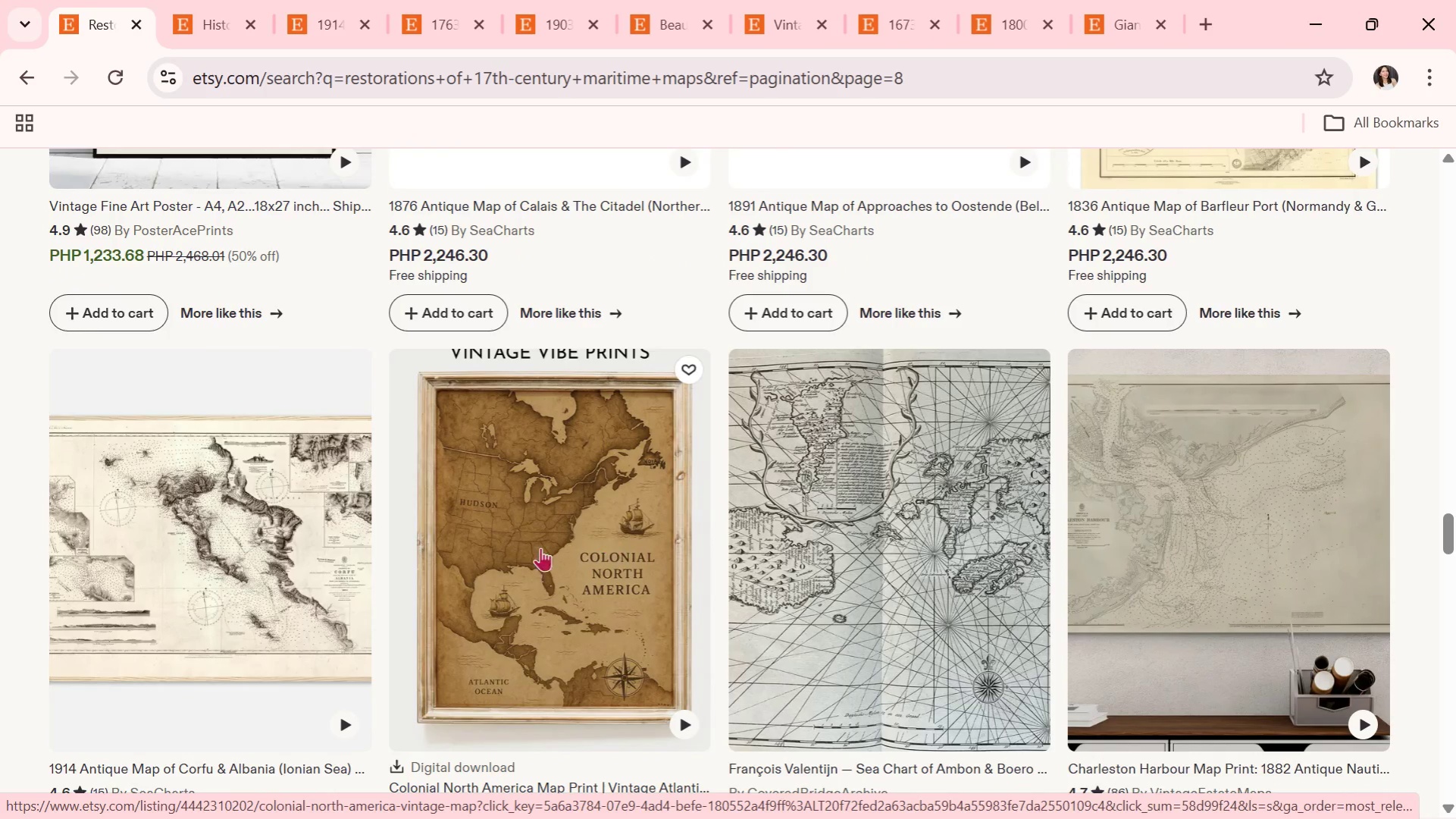 
left_click([337, 551])
 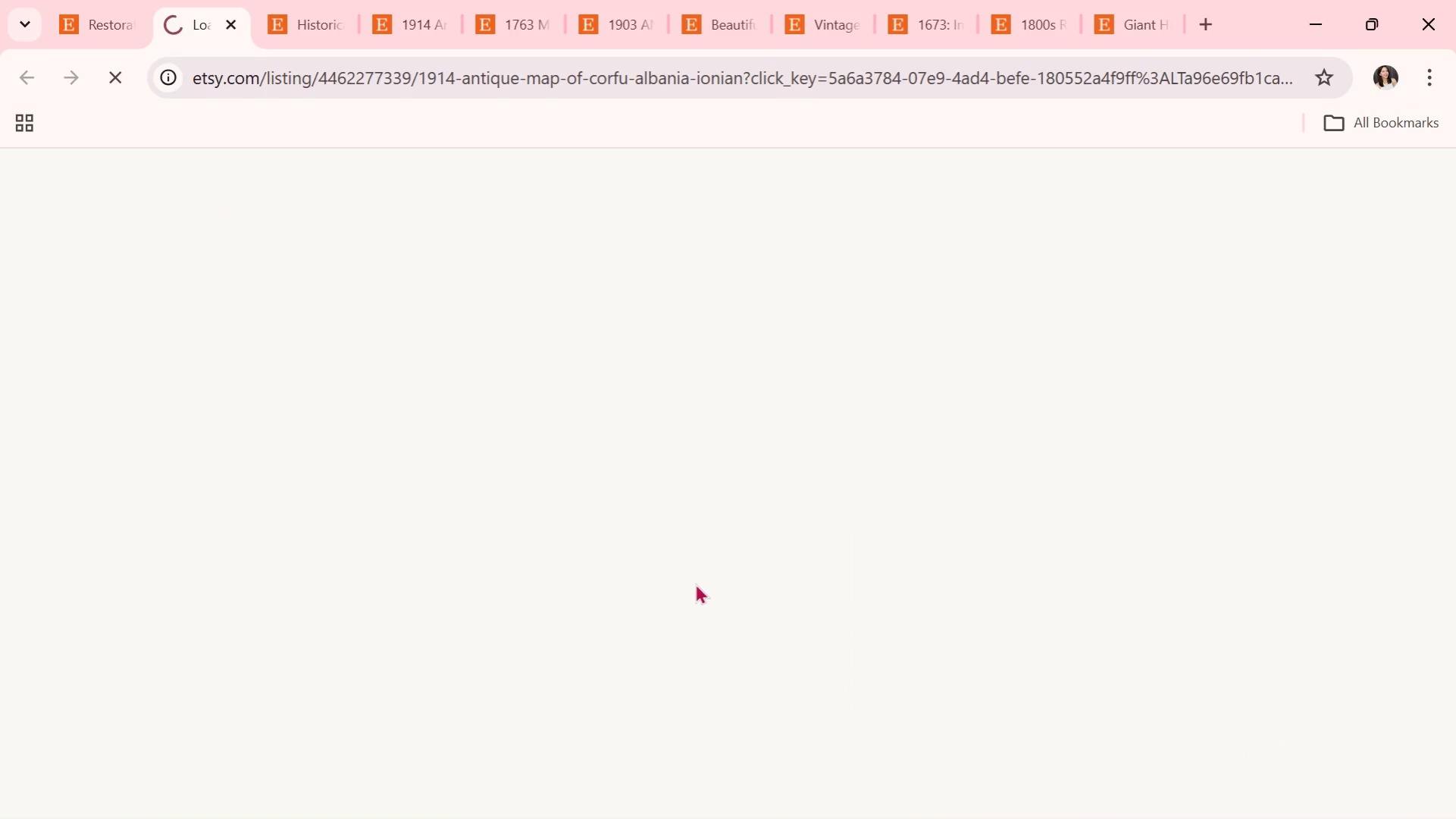 
scroll: coordinate [709, 585], scroll_direction: down, amount: 1.0
 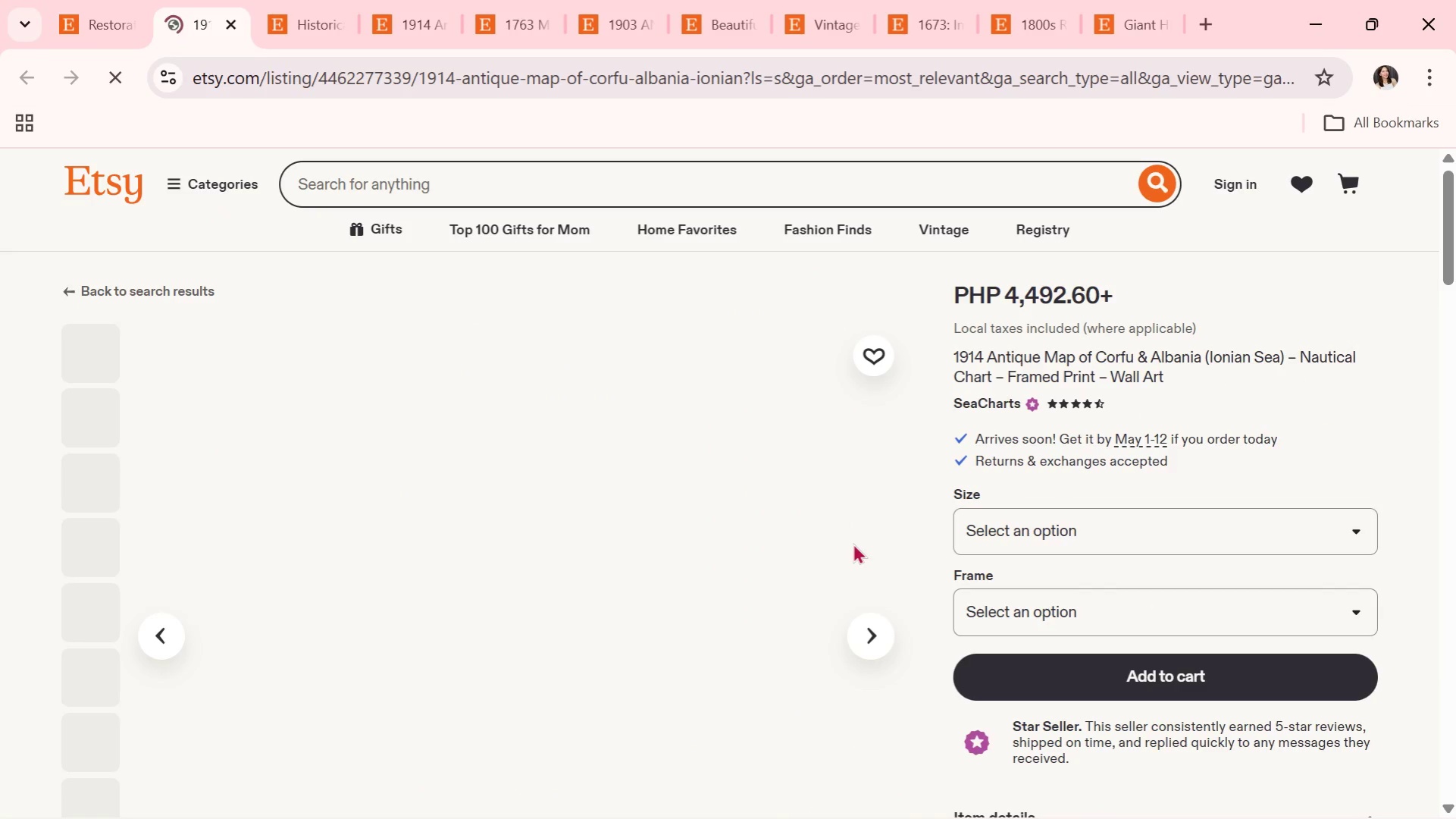 
scroll: coordinate [853, 543], scroll_direction: up, amount: 1.0
 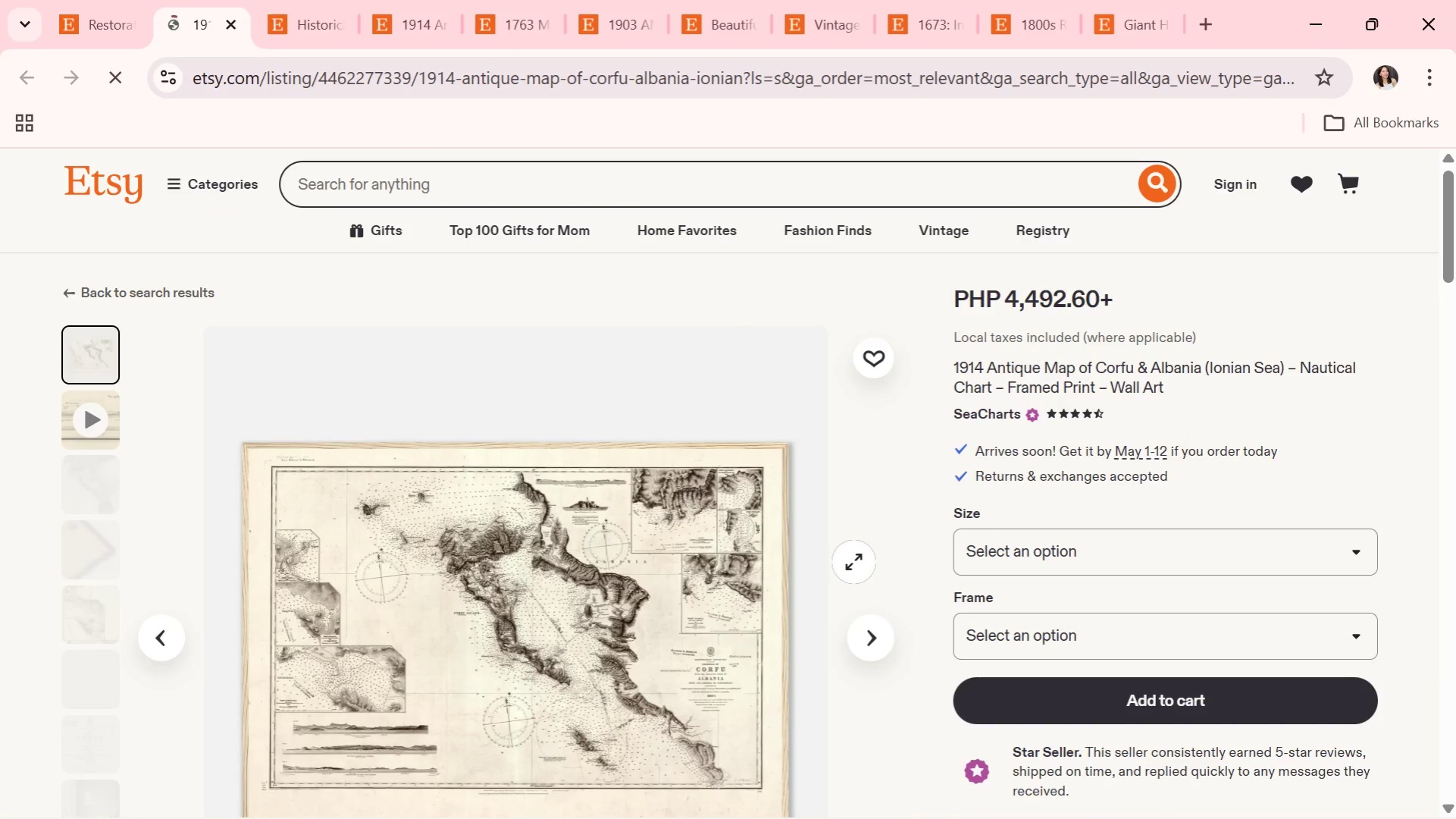 
scroll: coordinate [853, 562], scroll_direction: down, amount: 1.0
 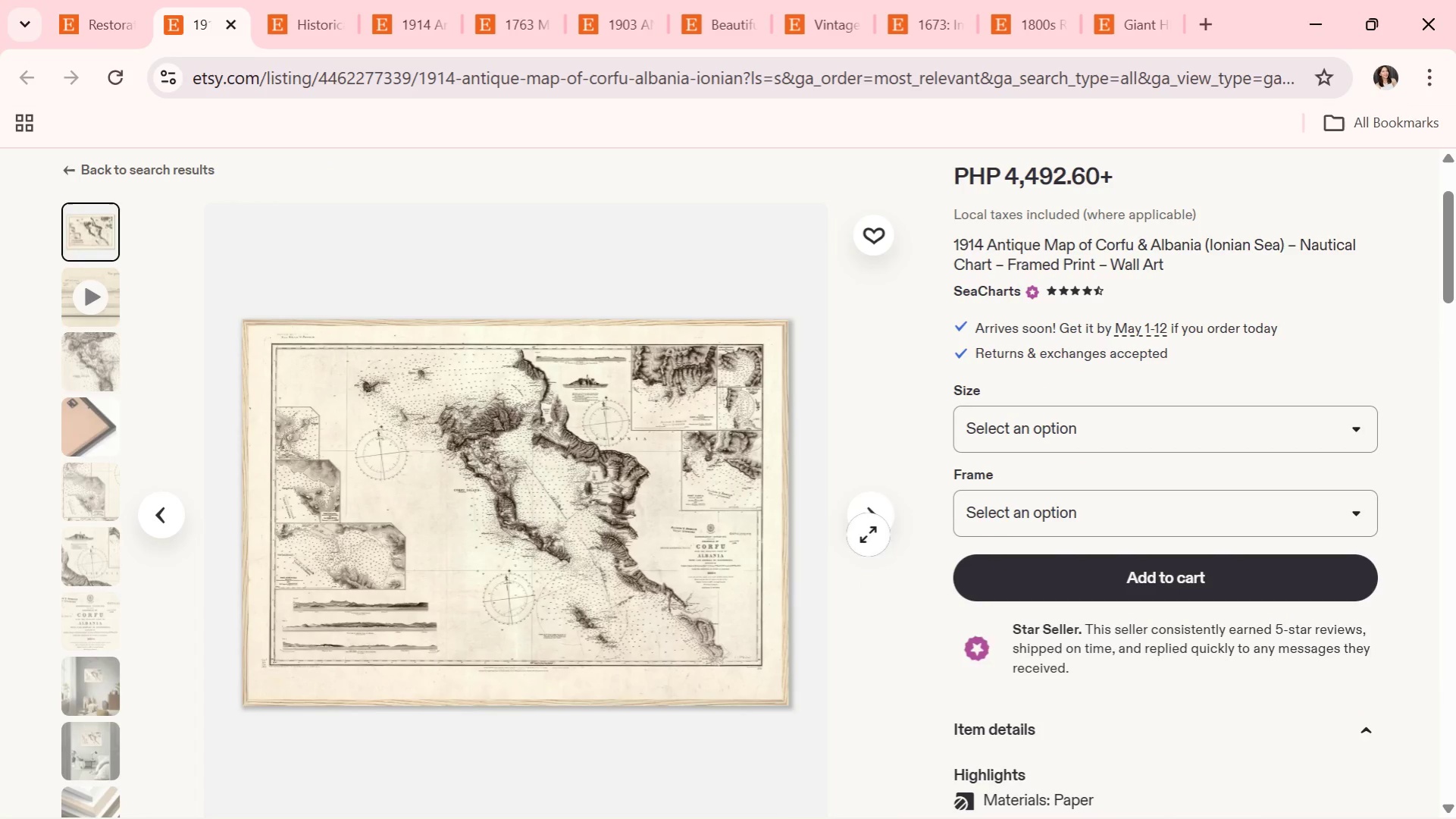 
left_click([869, 529])
 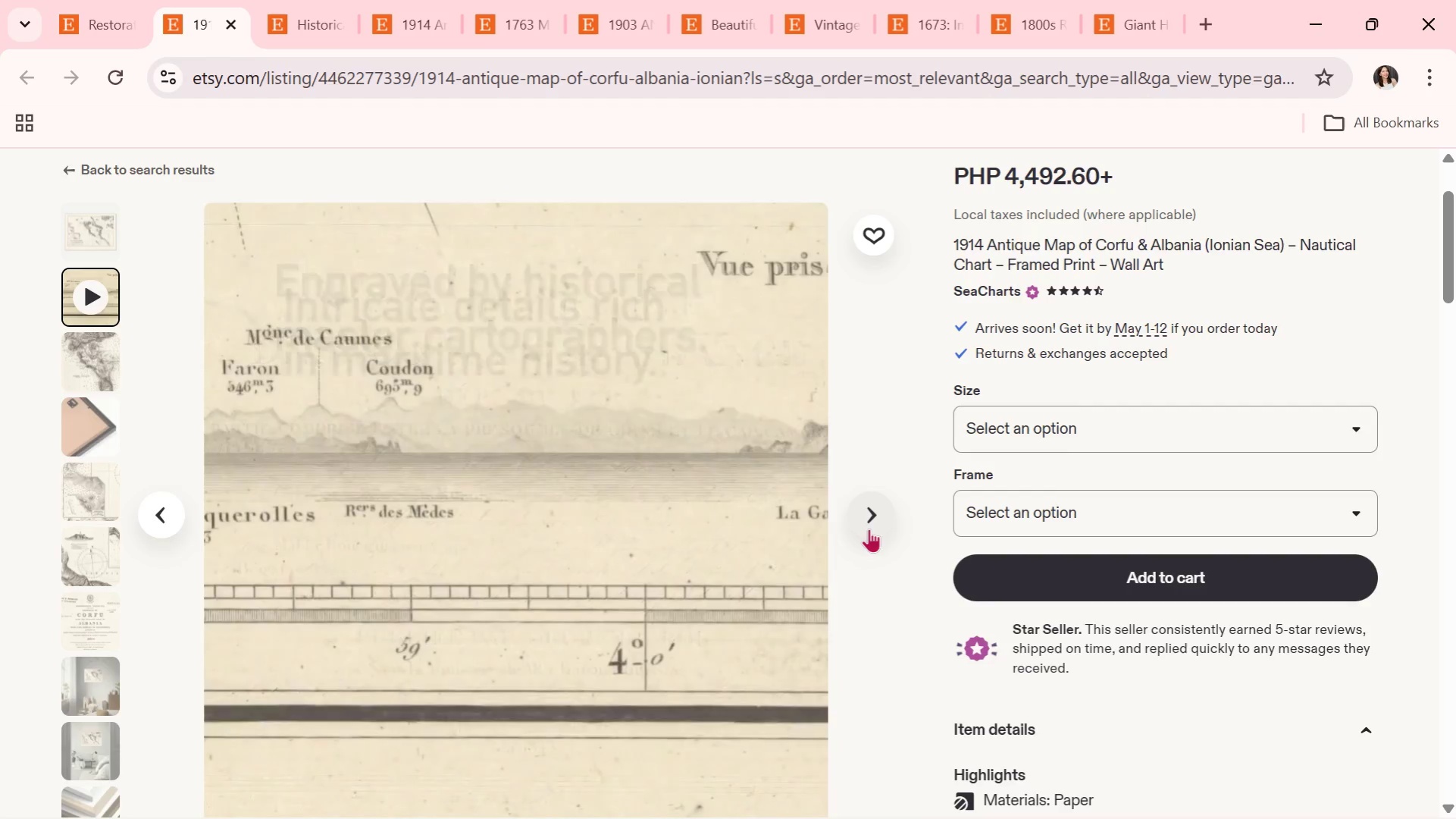 
wait(11.36)
 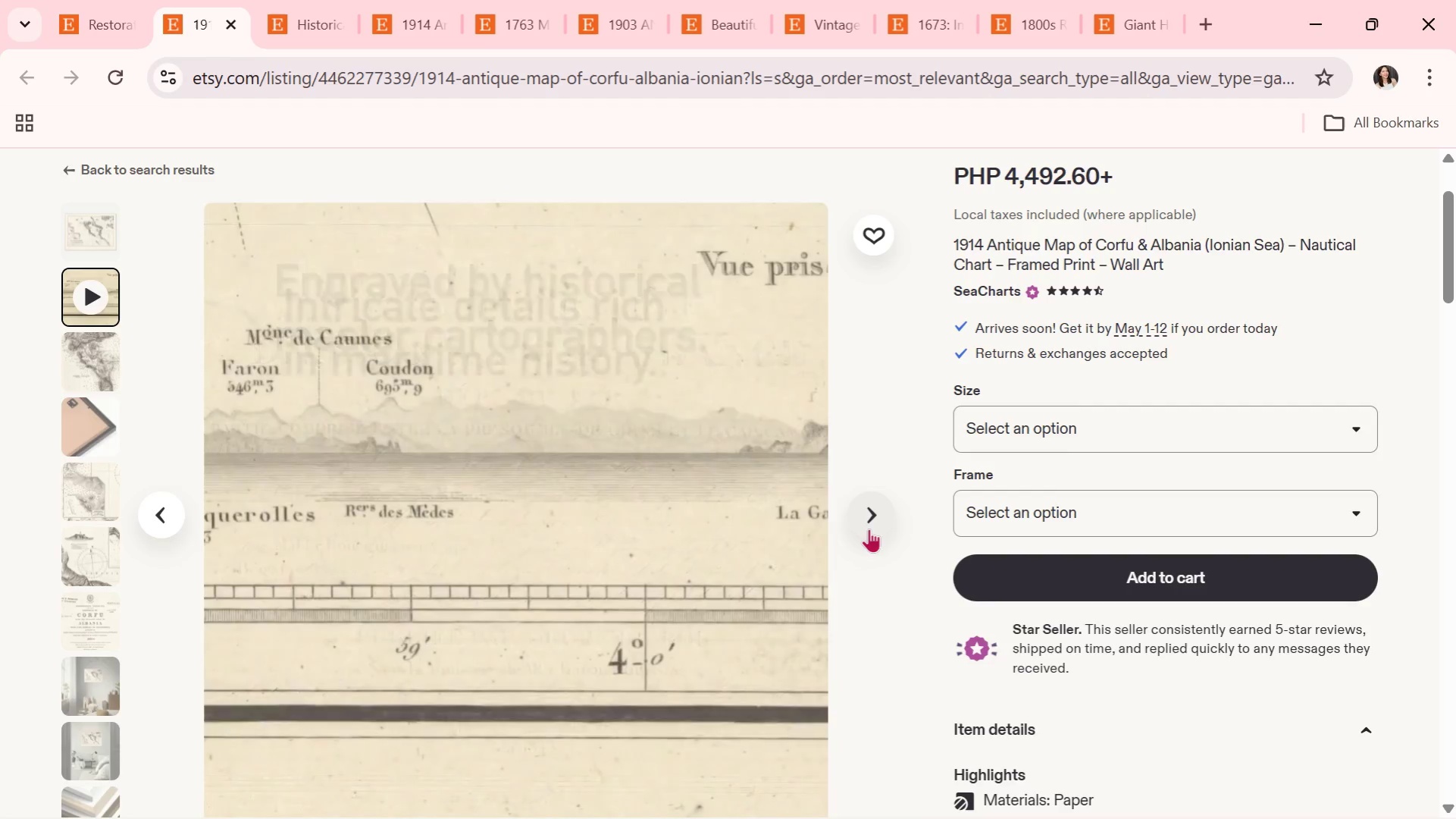 
left_click([869, 529])
 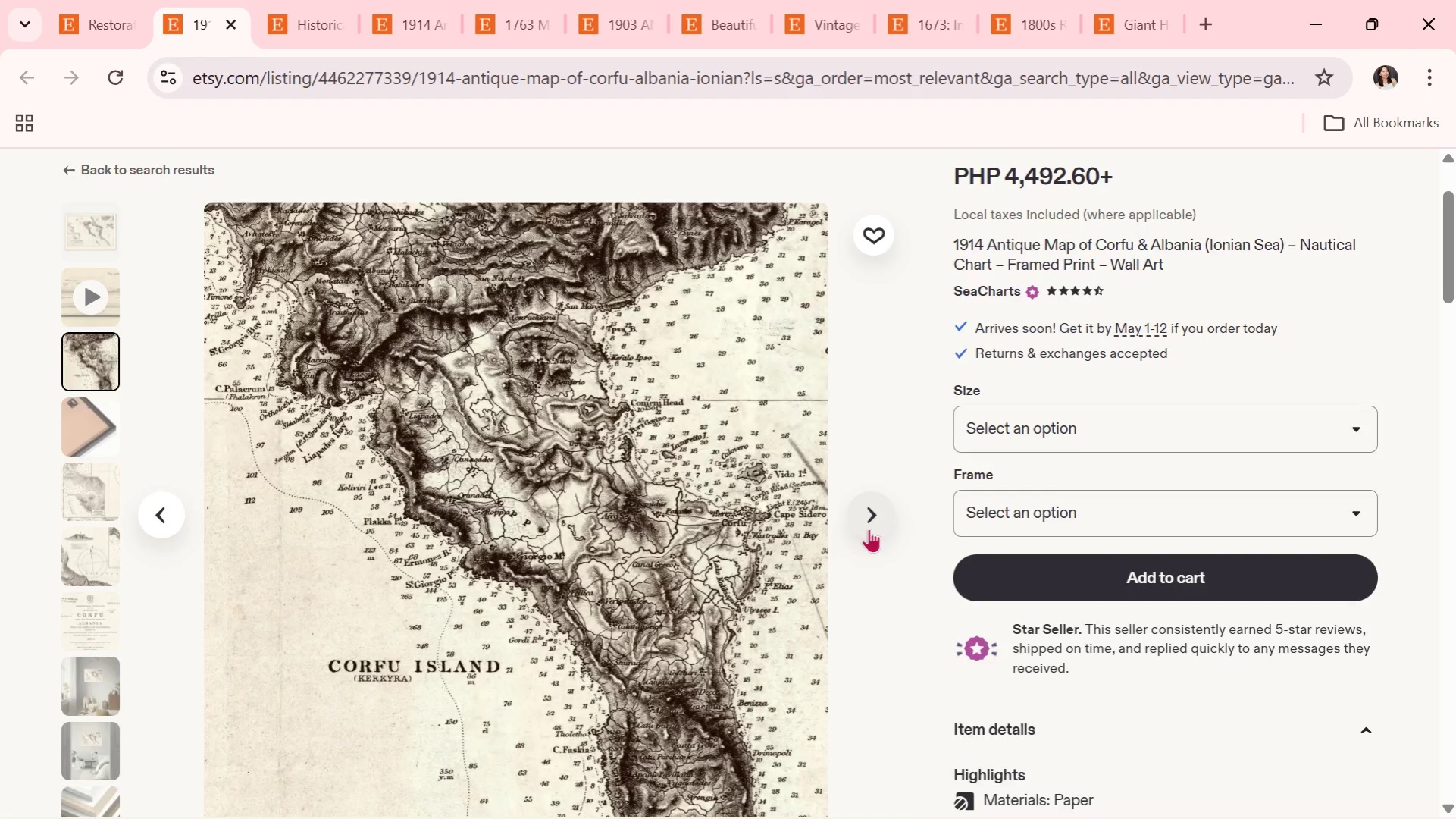 
wait(5.69)
 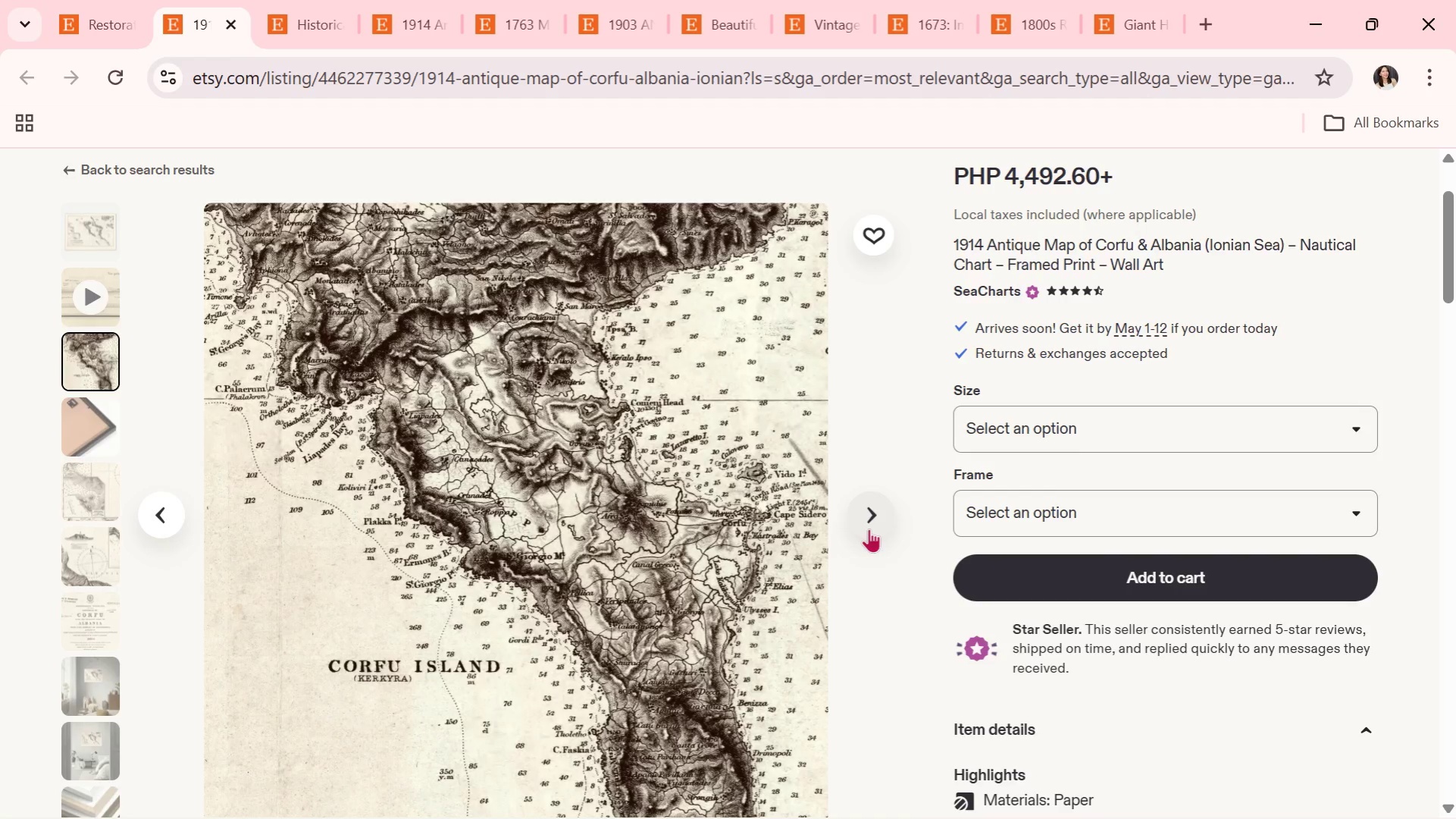 
left_click([869, 529])
 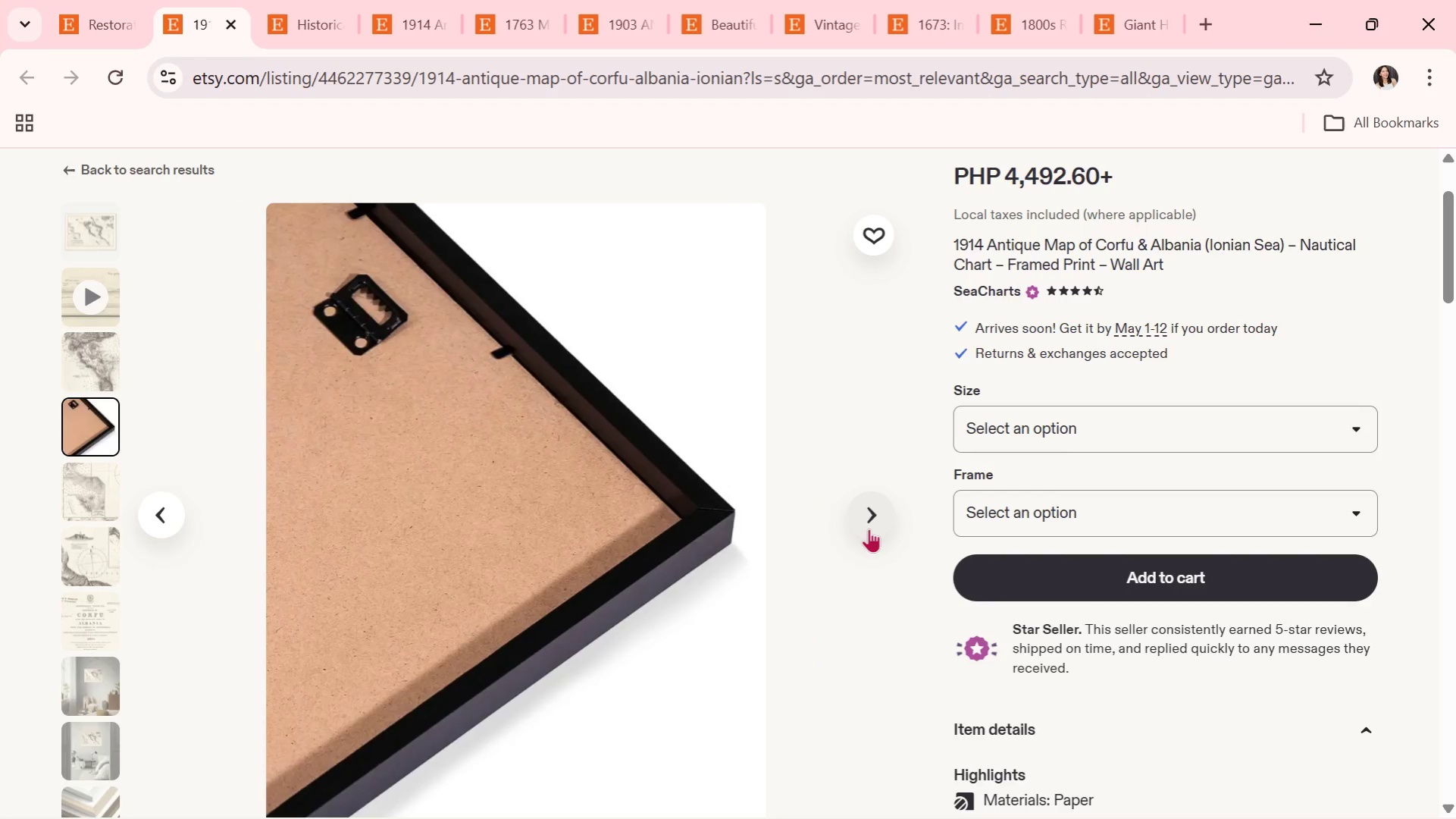 
wait(5.41)
 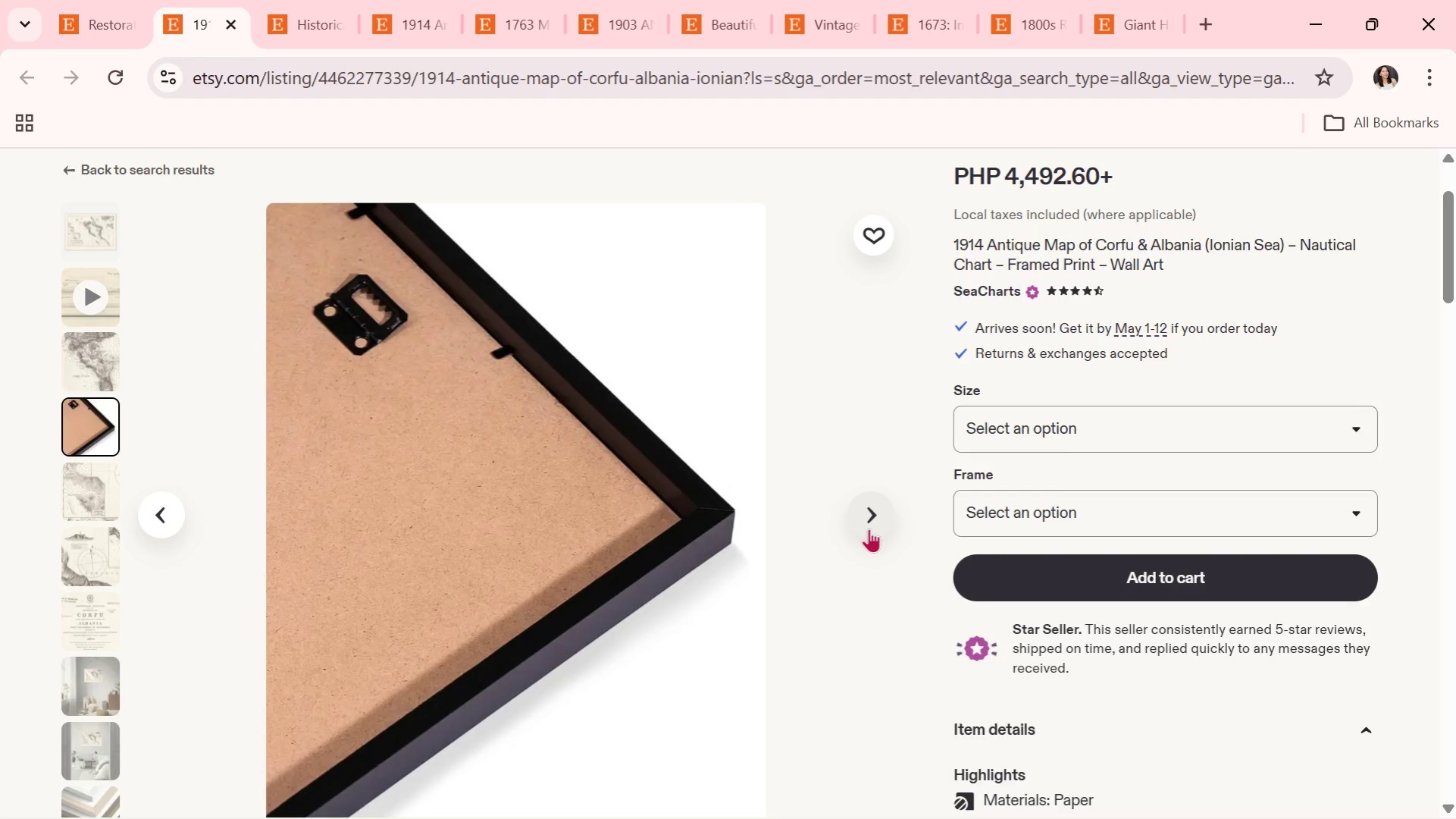 
left_click([869, 529])
 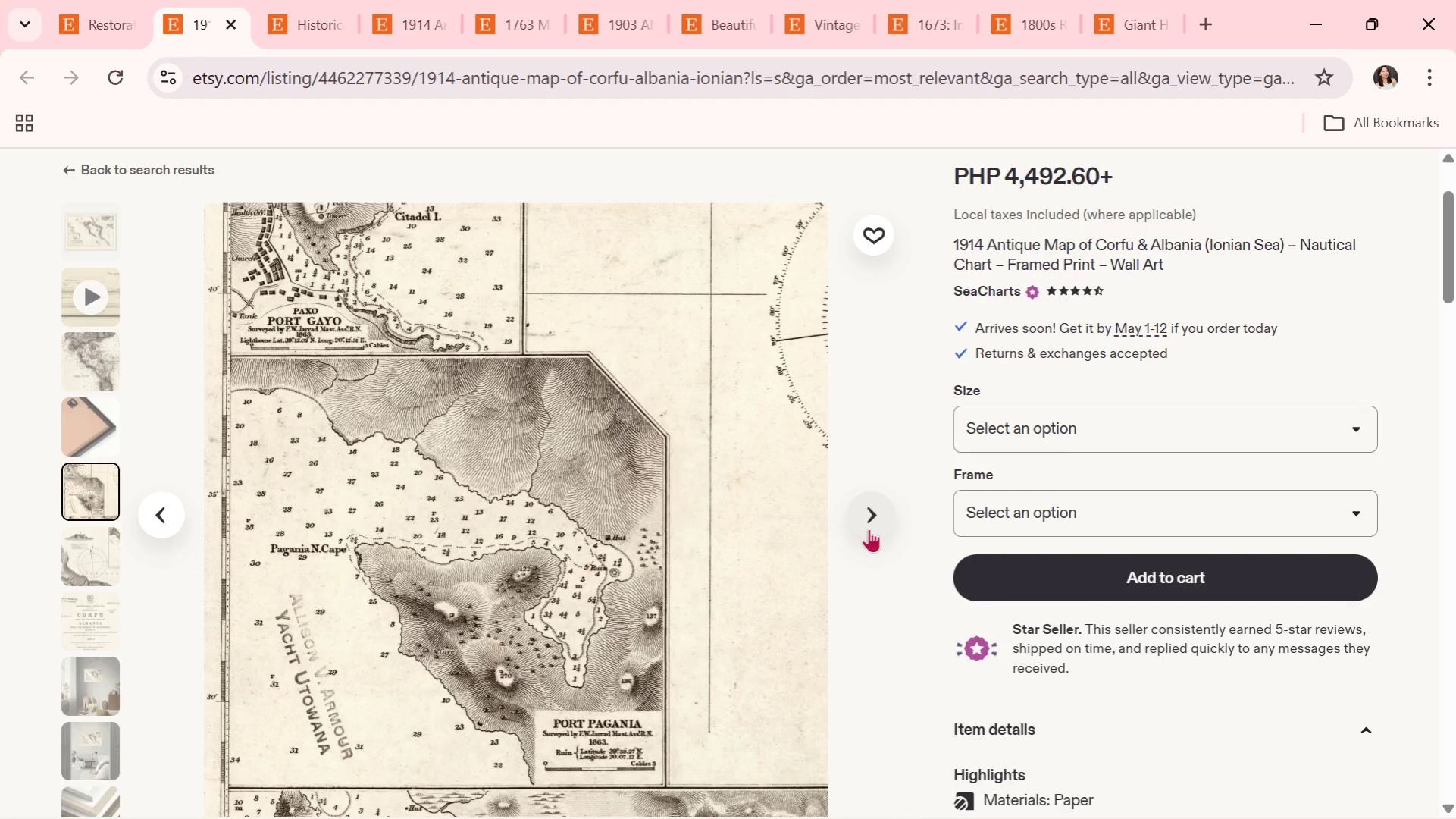 
wait(5.59)
 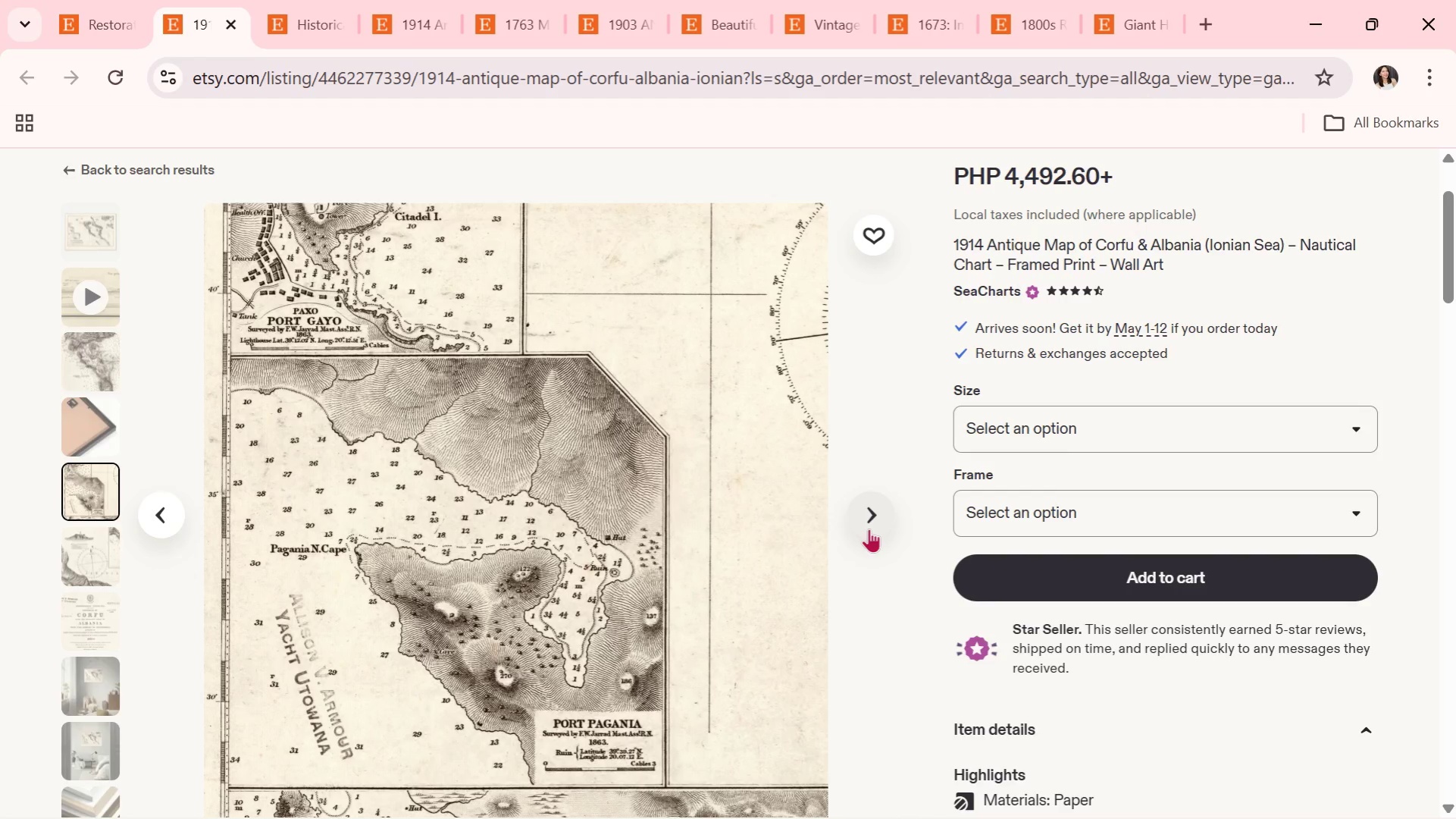 
left_click([869, 529])
 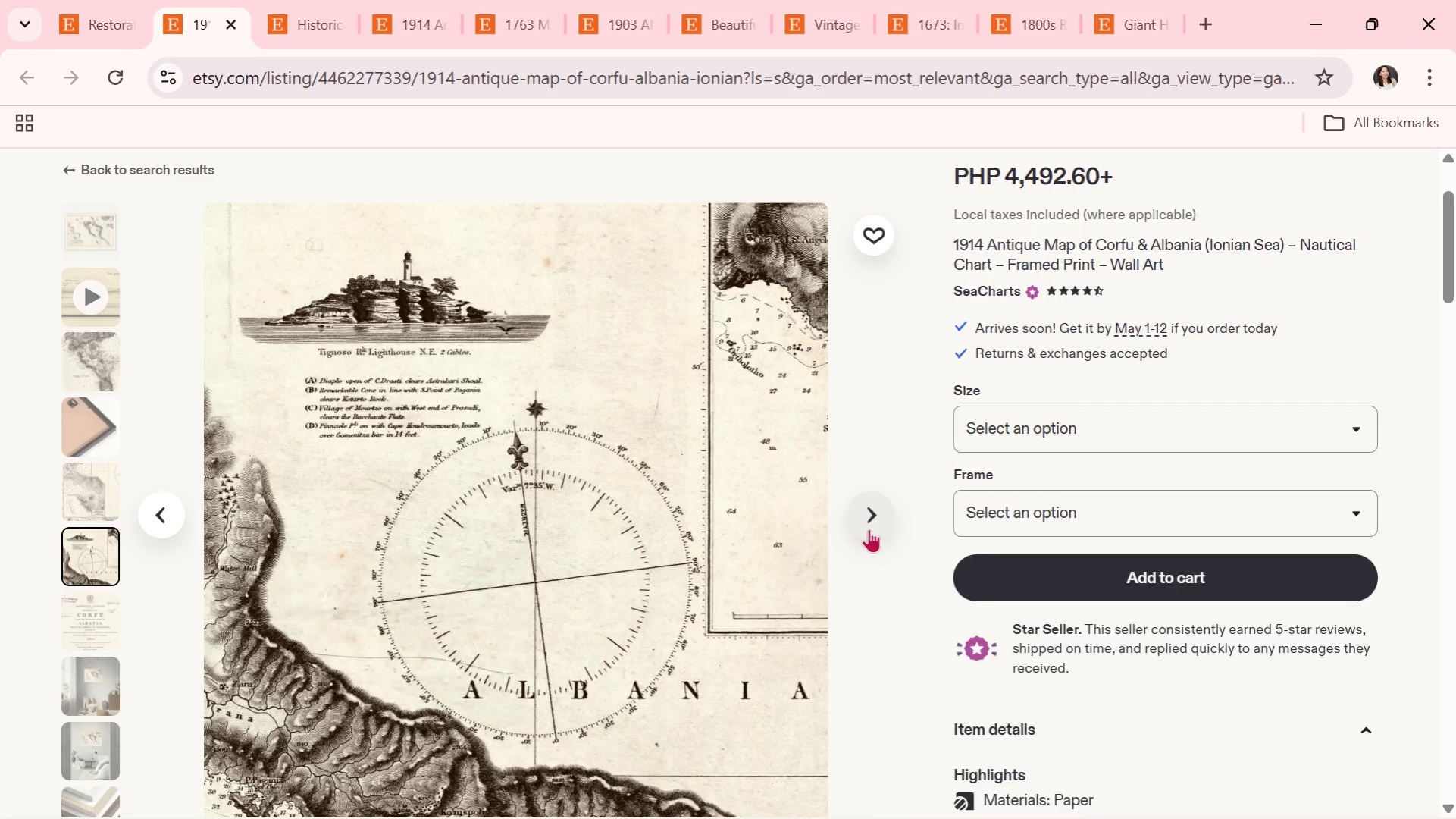 
wait(5.53)
 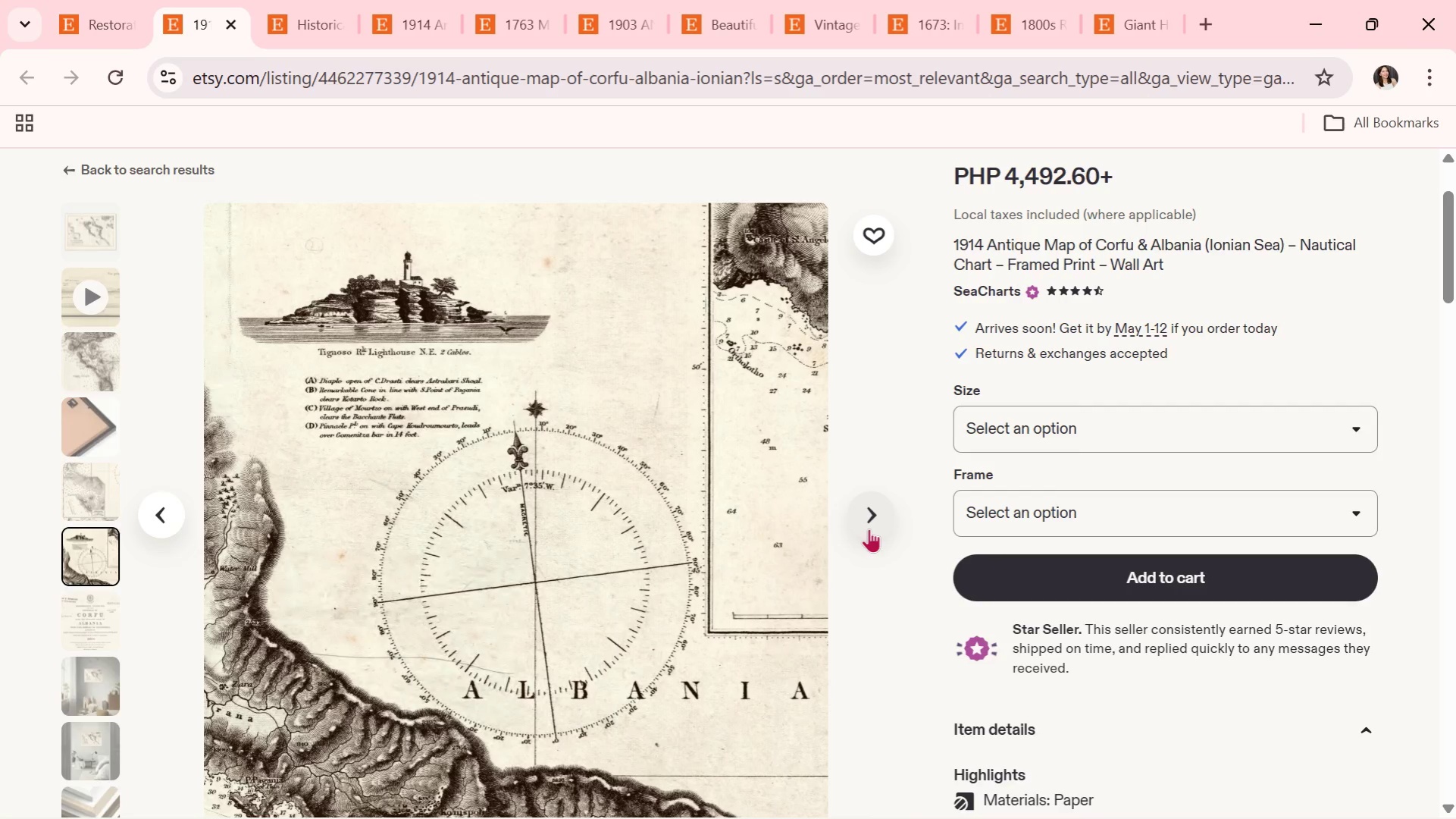 
left_click([869, 529])
 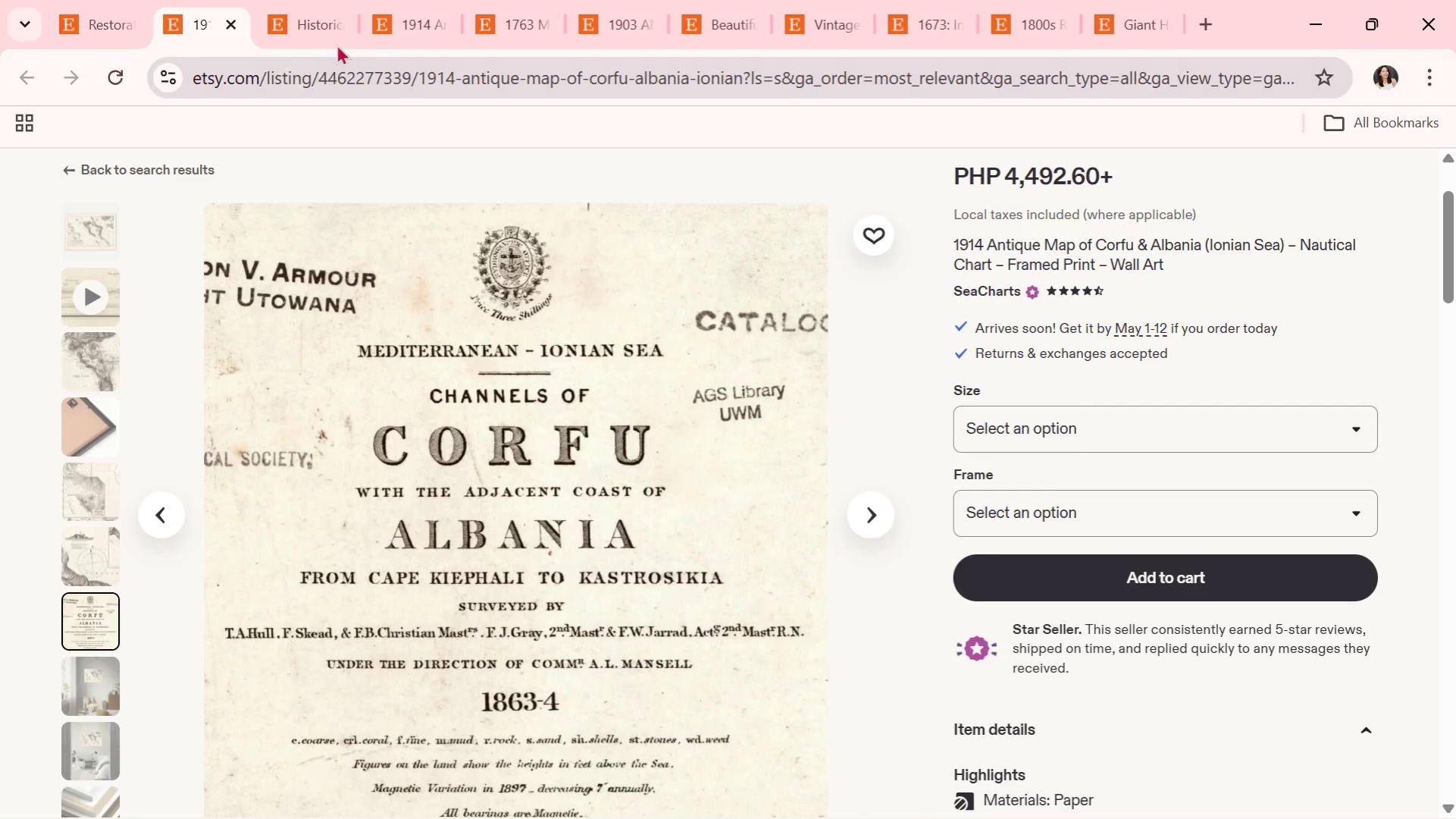 
left_click([233, 21])
 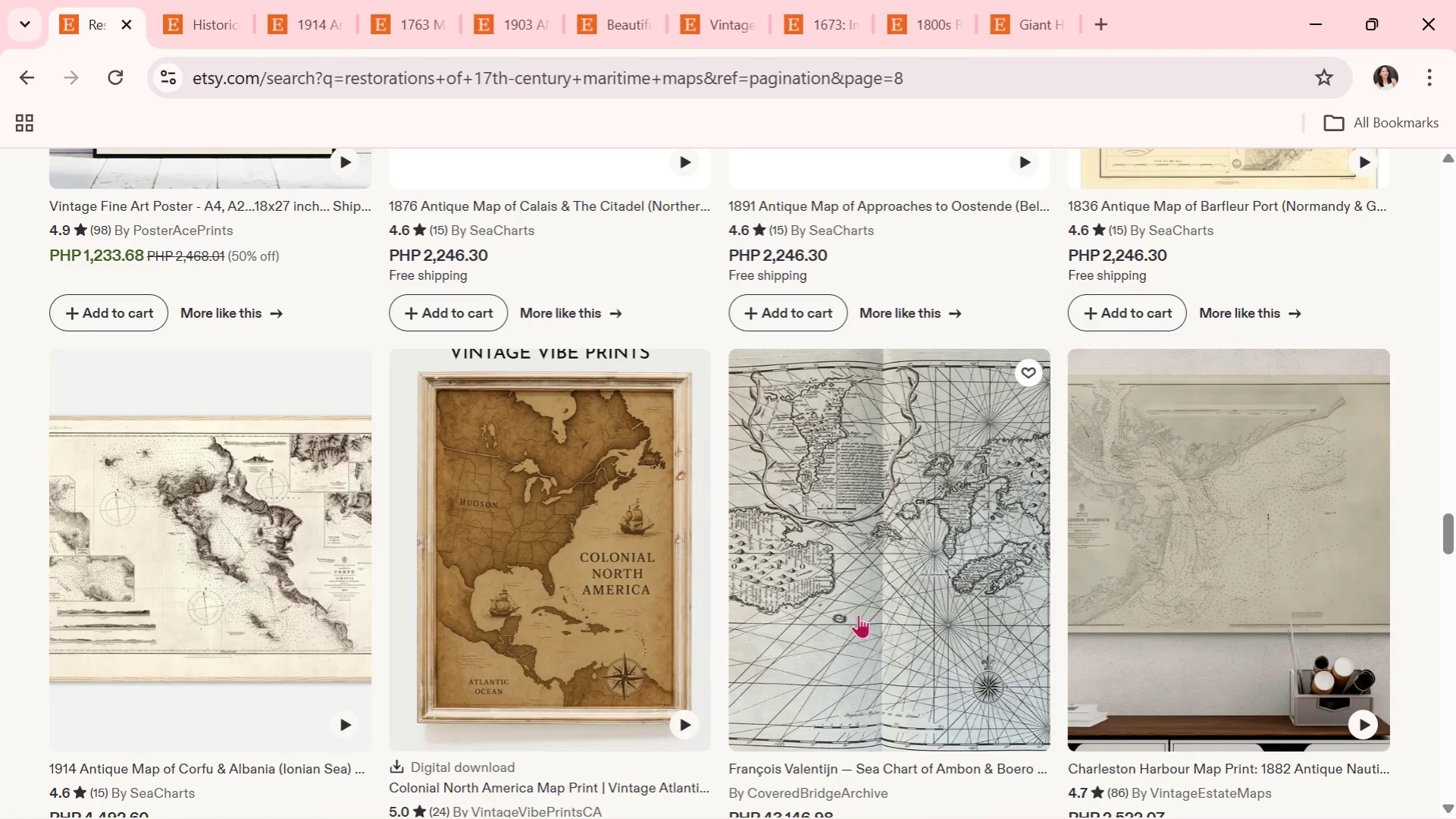 
scroll: coordinate [858, 614], scroll_direction: down, amount: 1.0
 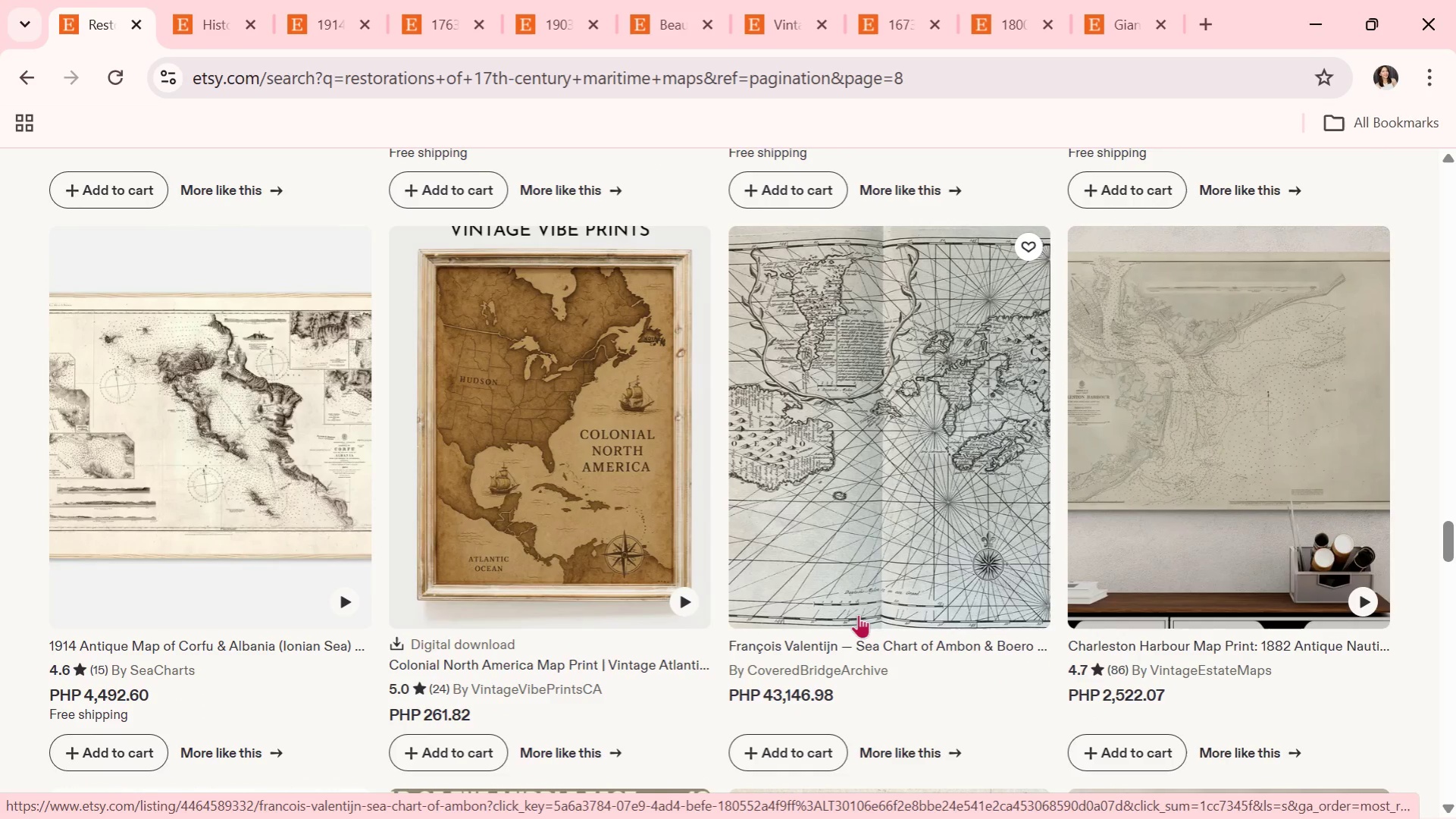 
wait(5.13)
 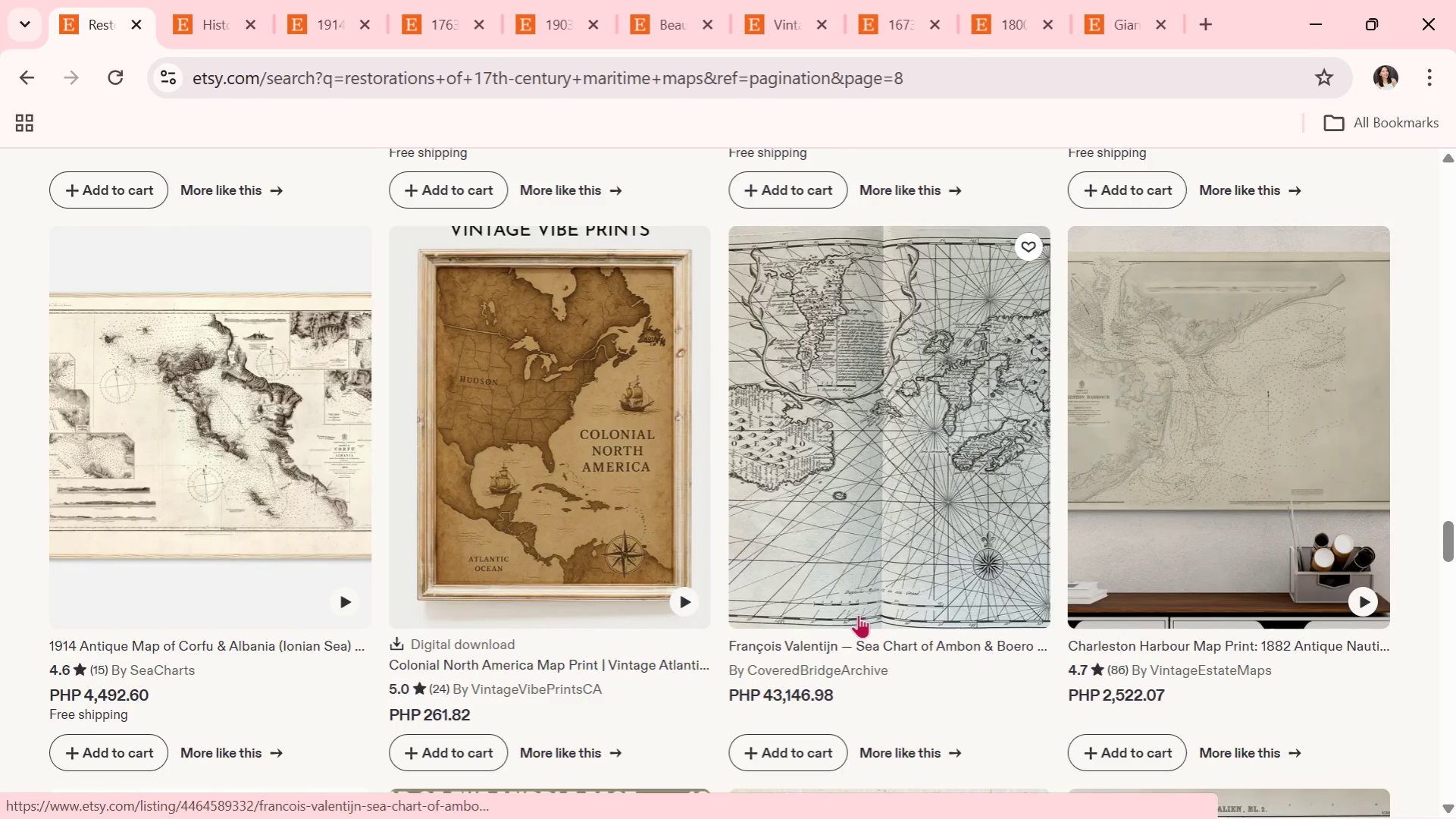 
scroll: coordinate [858, 614], scroll_direction: down, amount: 2.0
 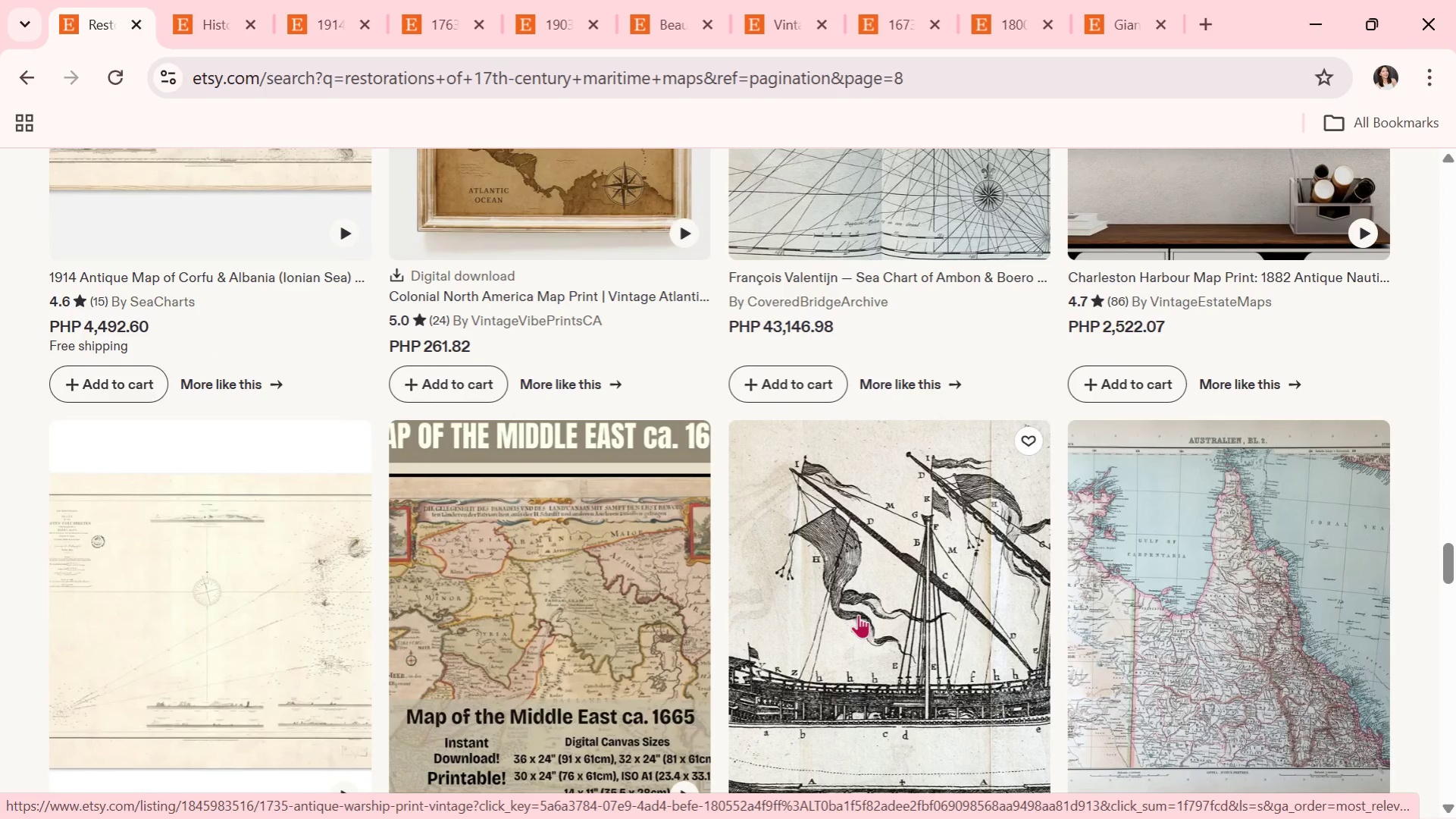 
wait(5.28)
 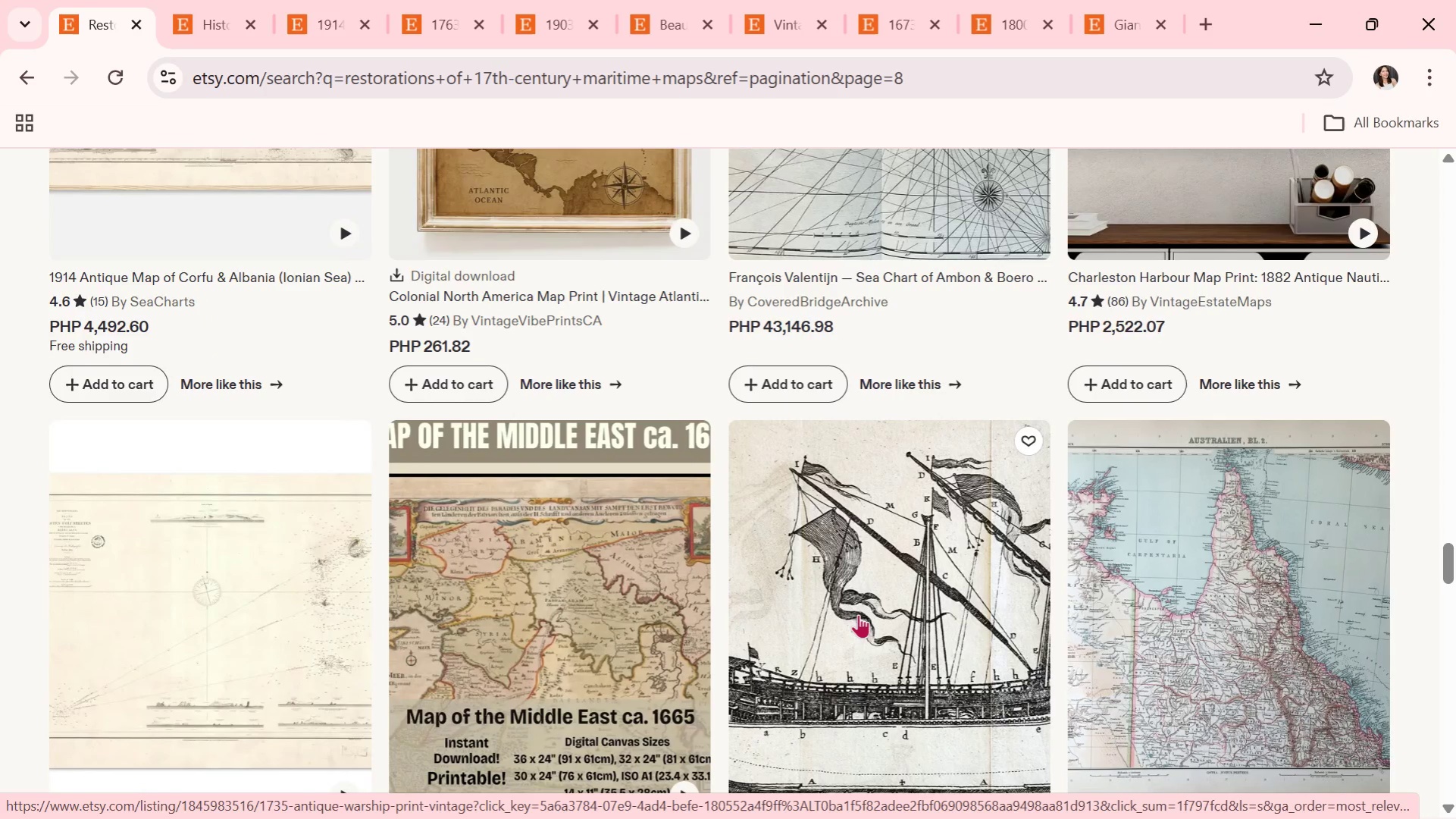 
scroll: coordinate [565, 668], scroll_direction: down, amount: 5.0
 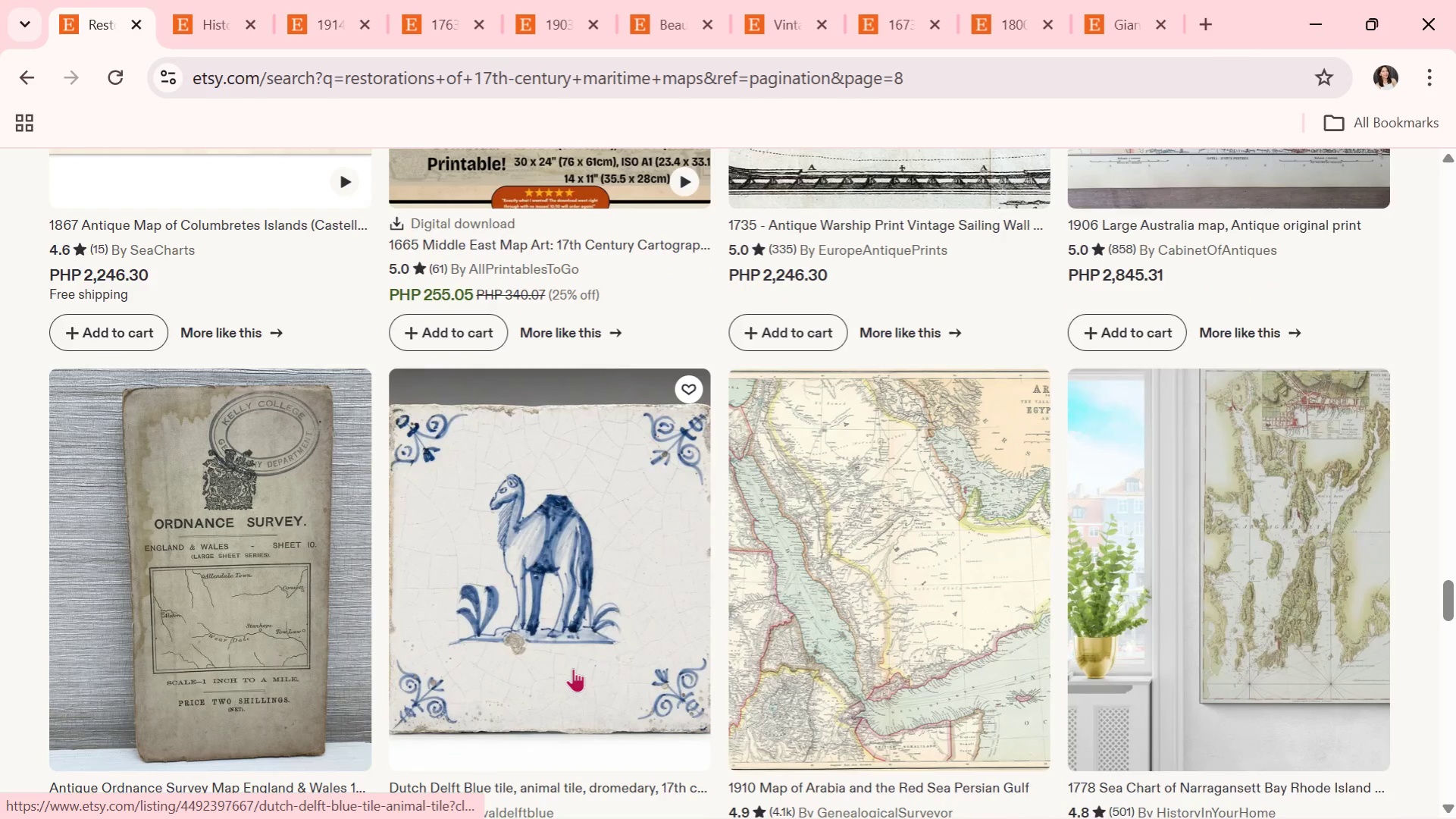 
scroll: coordinate [578, 668], scroll_direction: down, amount: 1.0
 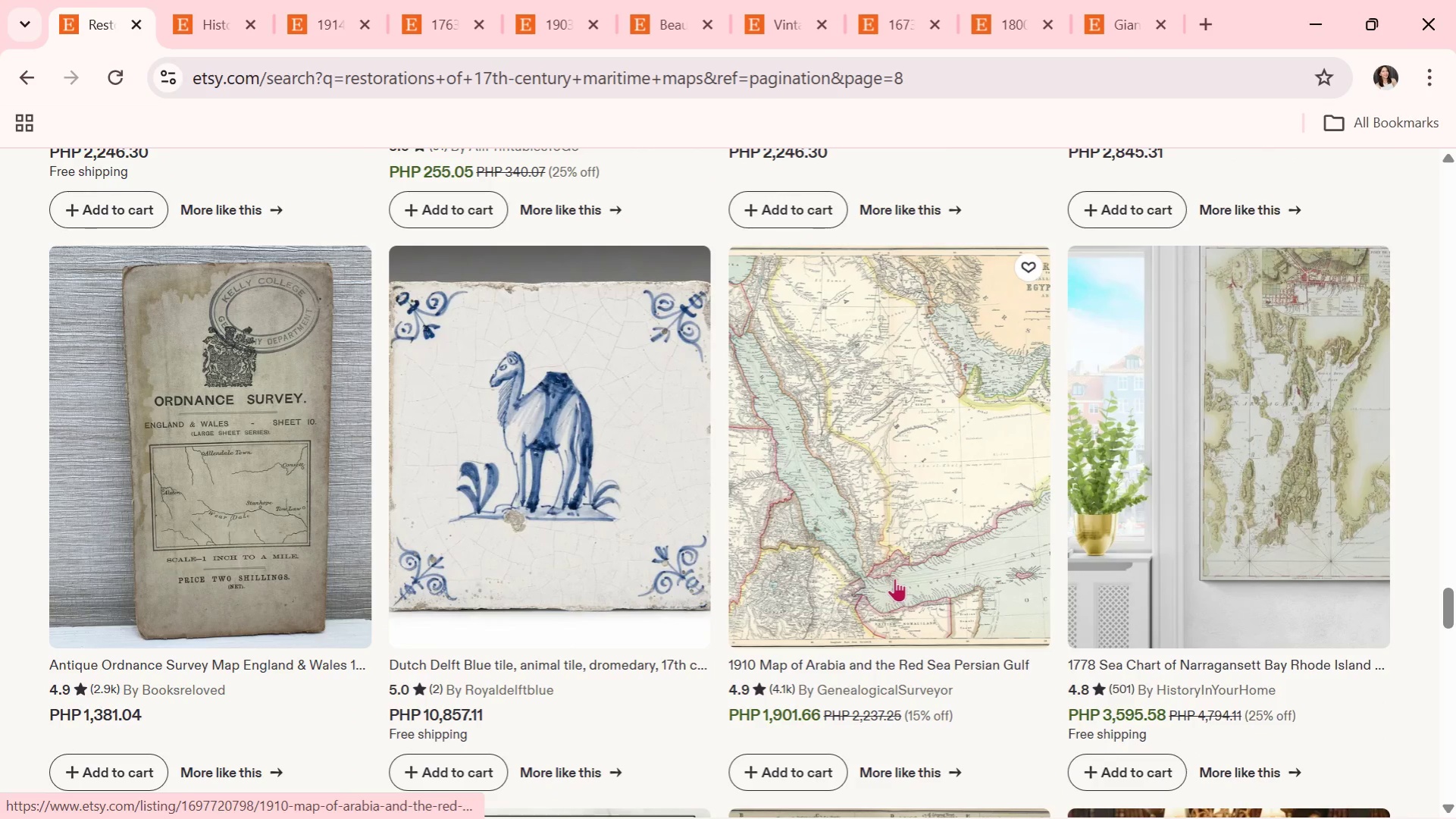 
left_click([896, 577])
 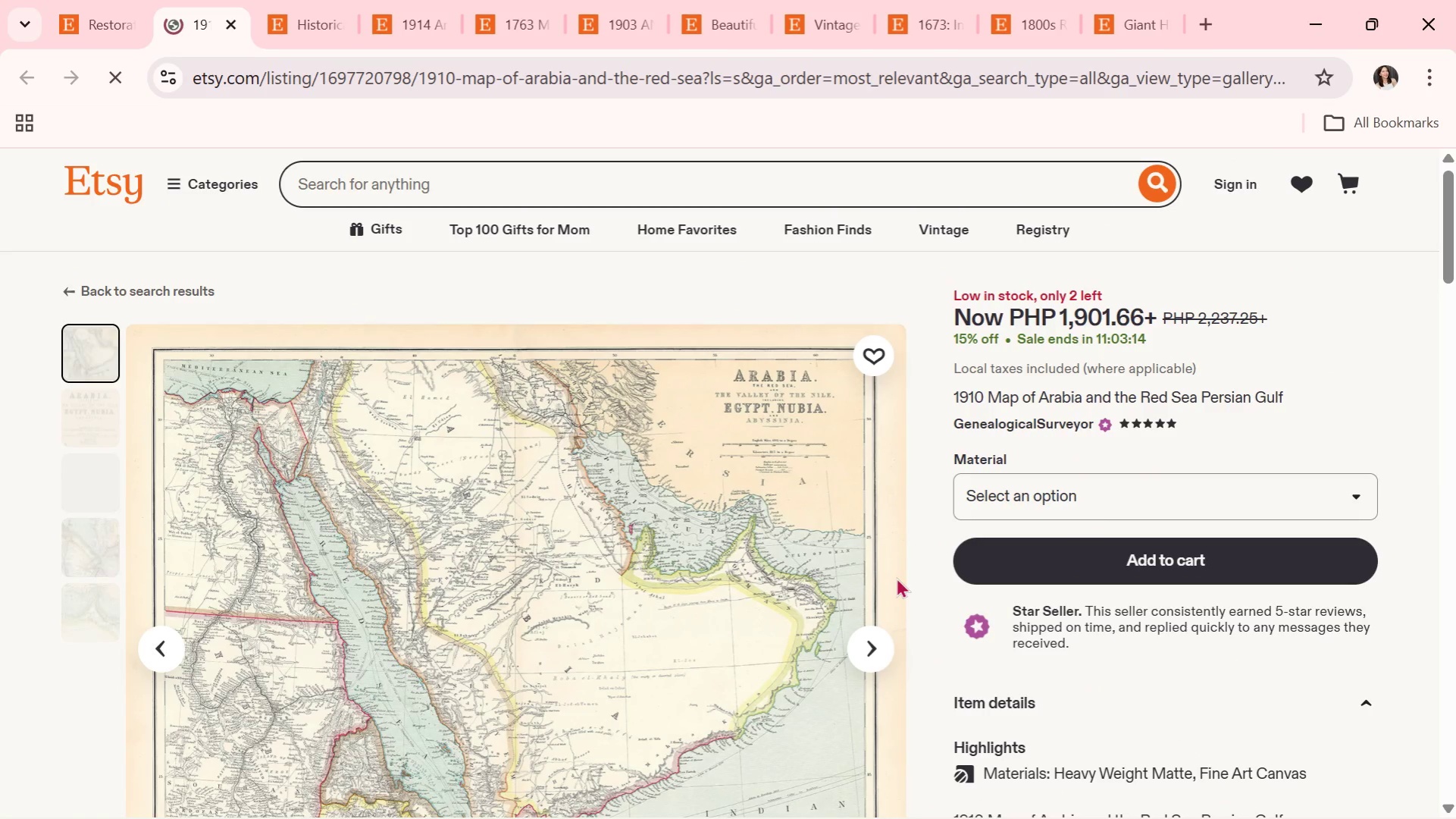 
scroll: coordinate [896, 577], scroll_direction: down, amount: 1.0
 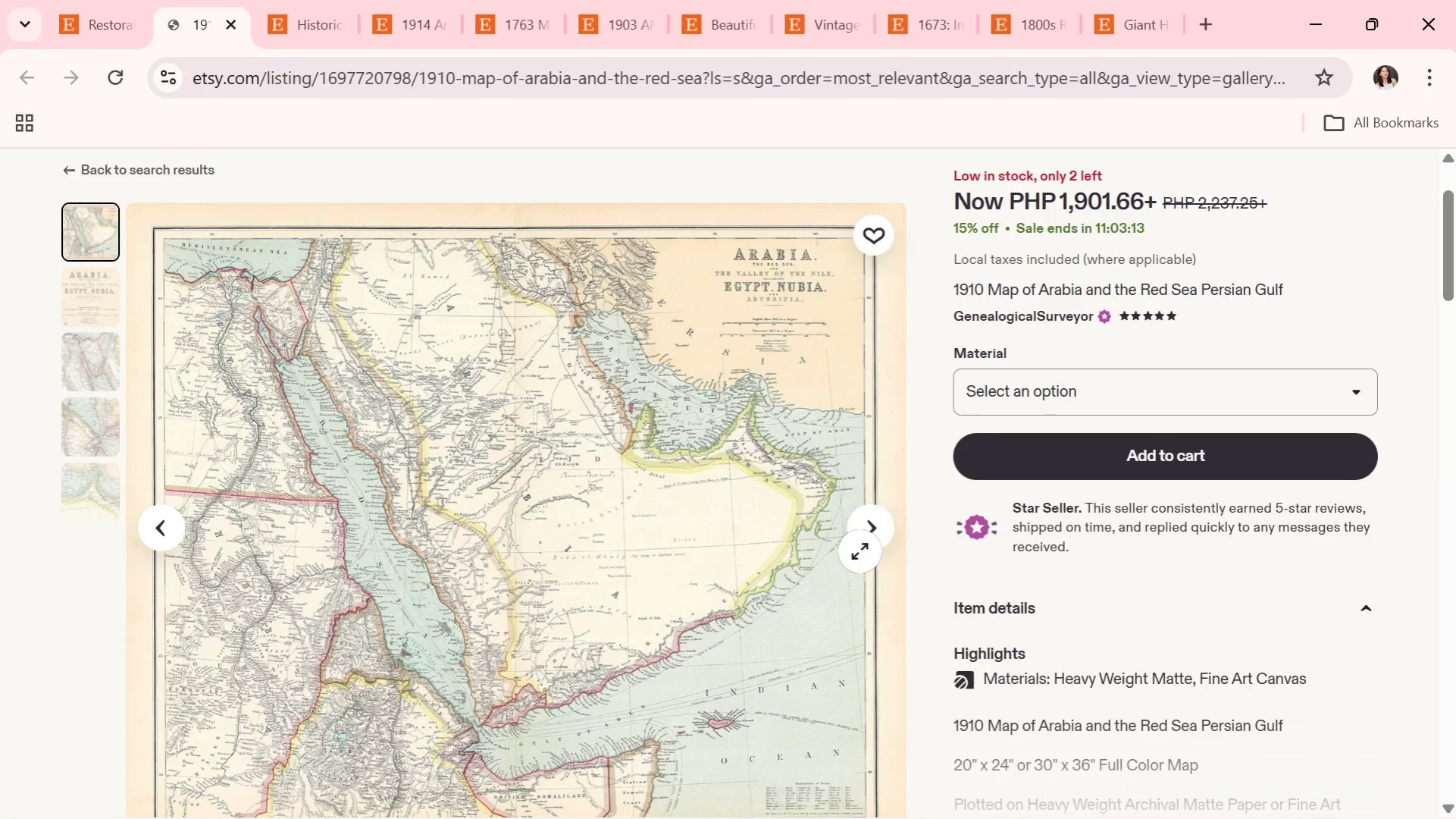 
left_click([877, 536])
 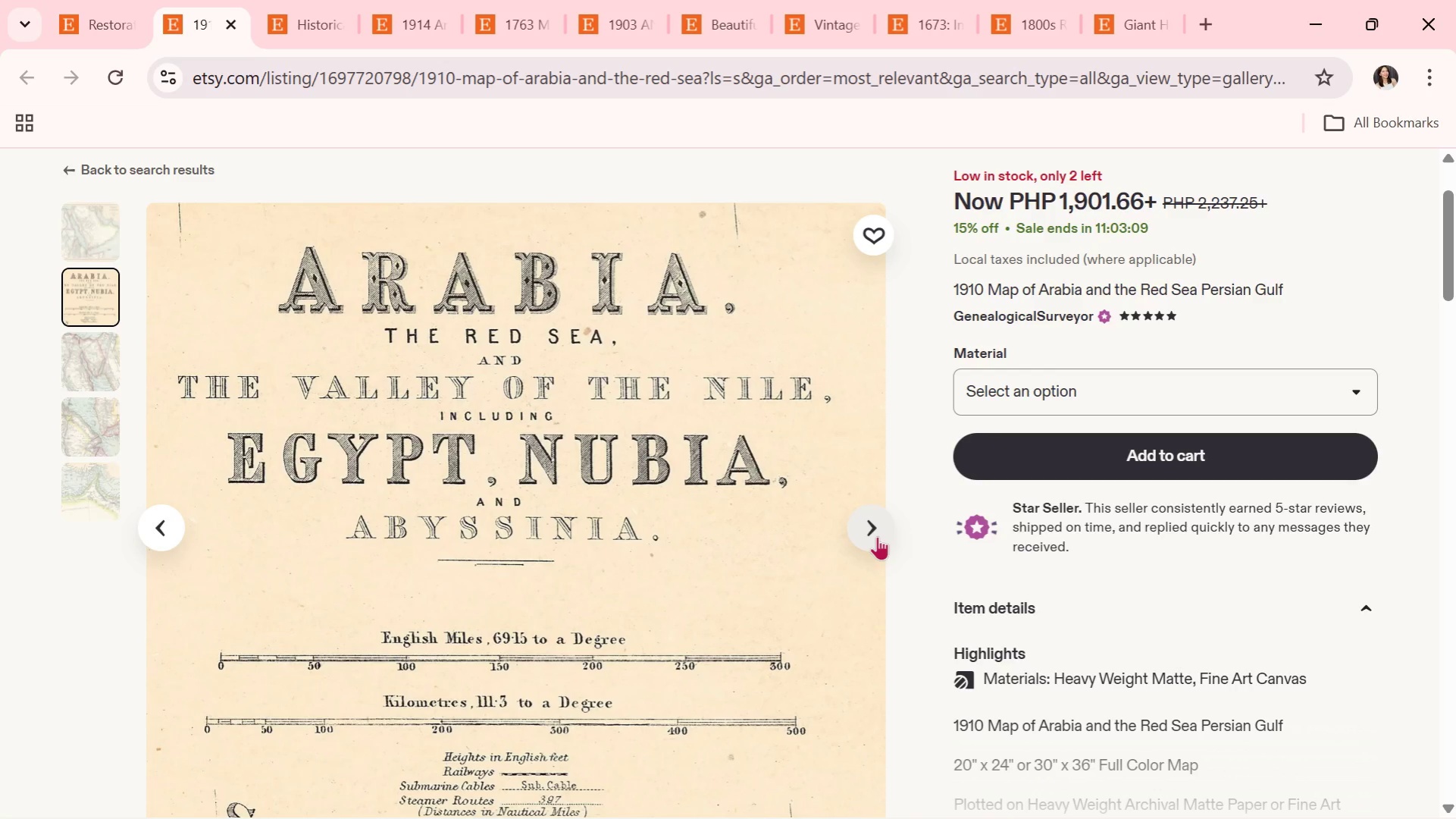 
left_click([877, 536])
 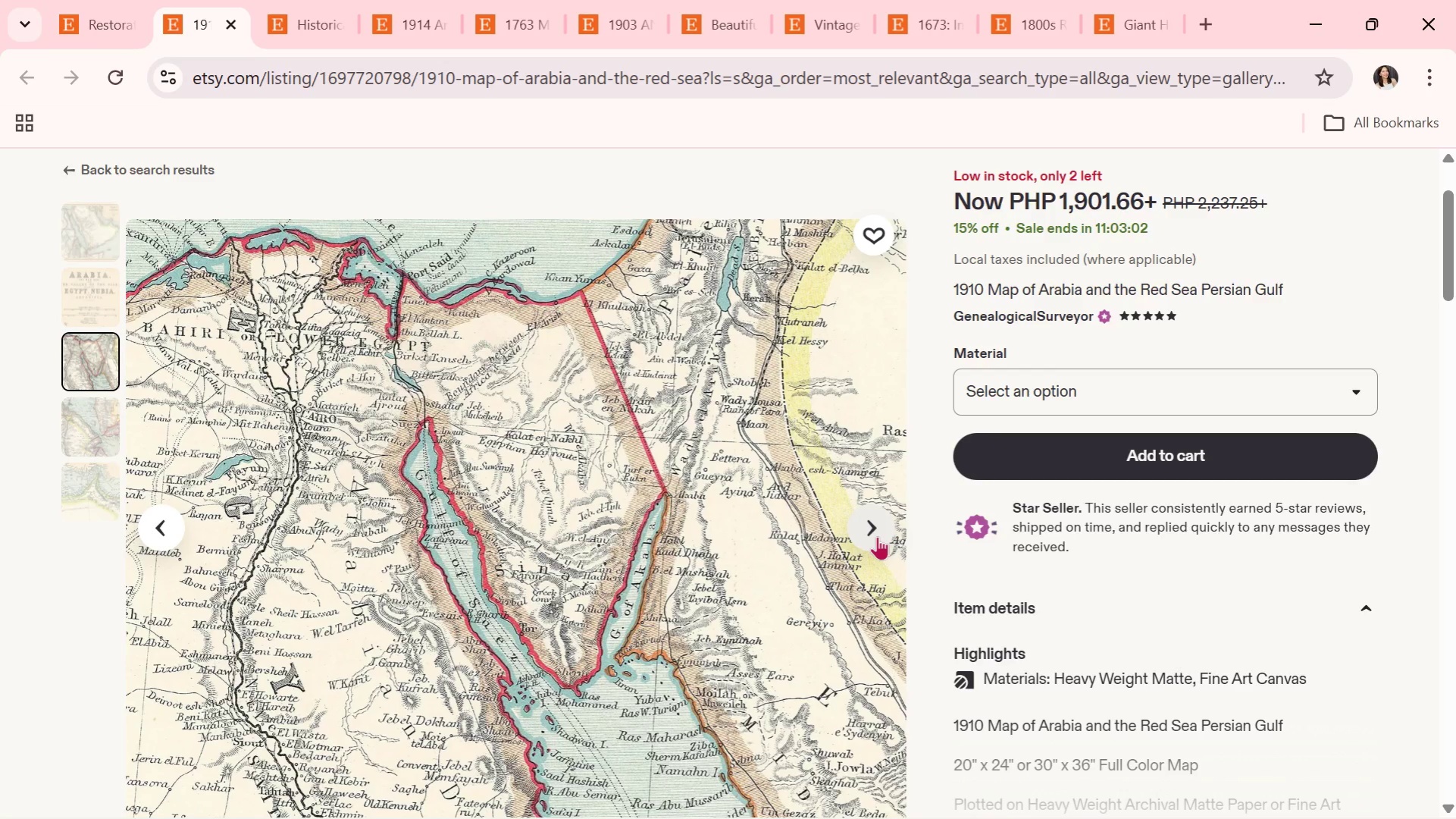 
wait(7.64)
 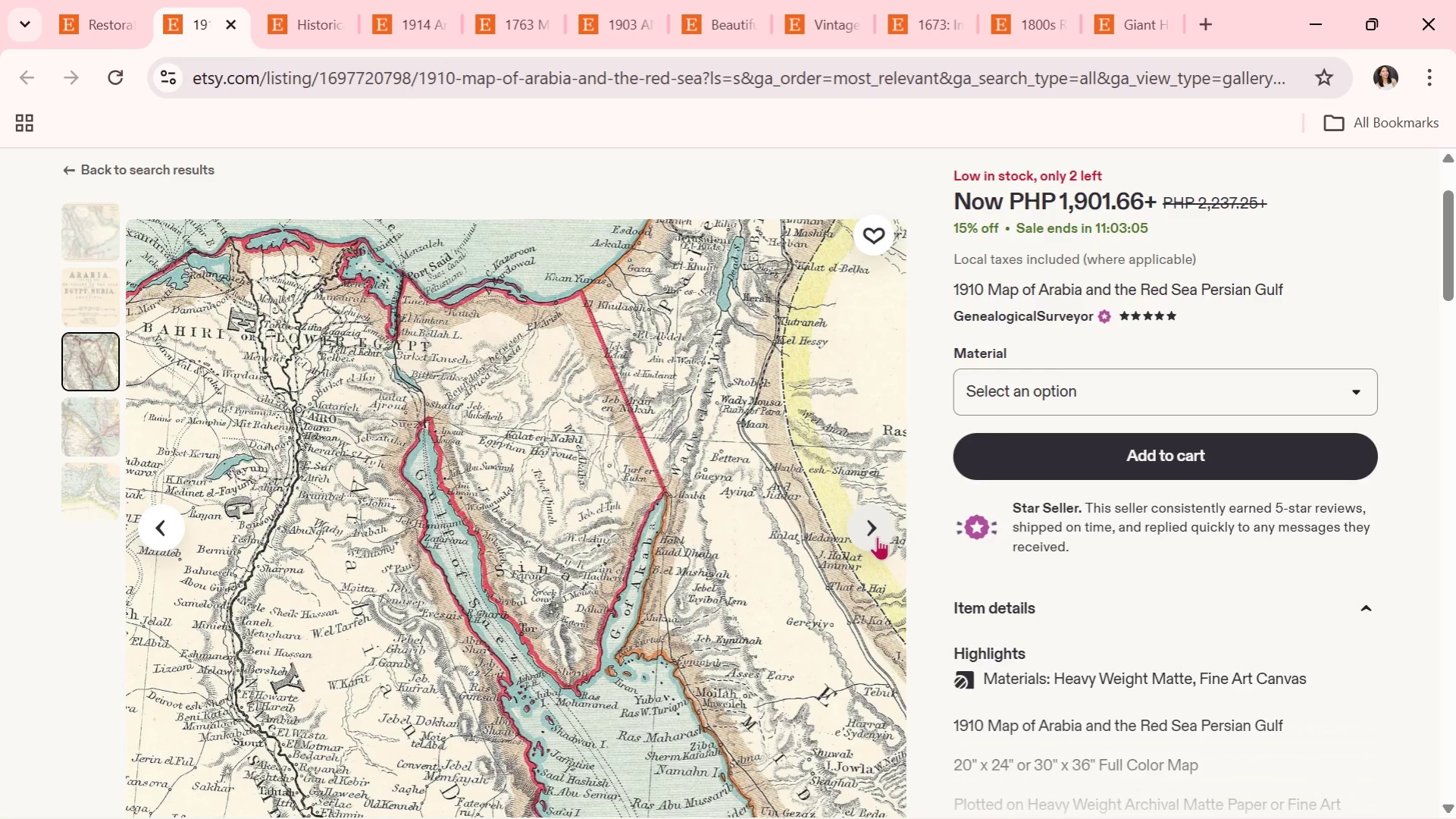 
left_click([877, 536])
 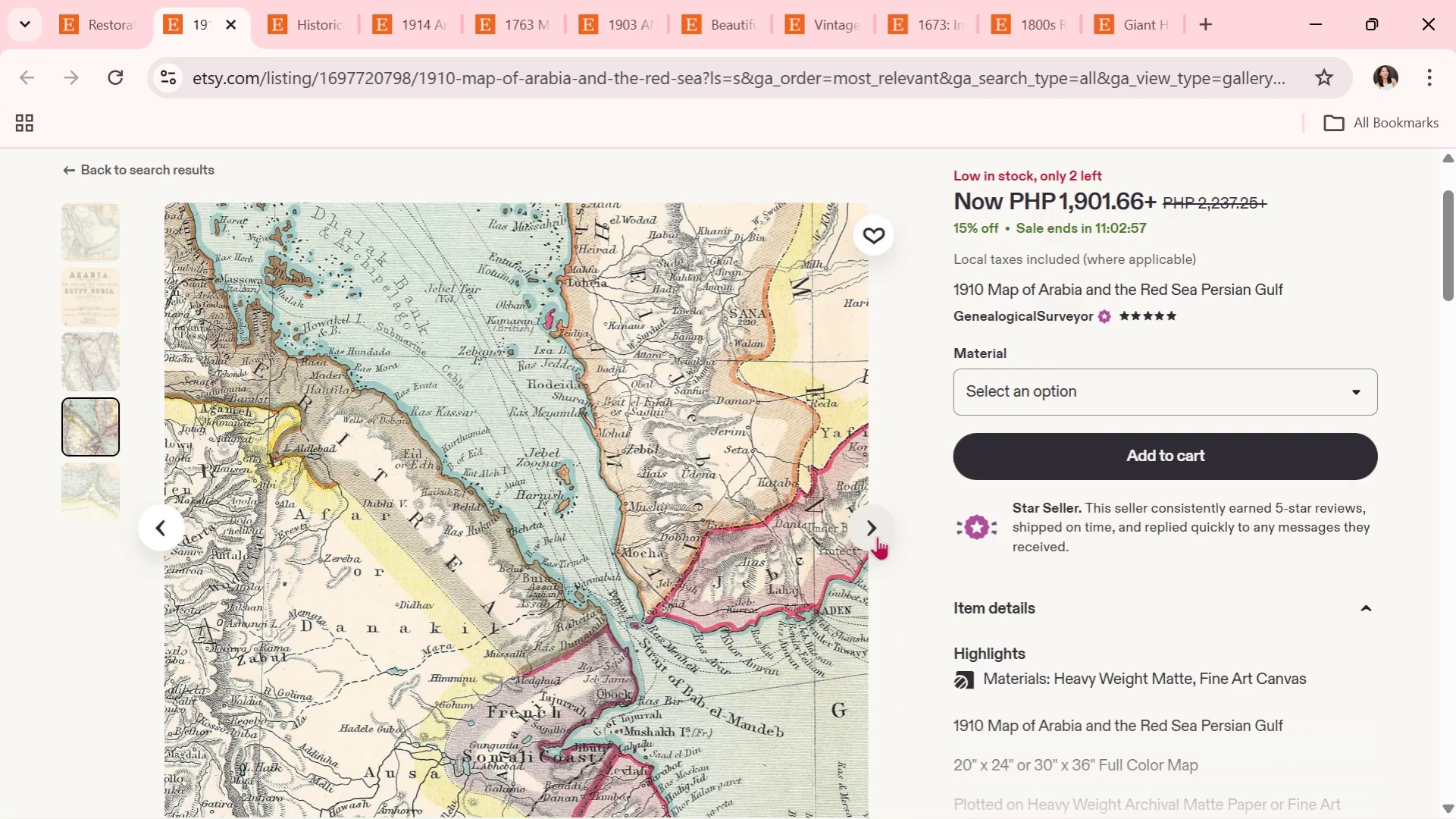 
left_click([877, 536])
 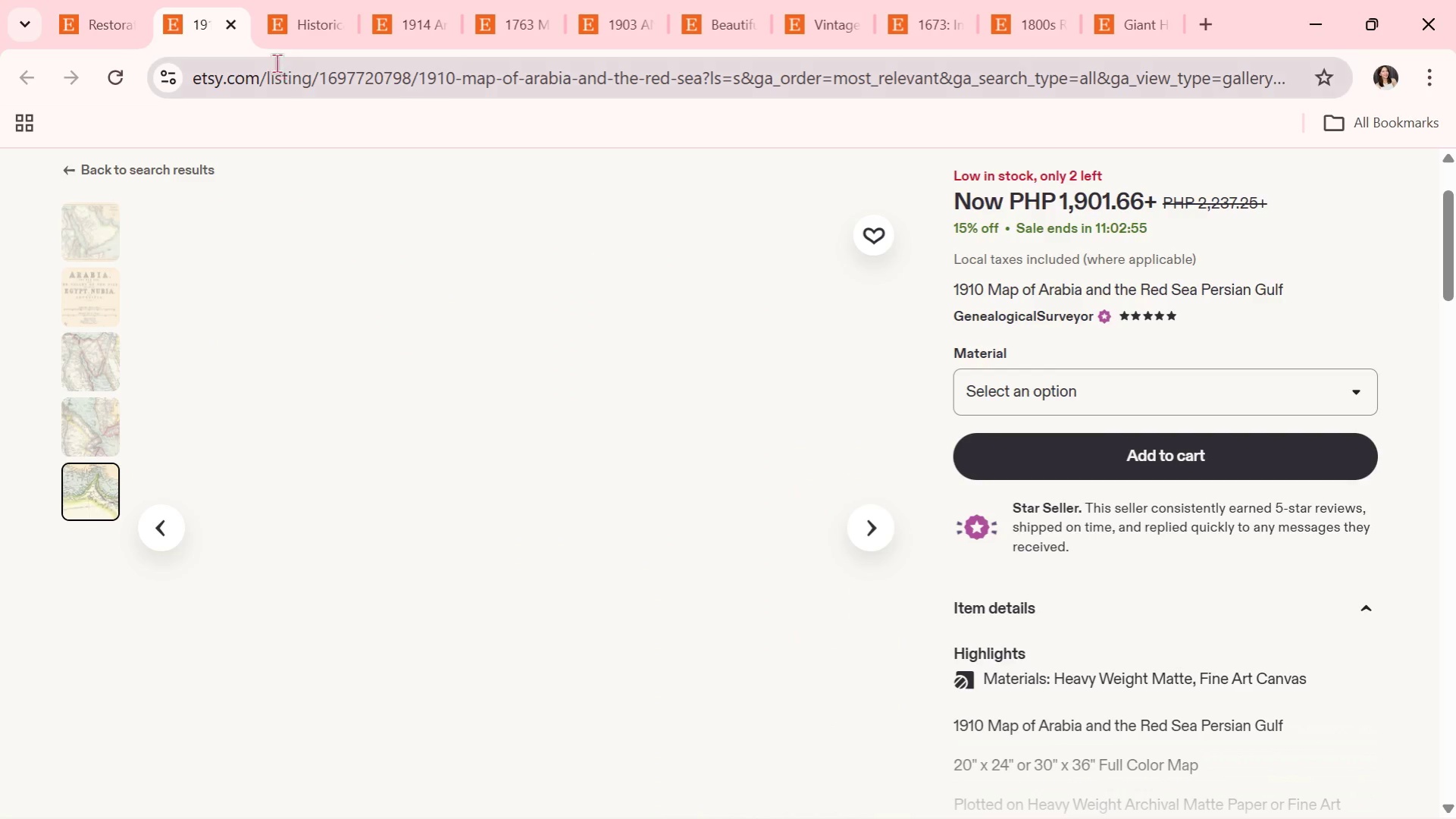 
left_click([236, 25])
 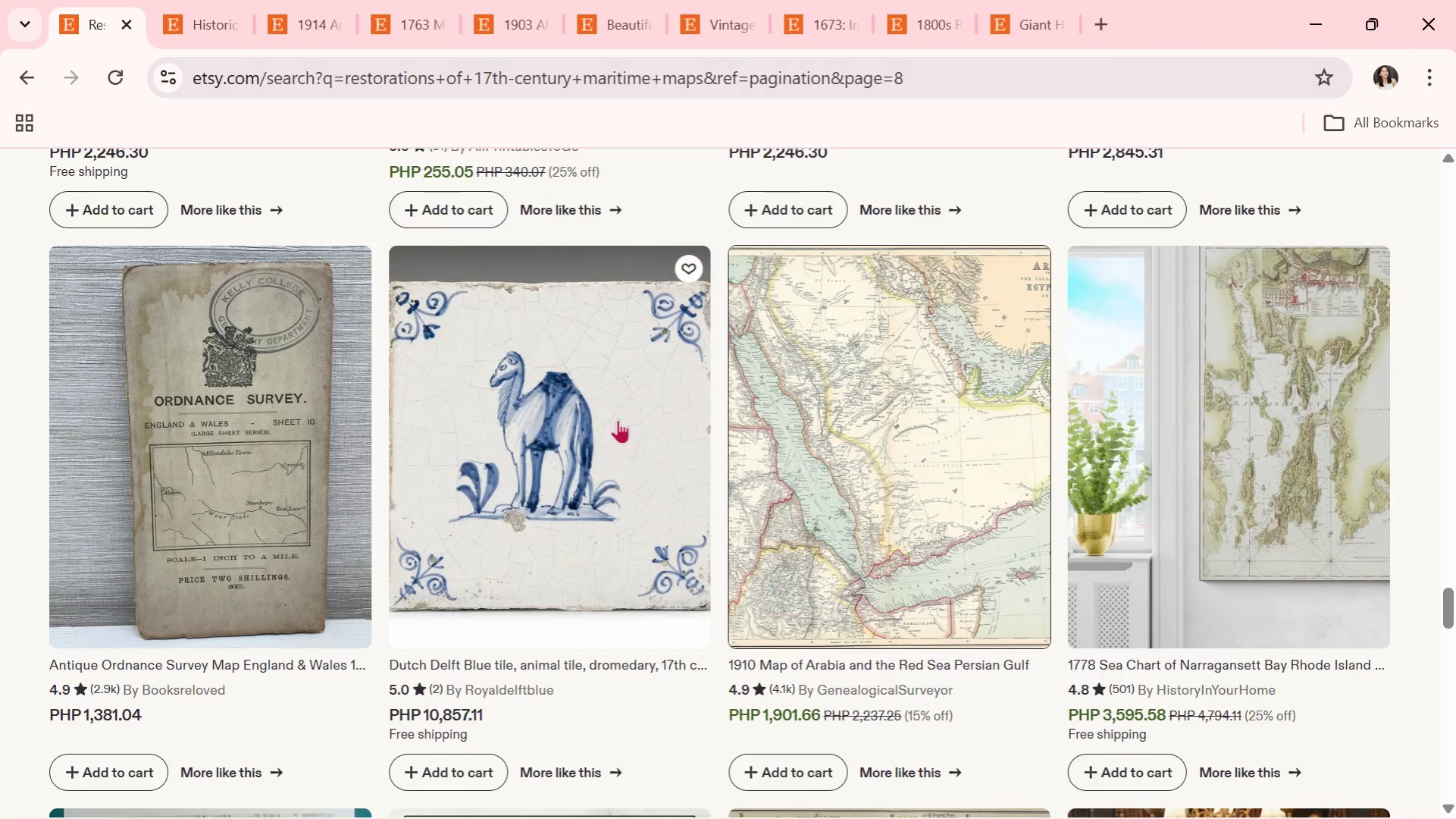 
scroll: coordinate [648, 442], scroll_direction: down, amount: 5.0
 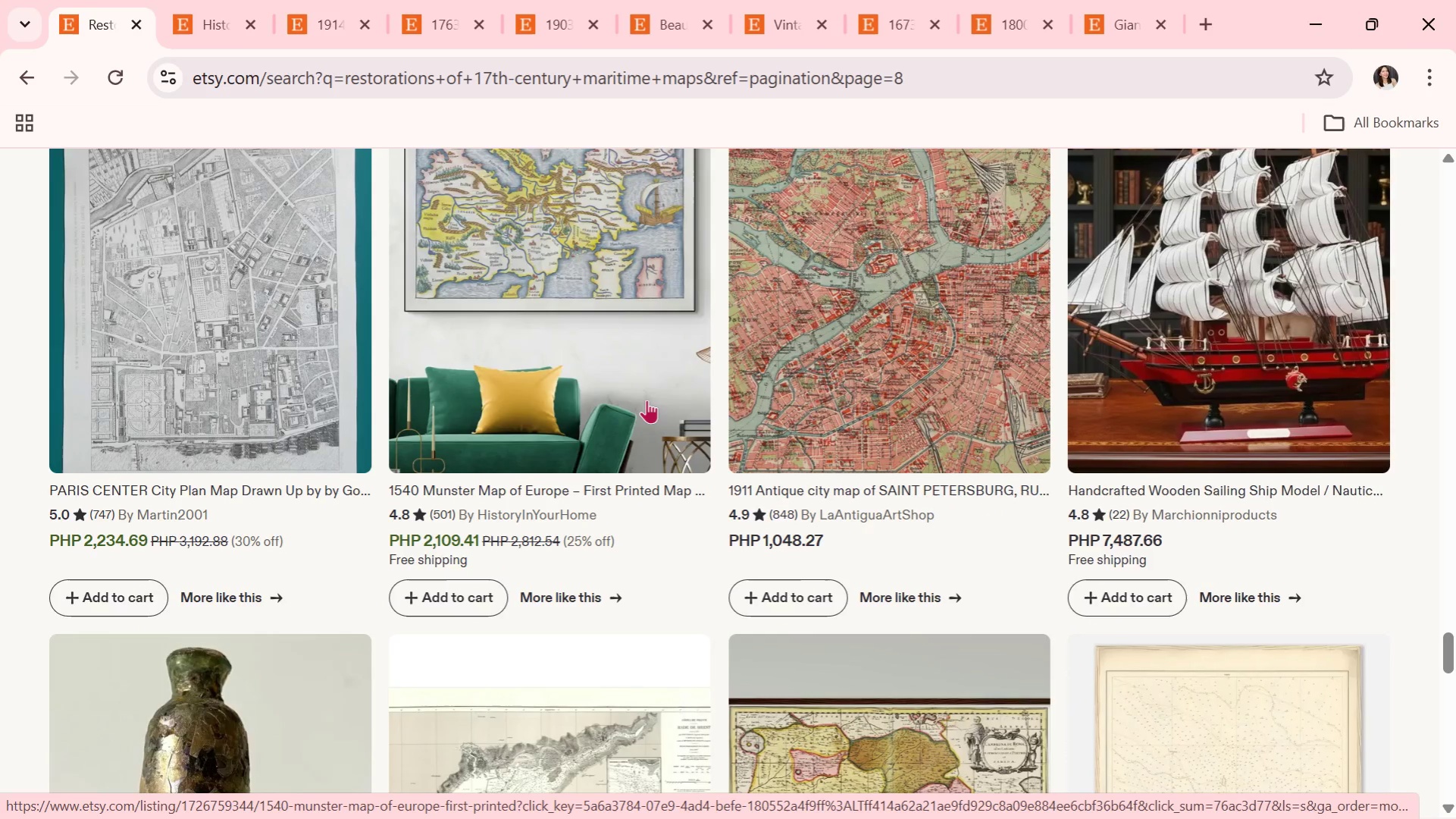 
left_click([647, 400])
 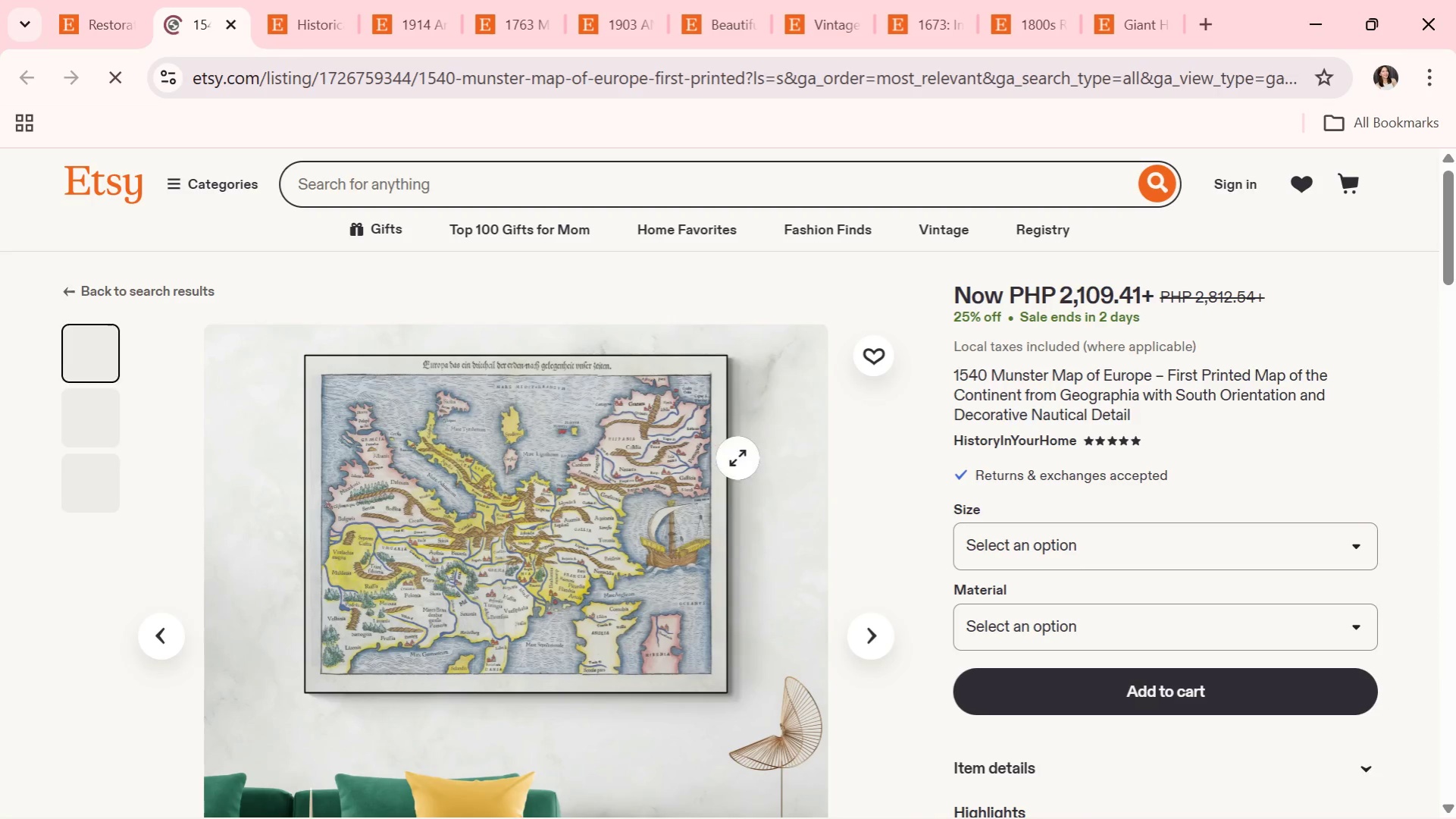 
scroll: coordinate [795, 488], scroll_direction: down, amount: 1.0
 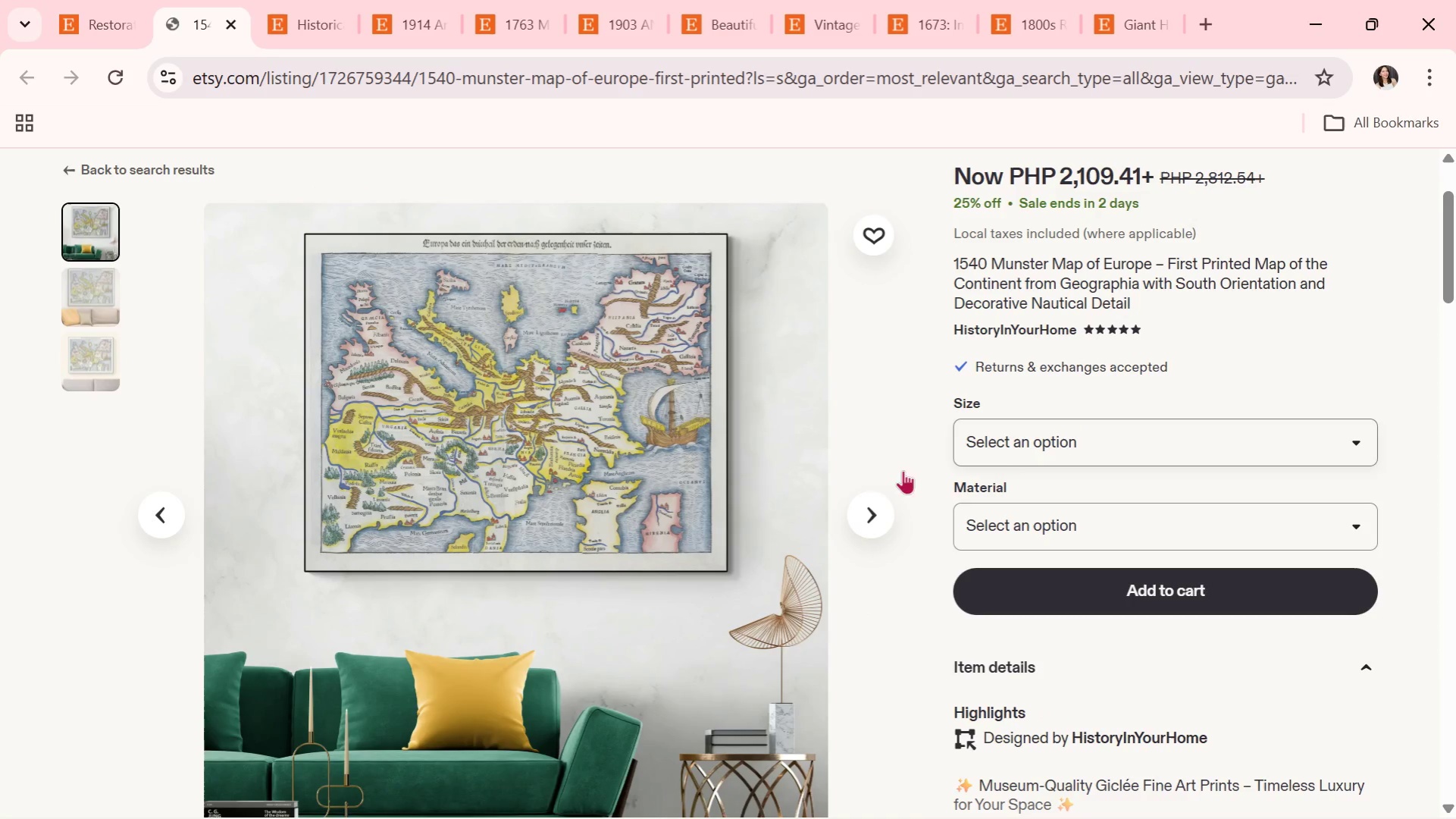 
left_click([867, 518])
 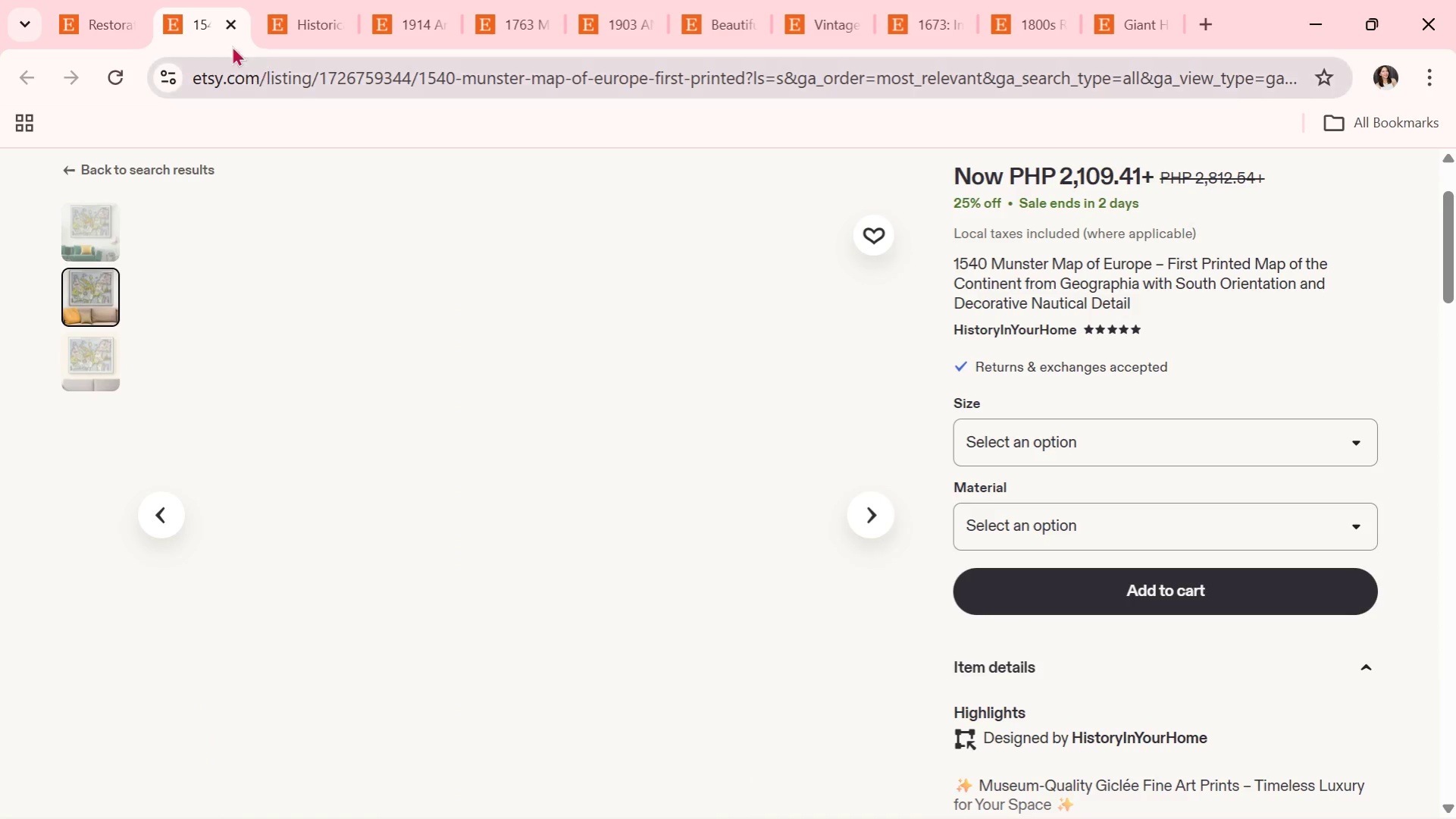 
left_click([96, 0])
 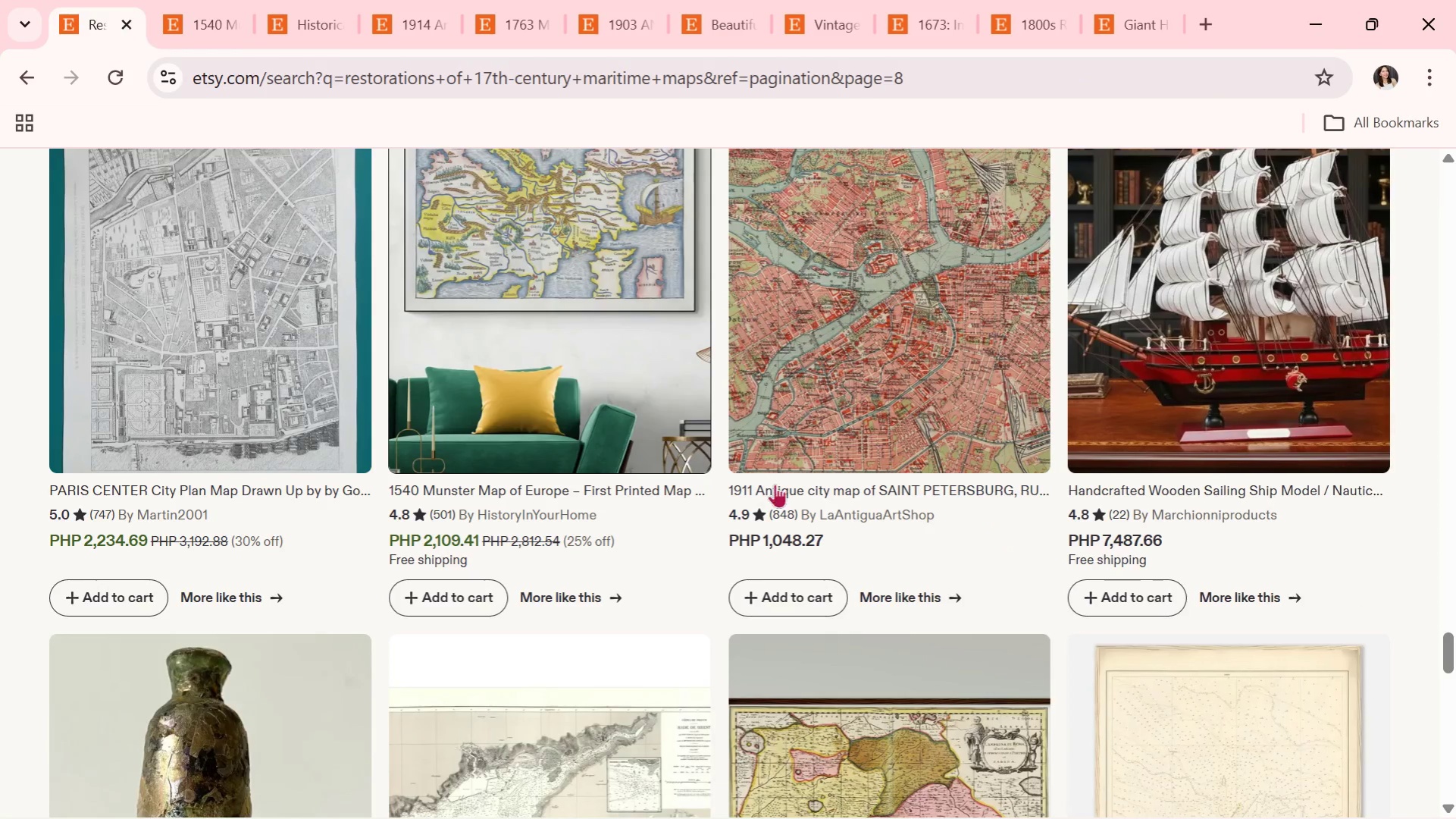 
scroll: coordinate [804, 505], scroll_direction: down, amount: 7.0
 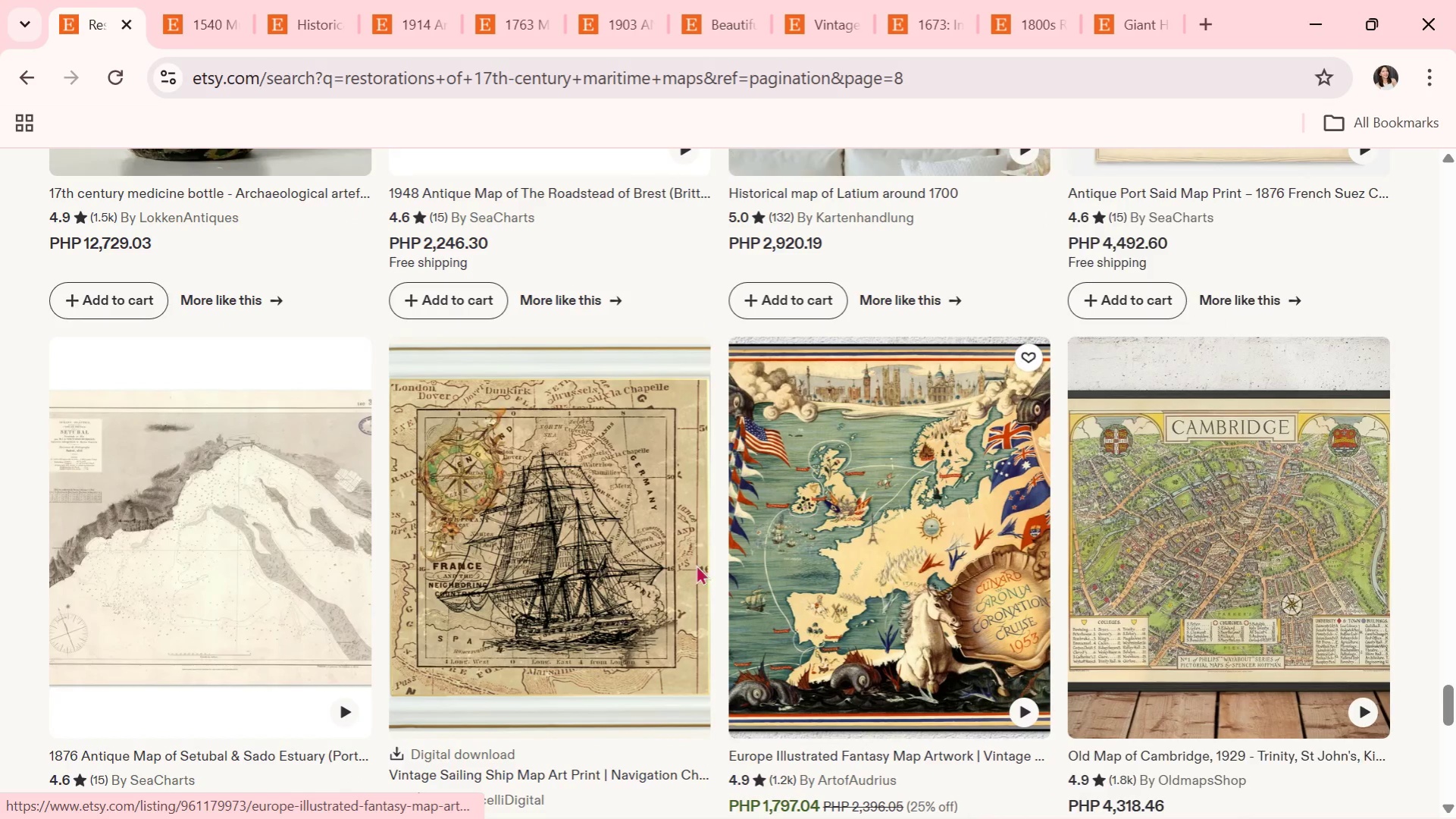 
left_click([578, 601])
 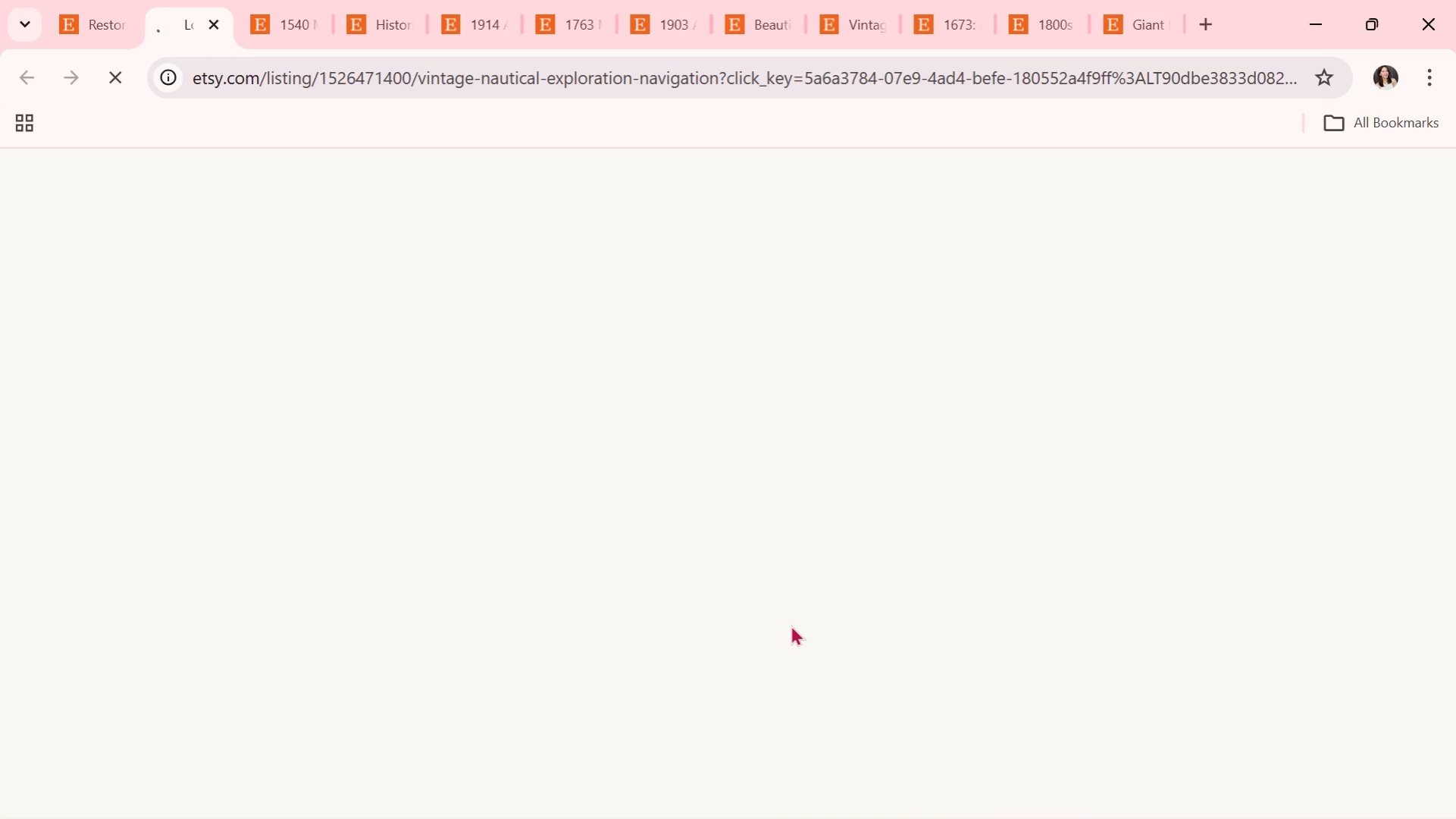 
scroll: coordinate [808, 583], scroll_direction: down, amount: 1.0
 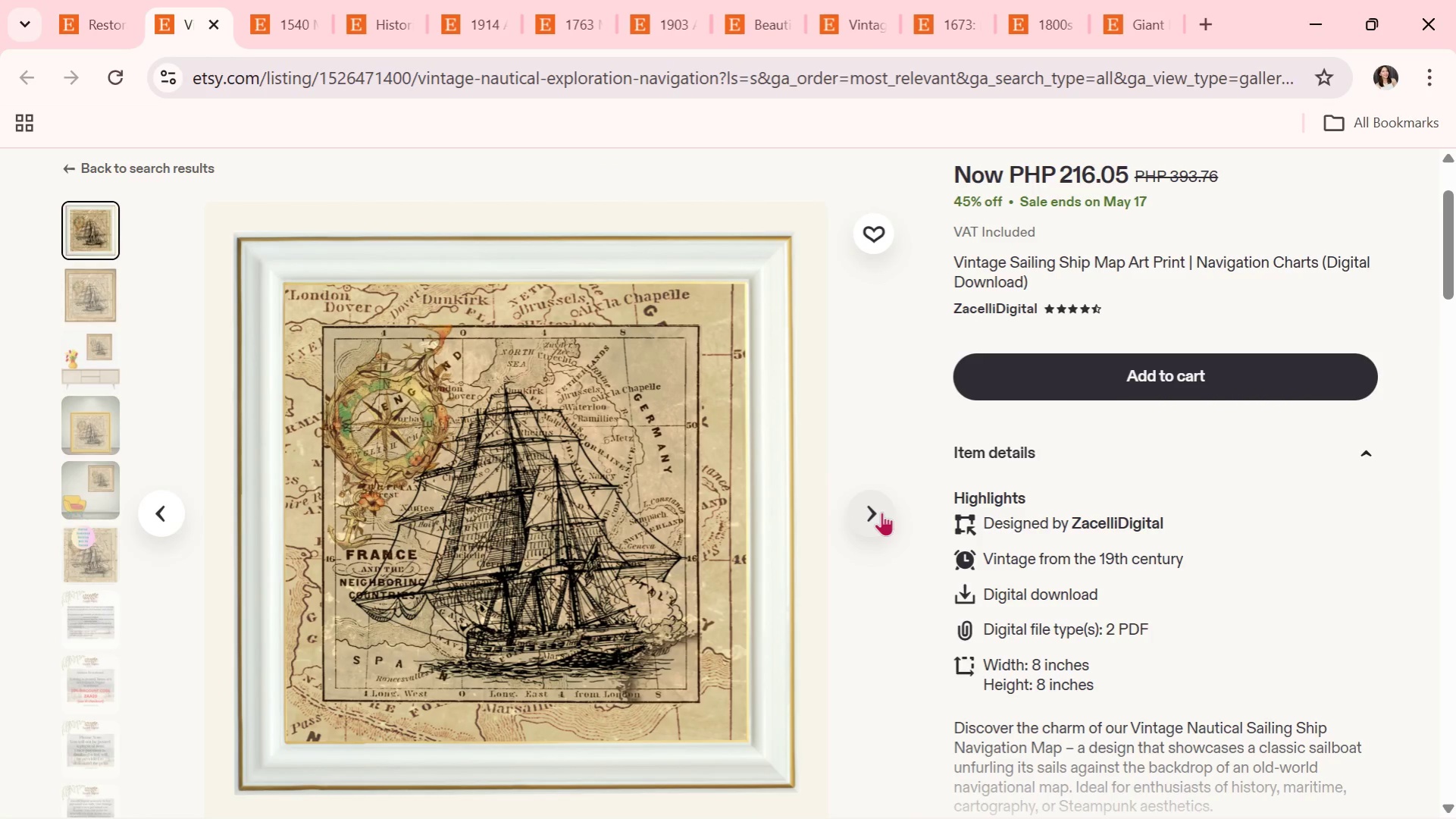 
left_click([881, 512])
 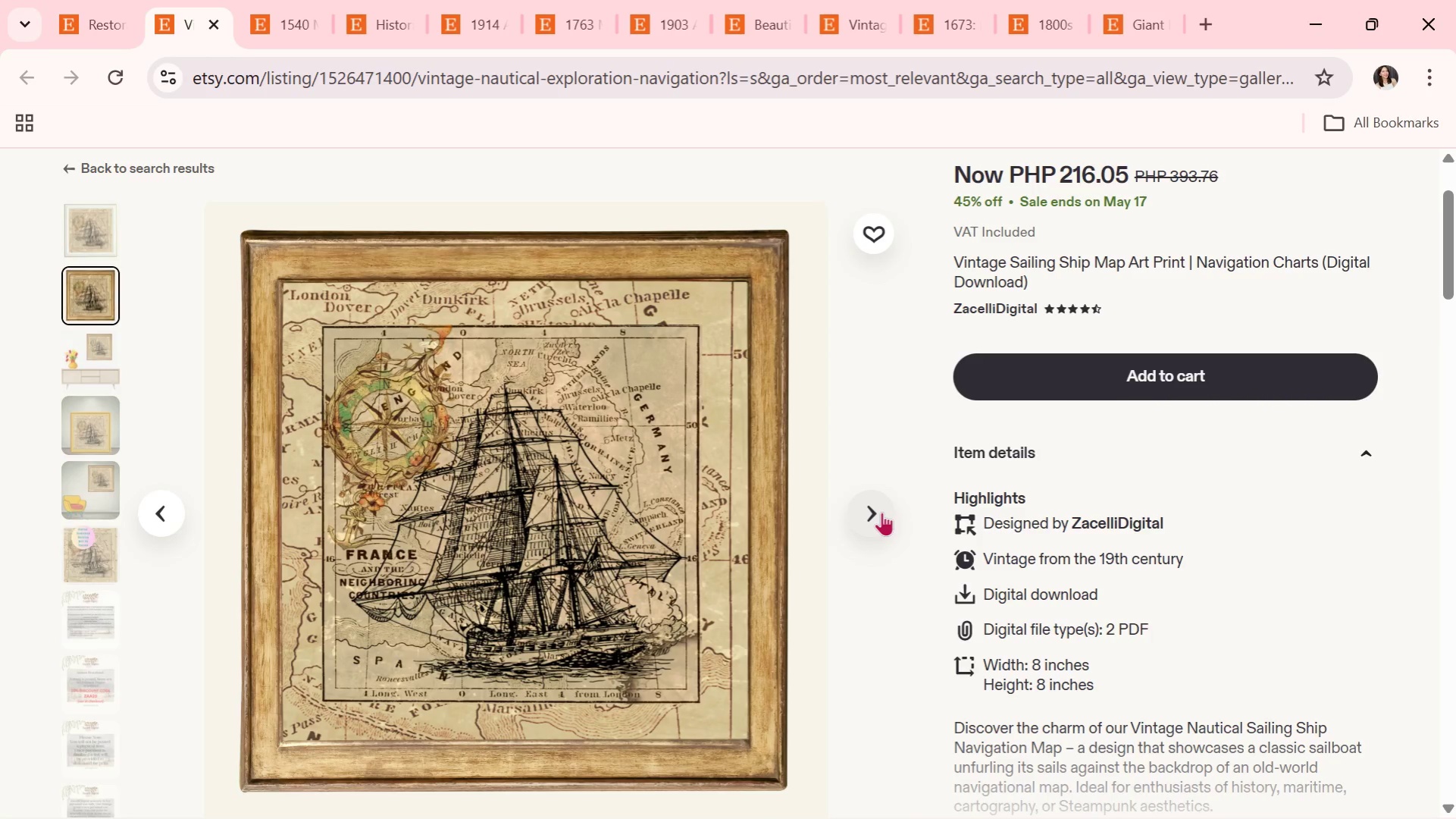 
wait(6.81)
 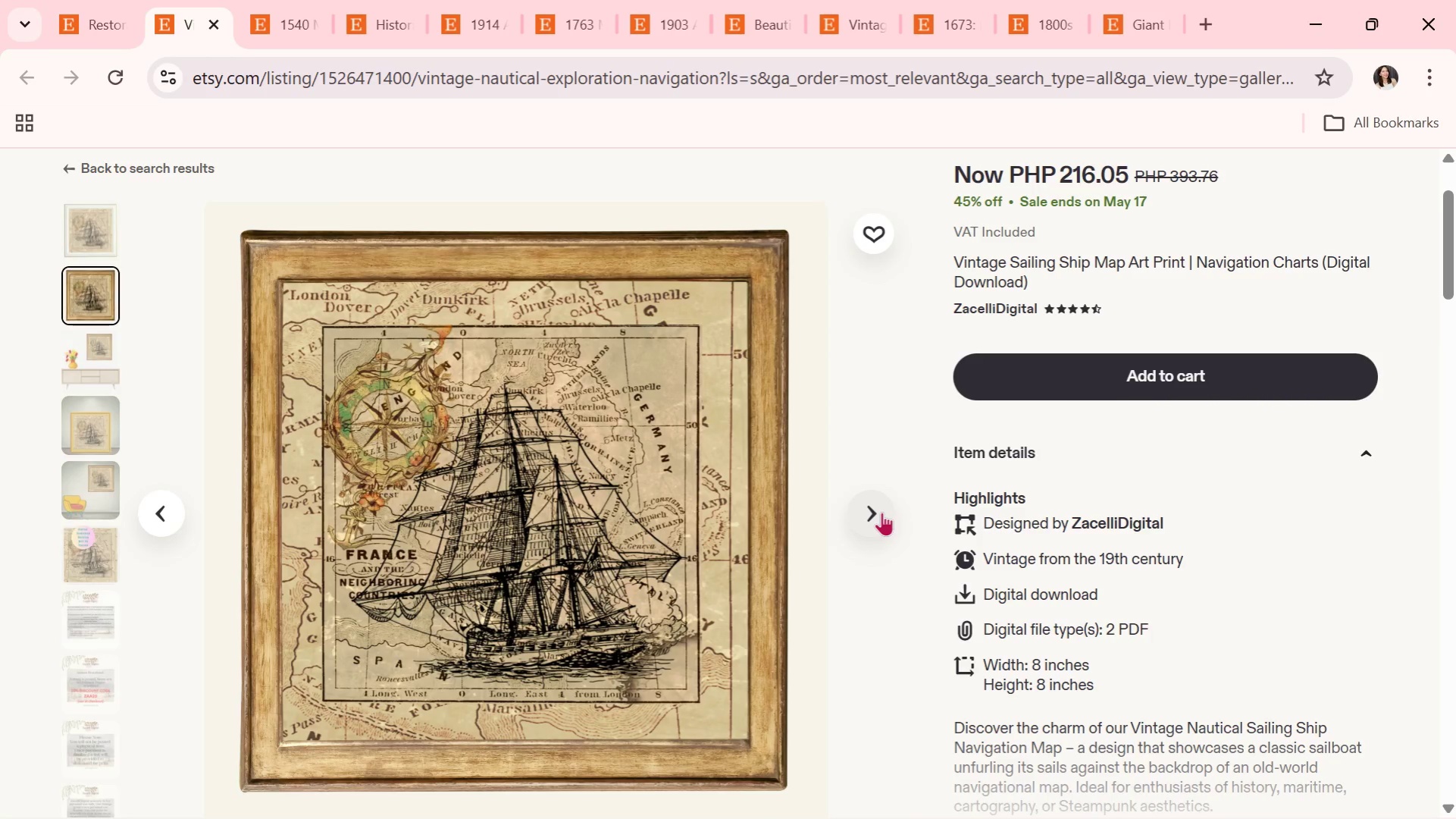 
left_click([881, 512])
 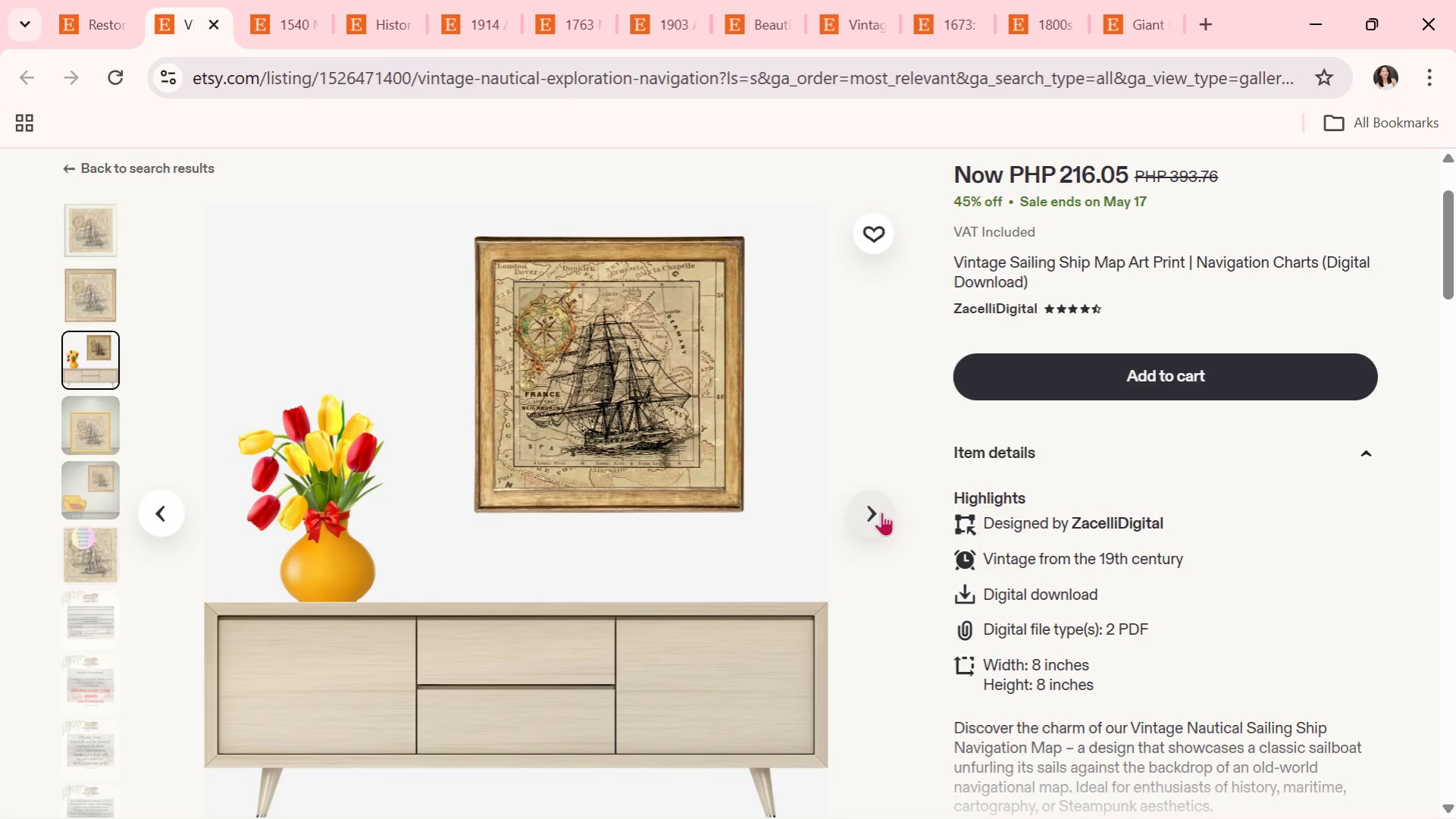 
wait(9.23)
 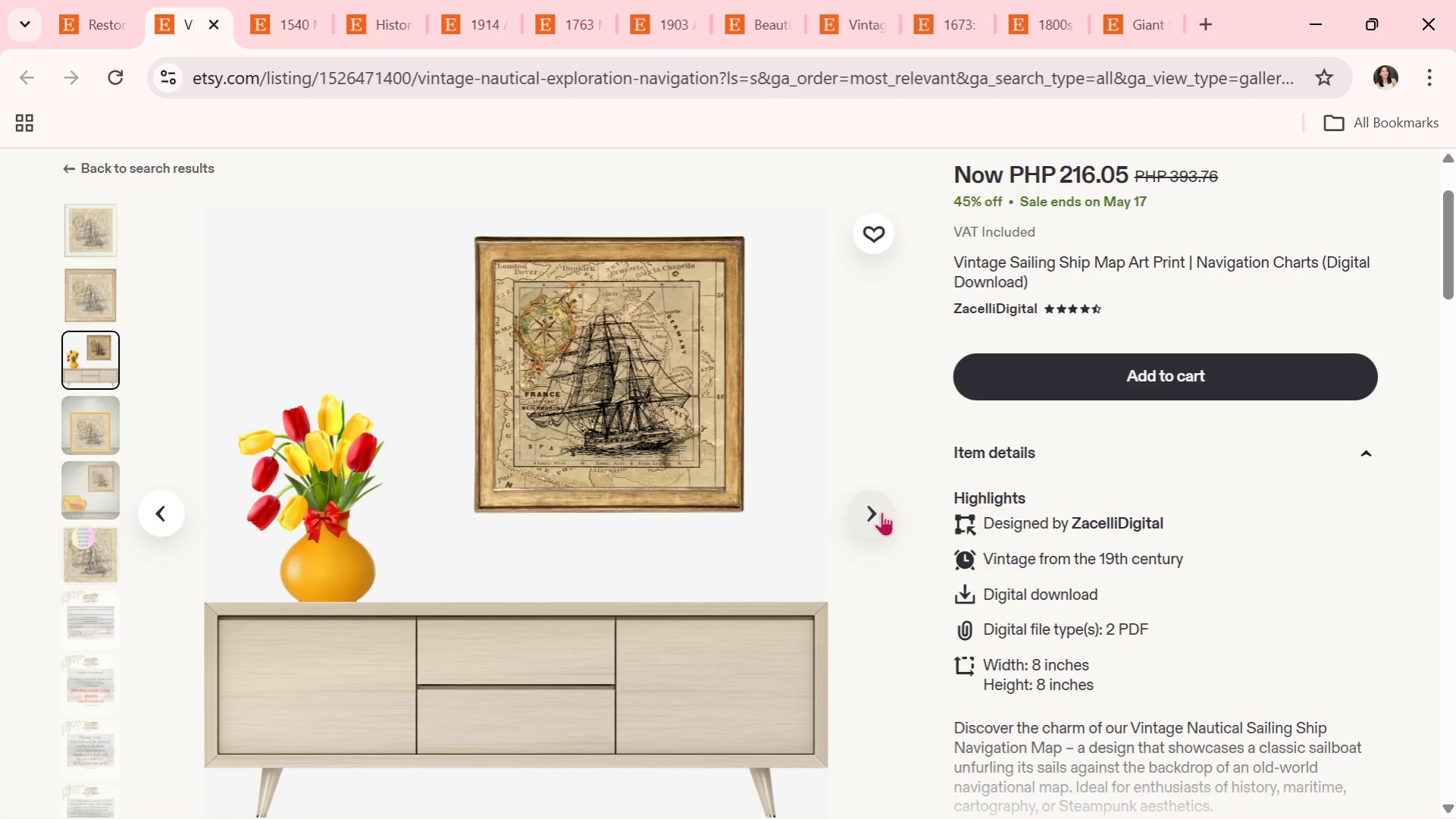 
left_click([881, 512])
 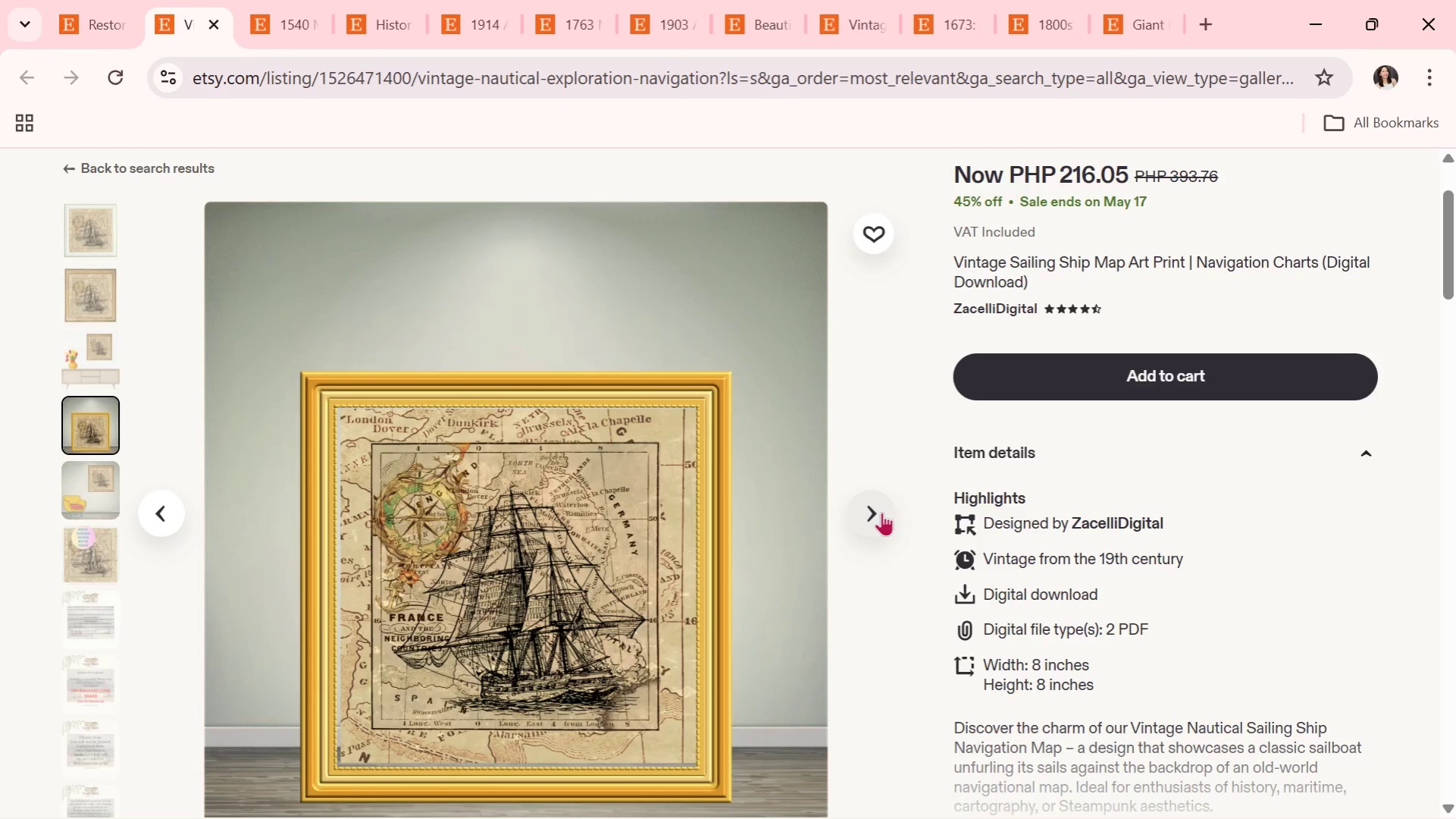 
wait(6.5)
 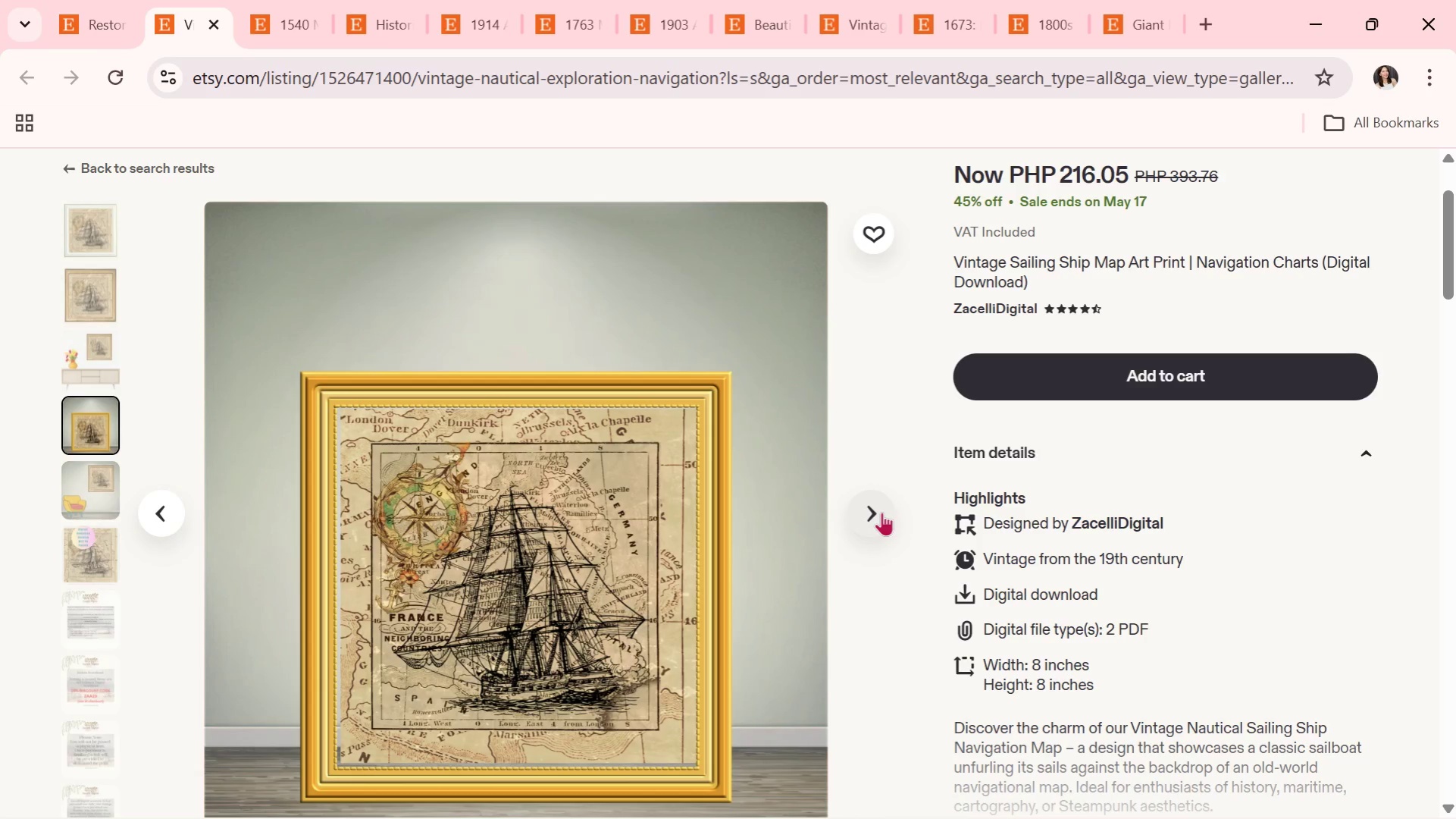 
left_click([881, 512])
 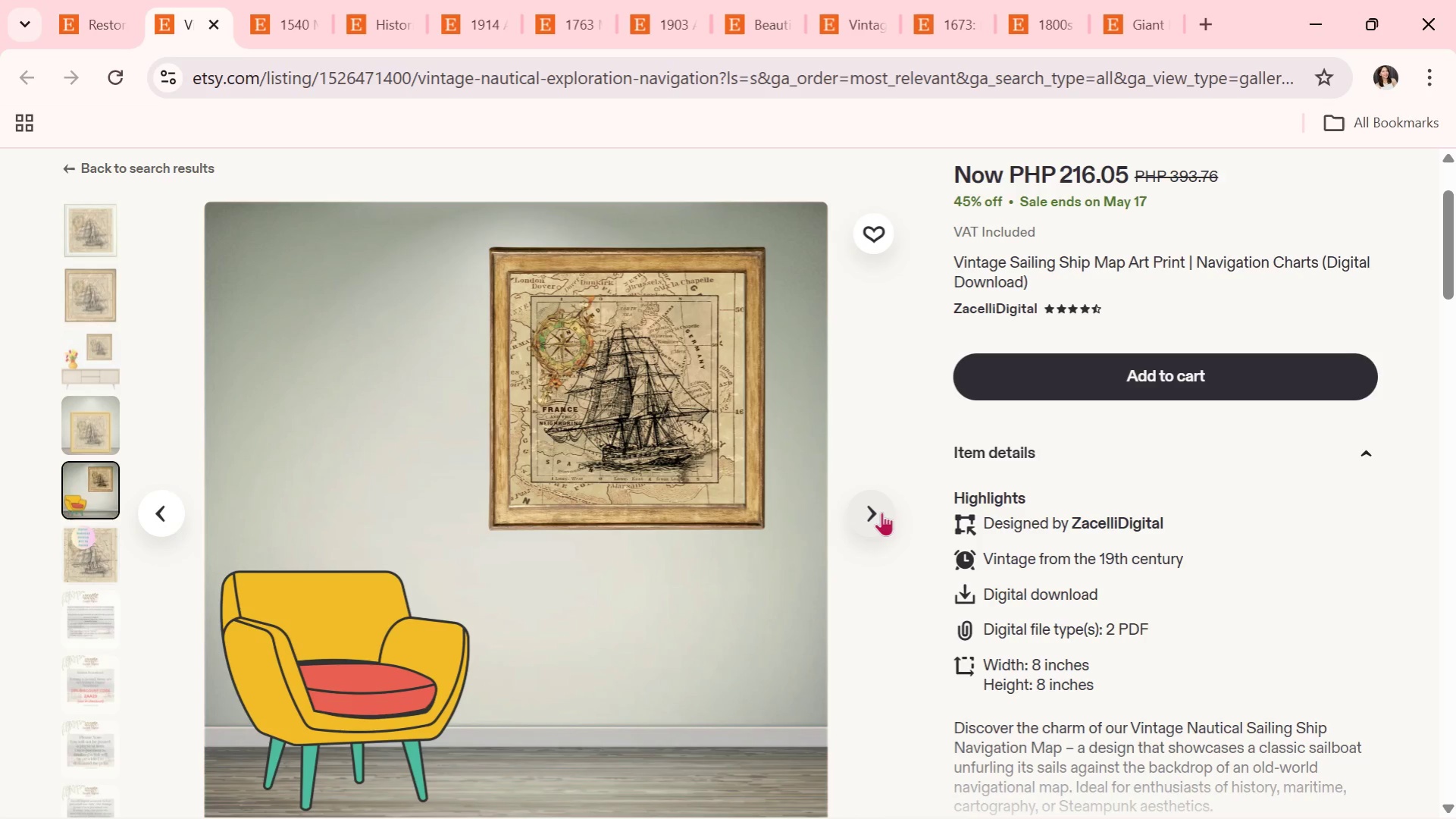 
wait(11.84)
 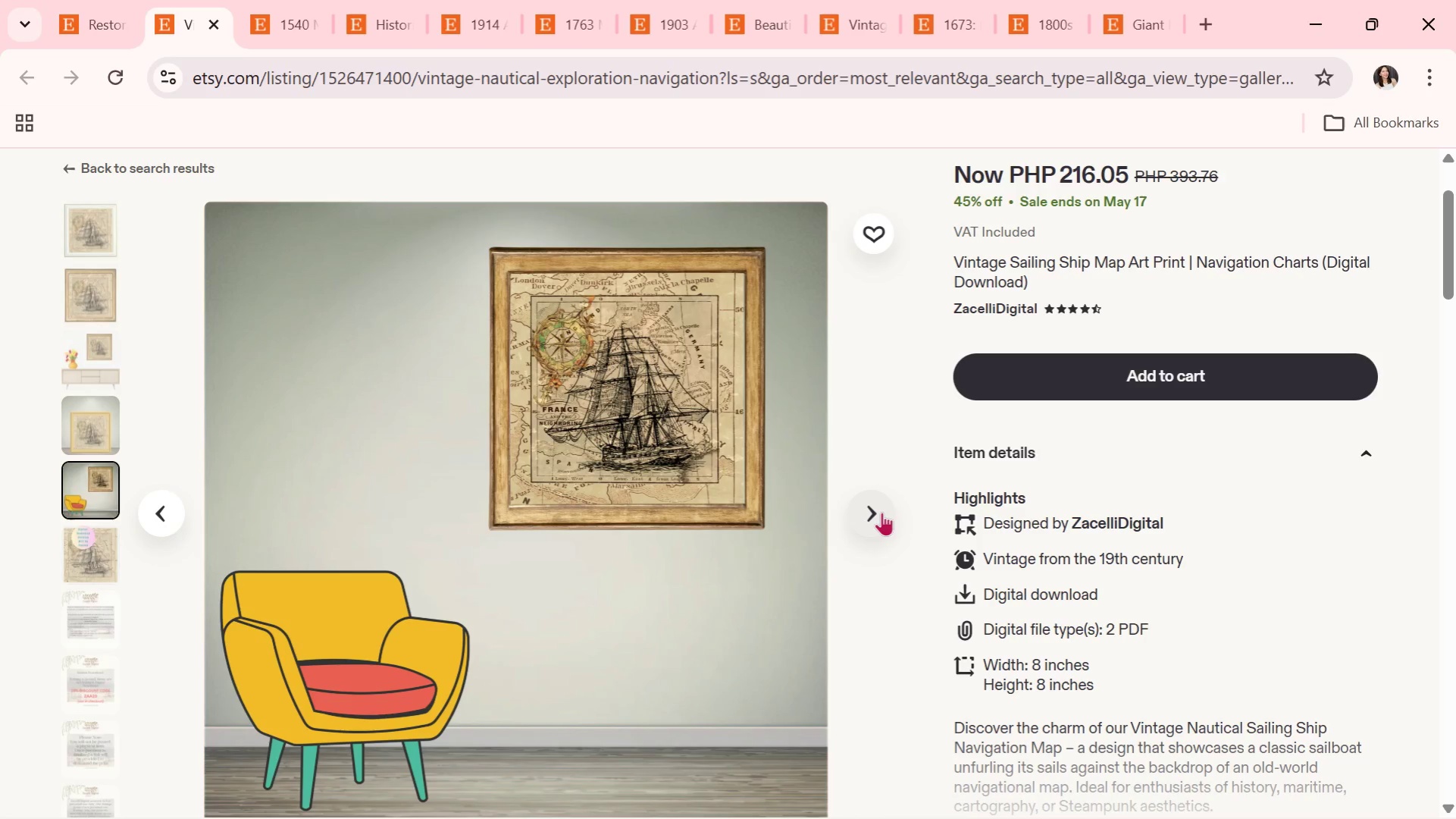 
left_click([881, 512])
 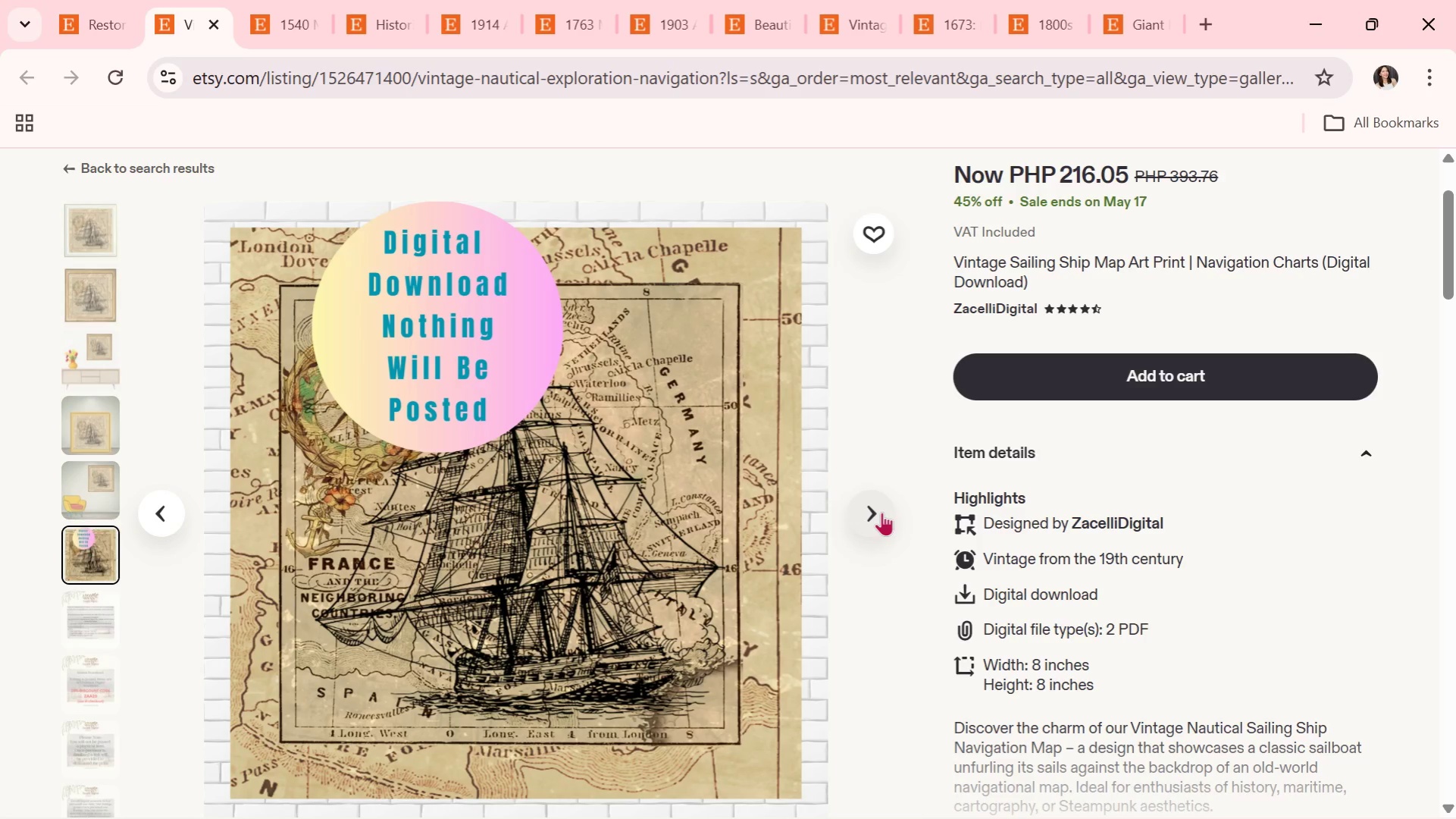 
wait(9.94)
 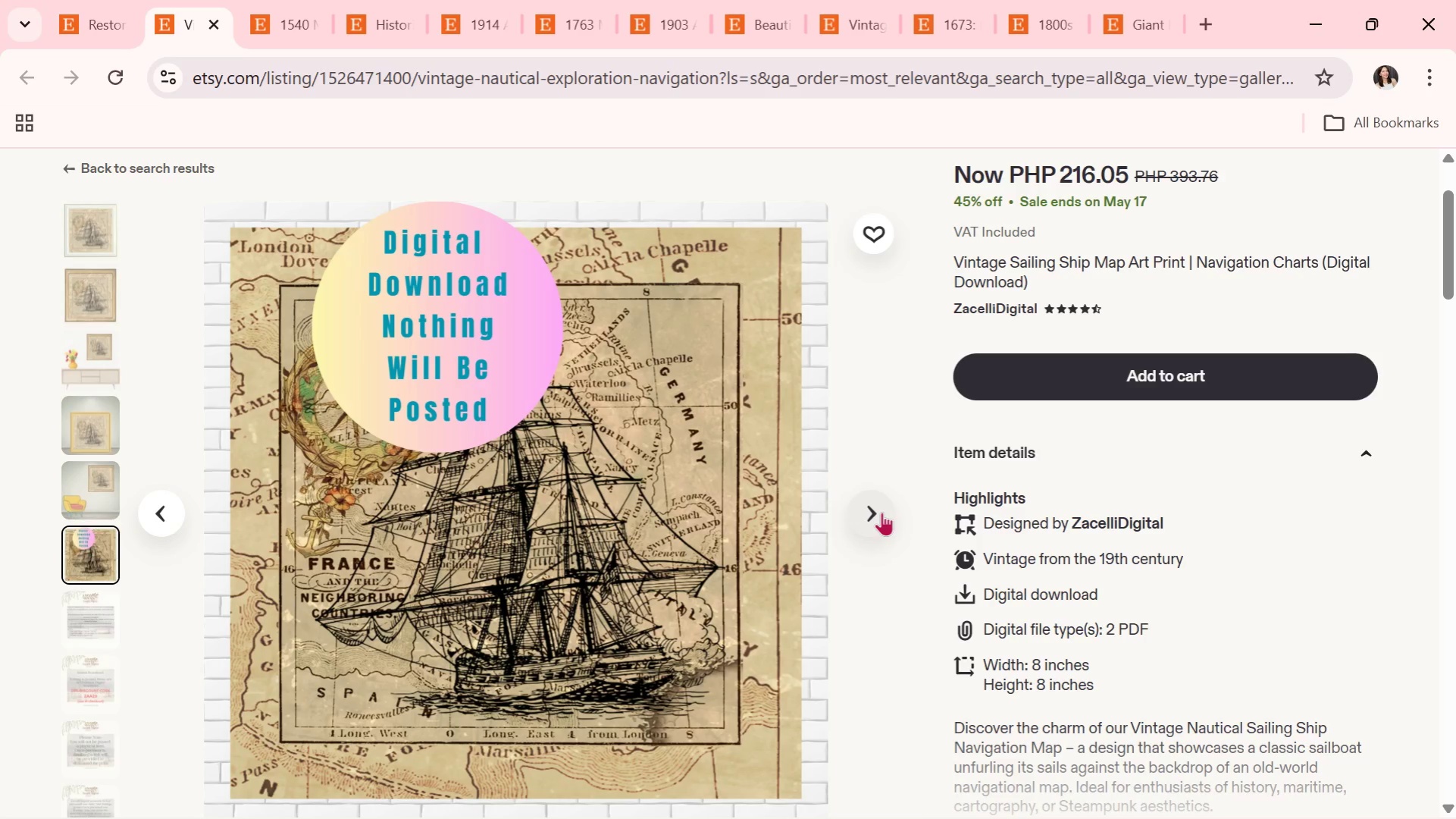 
left_click([881, 512])
 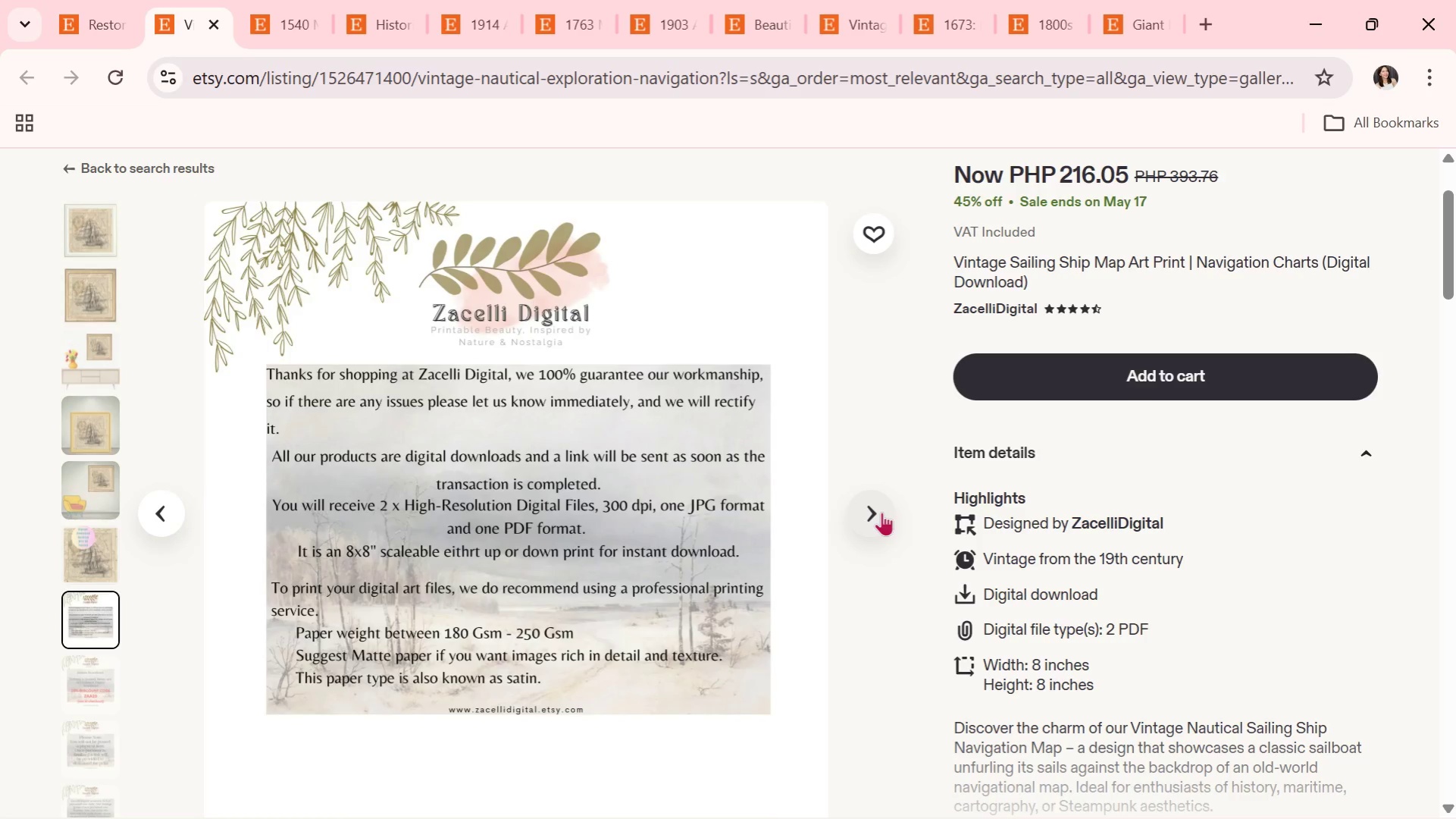 
wait(19.56)
 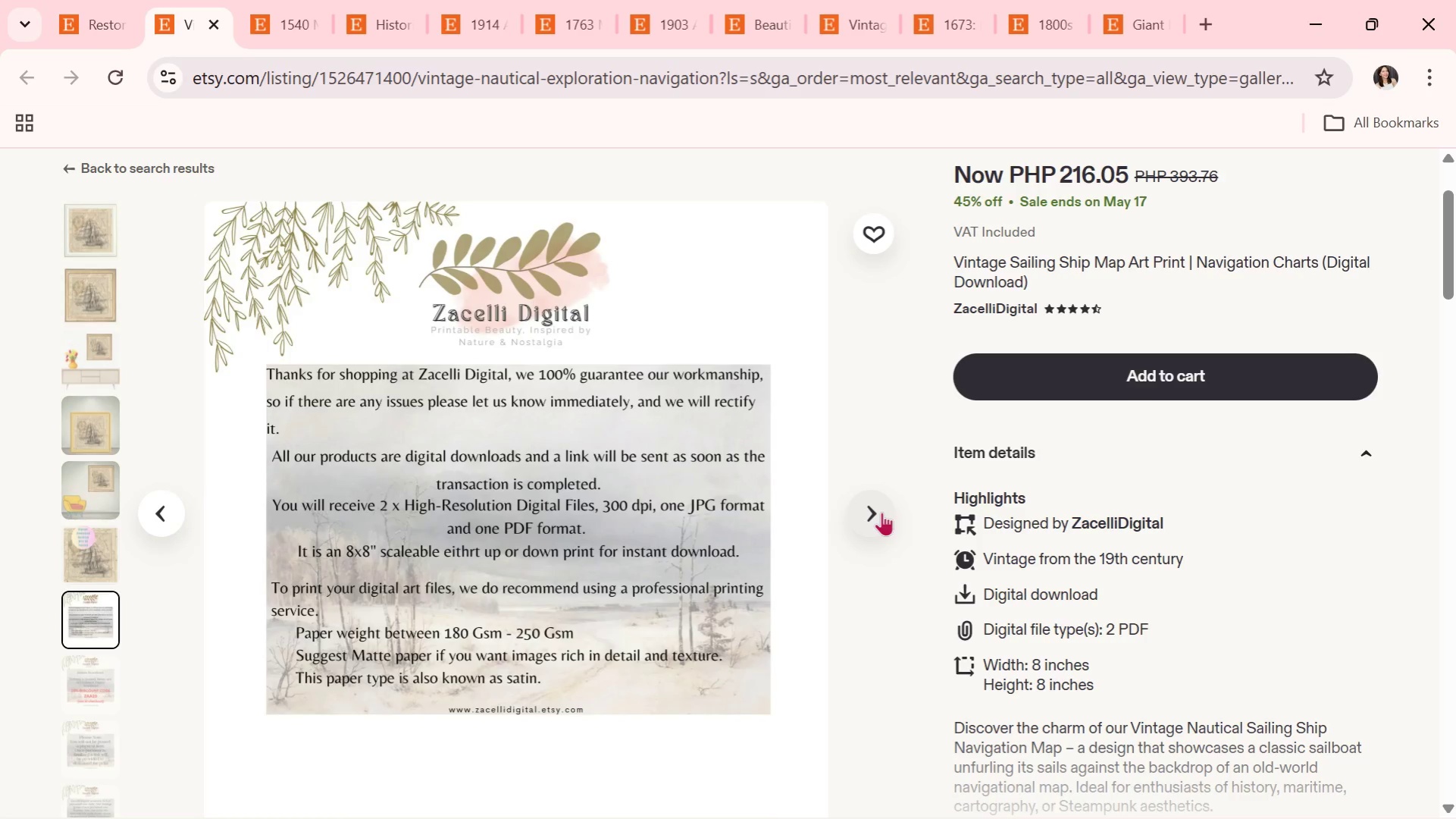 
left_click([881, 512])
 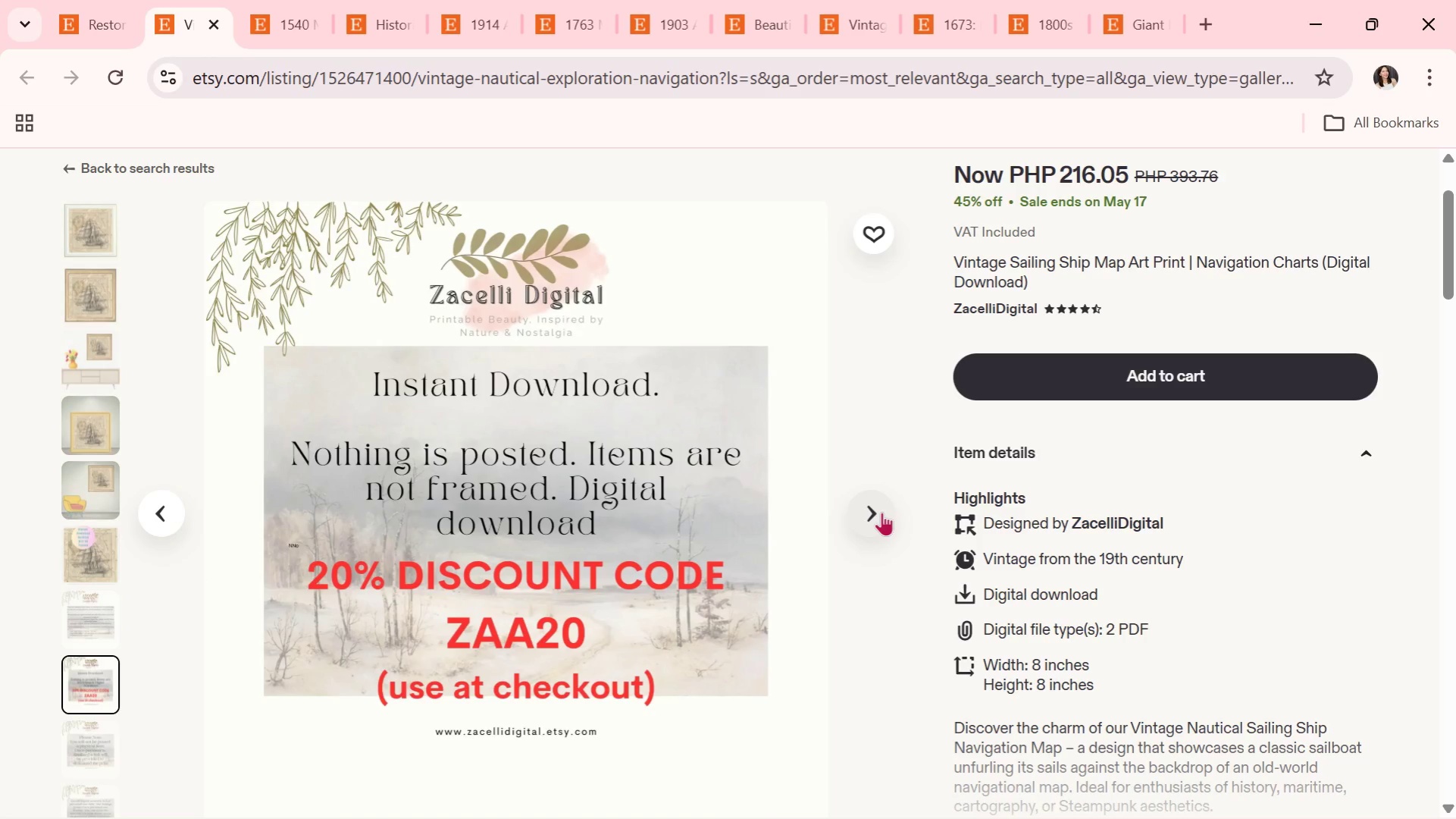 
wait(9.53)
 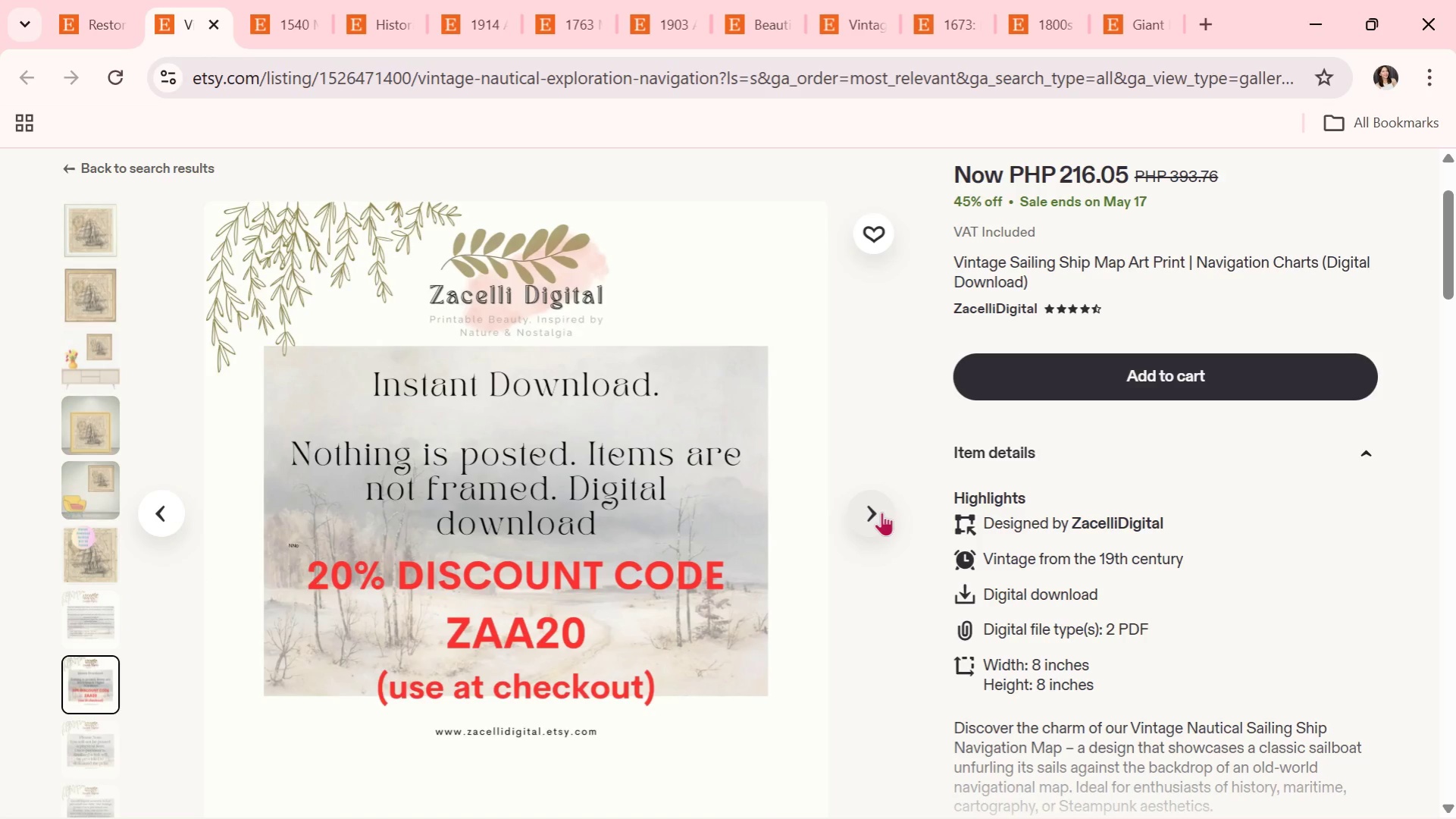 
left_click([881, 512])
 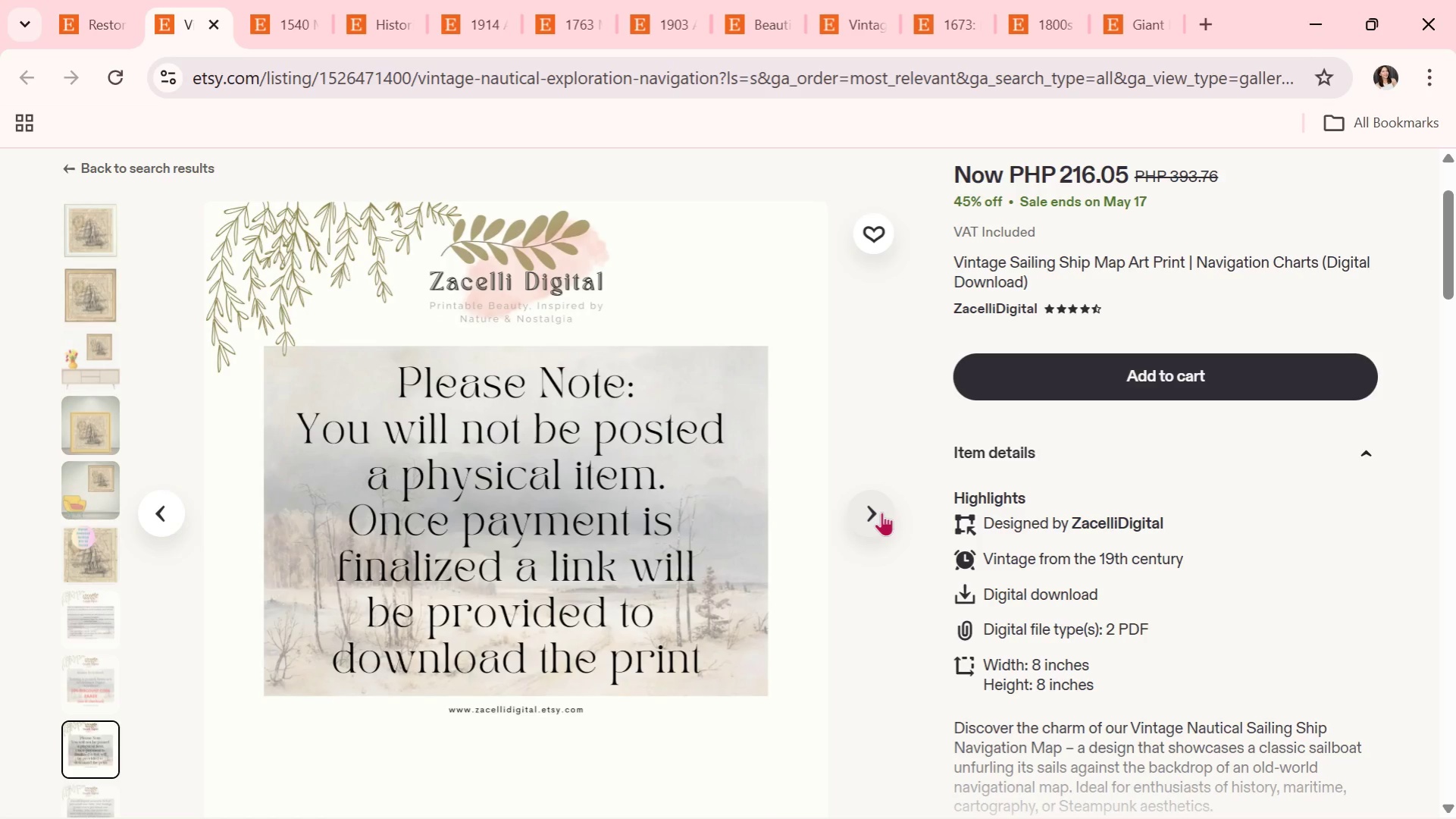 
wait(6.0)
 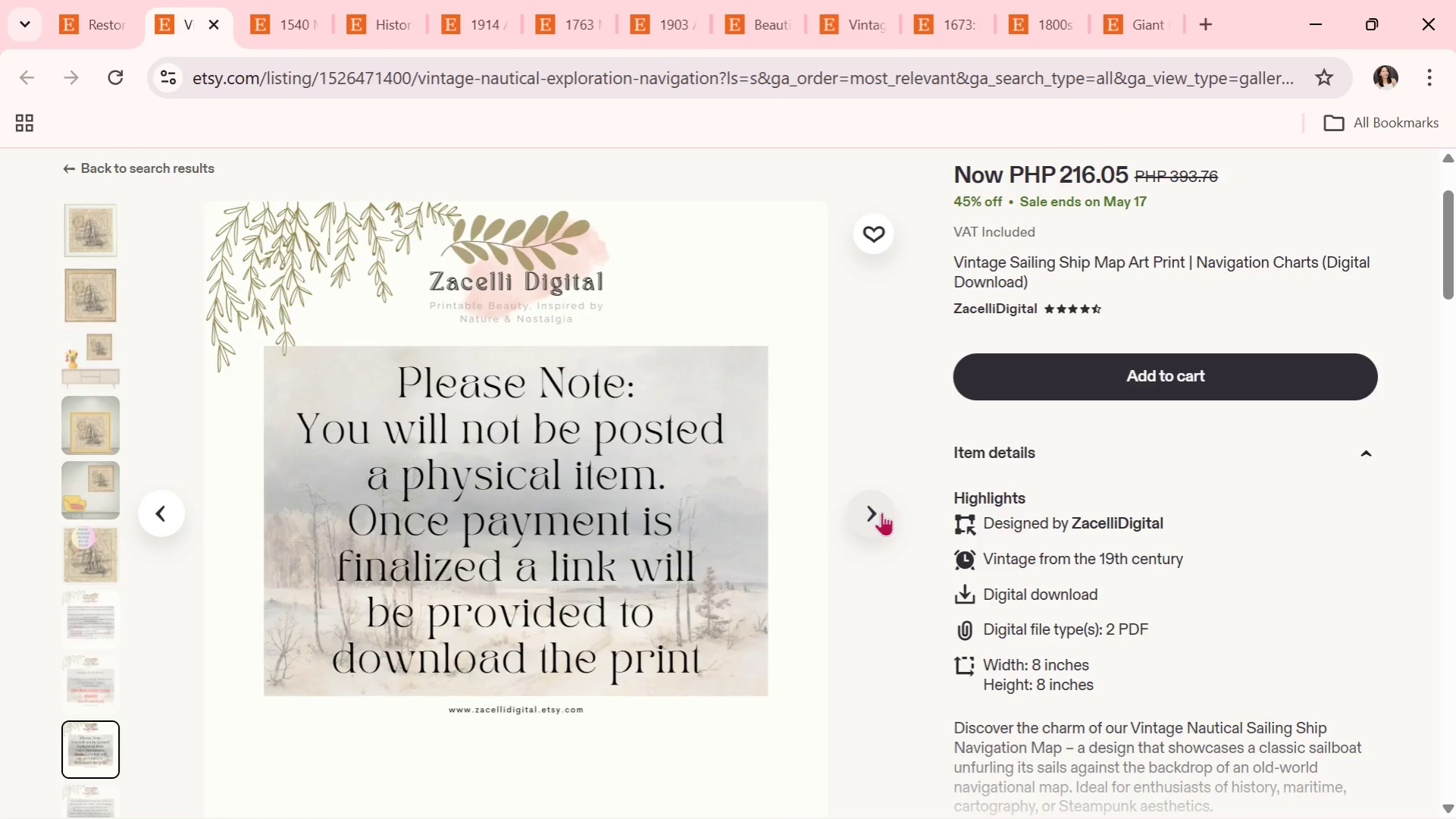 
left_click([116, 0])
 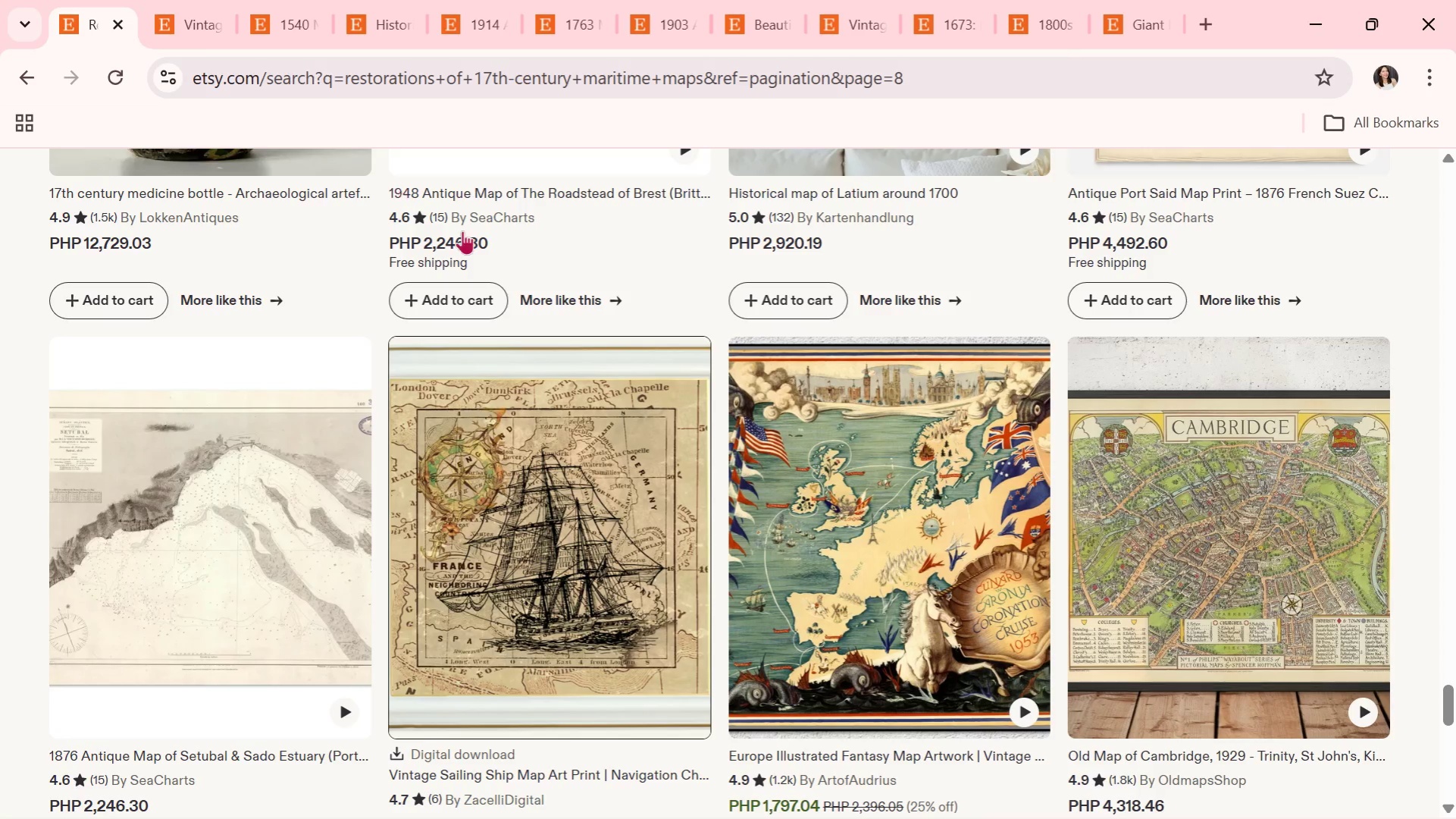 
scroll: coordinate [529, 291], scroll_direction: down, amount: 1.0
 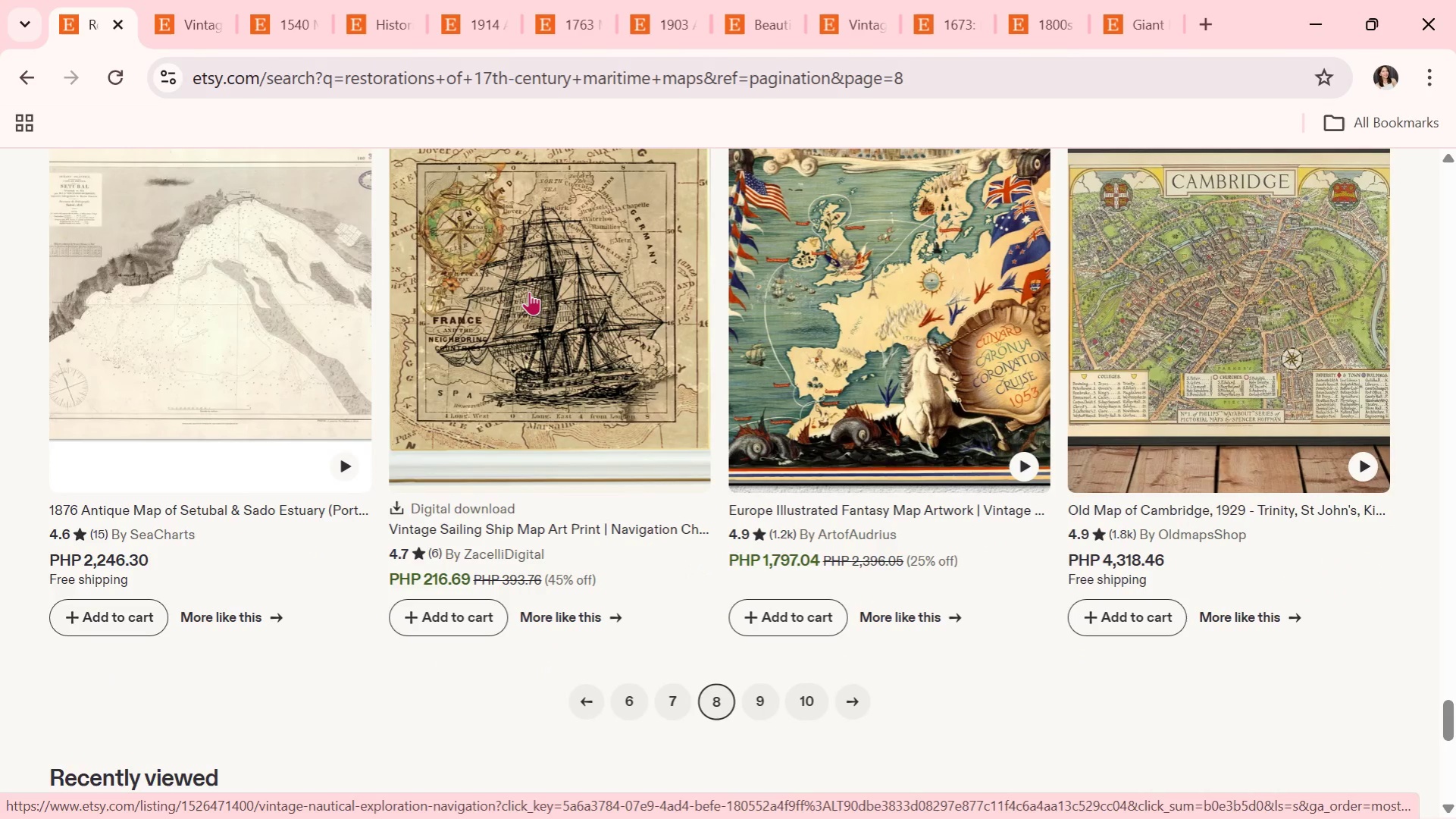 
wait(9.98)
 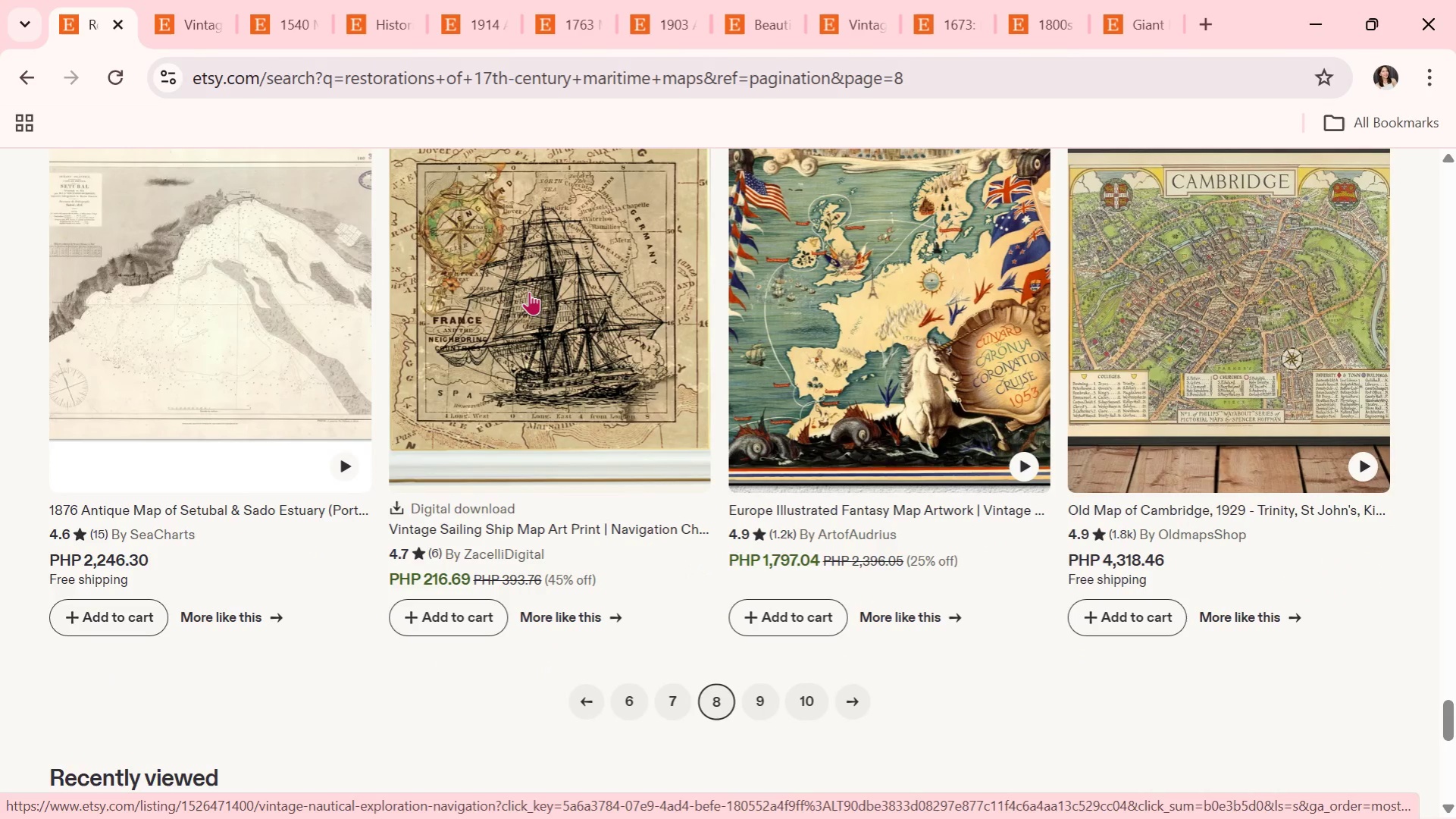 
scroll: coordinate [657, 417], scroll_direction: down, amount: 2.0
 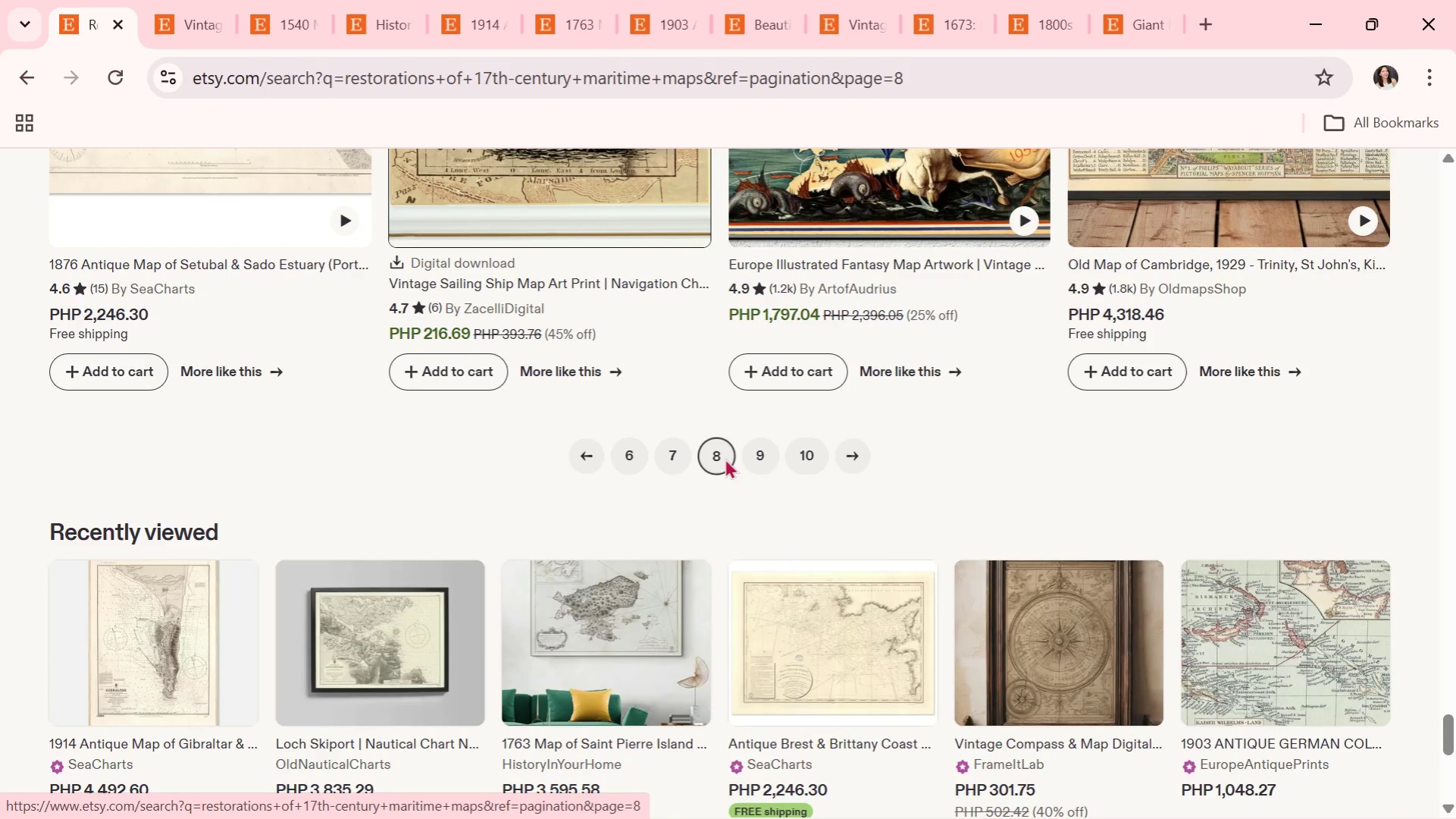 
left_click([763, 460])
 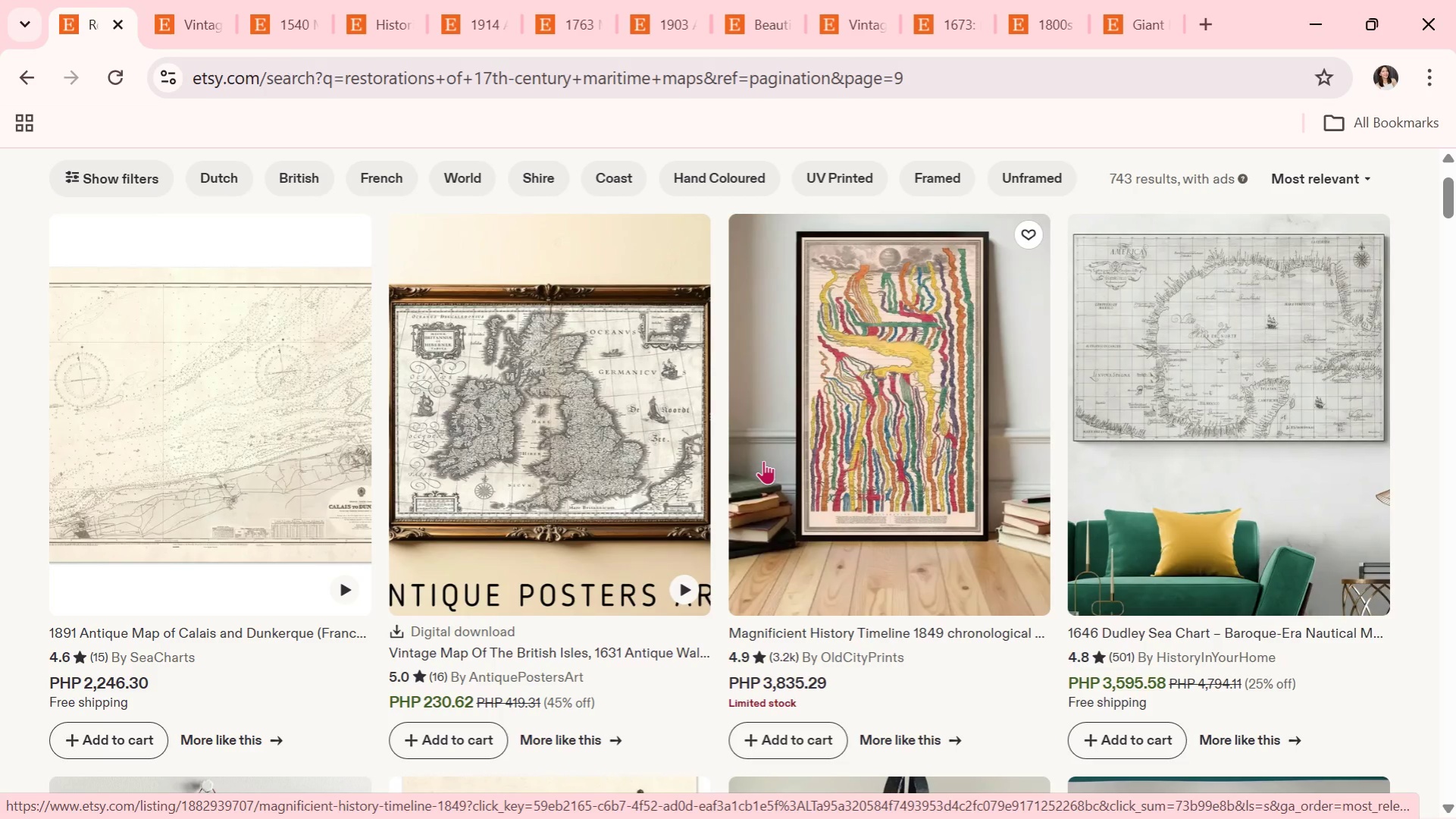 
scroll: coordinate [832, 528], scroll_direction: down, amount: 3.0
 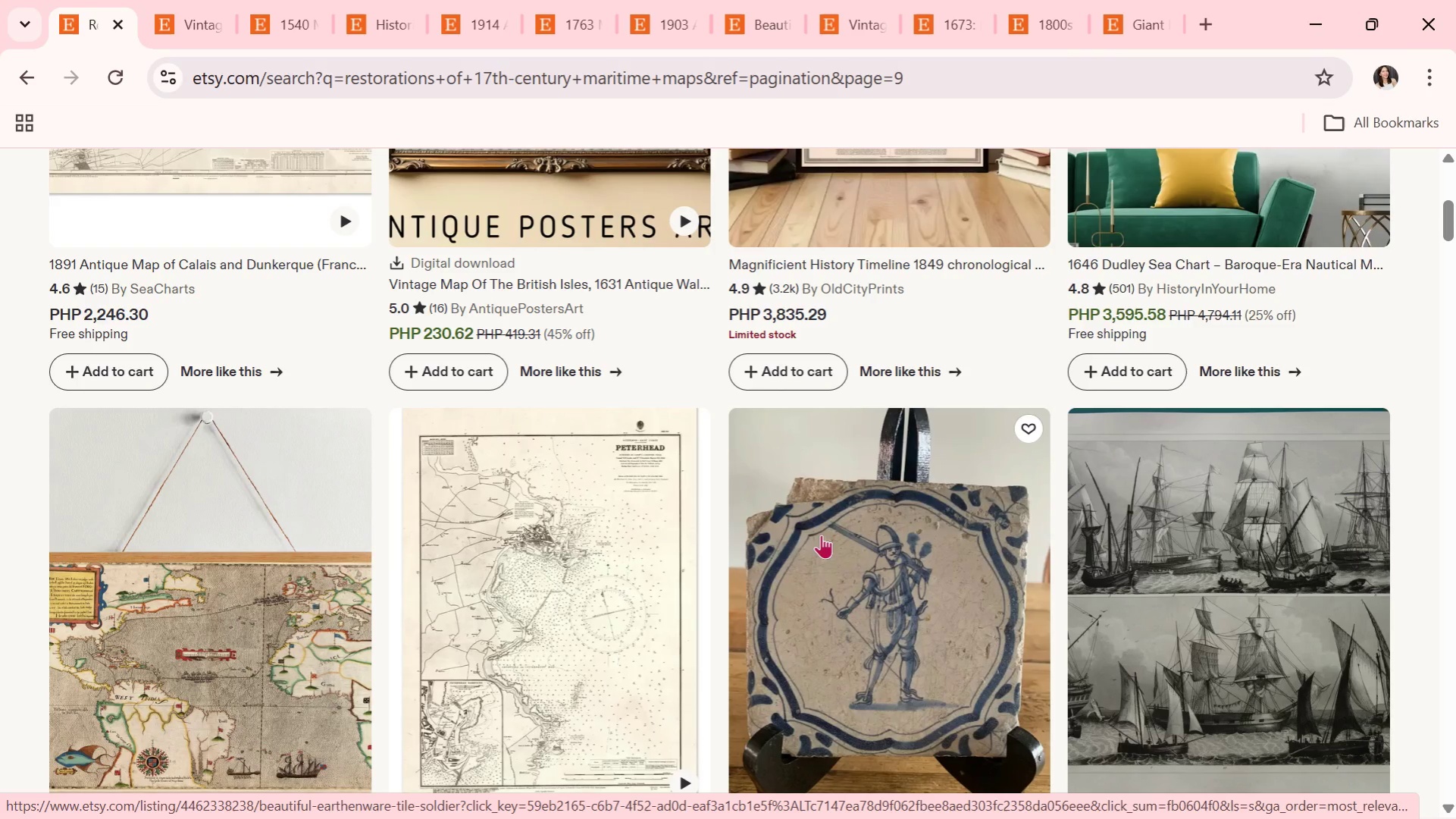 
wait(18.57)
 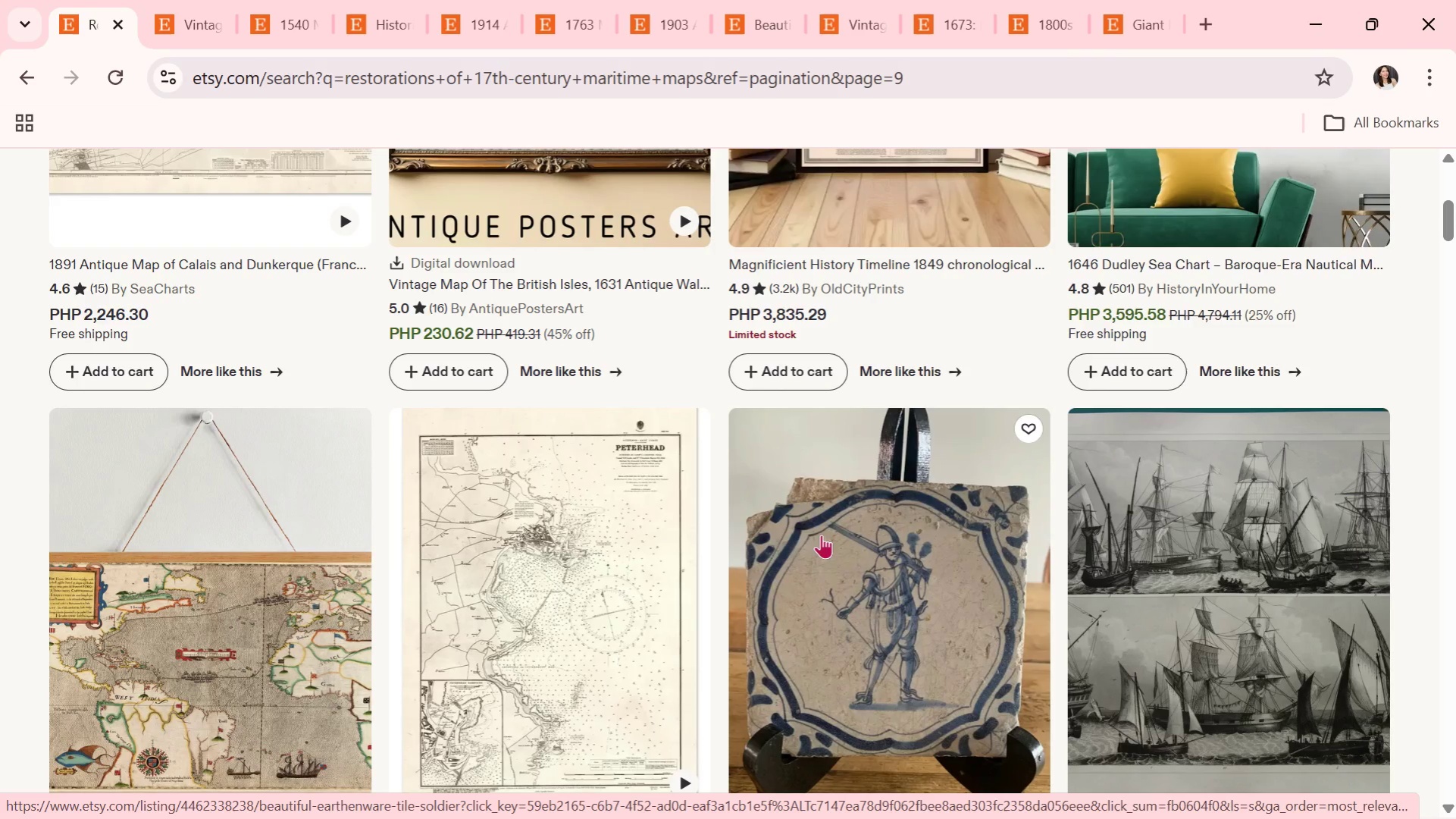 
scroll: coordinate [834, 375], scroll_direction: down, amount: 5.0
 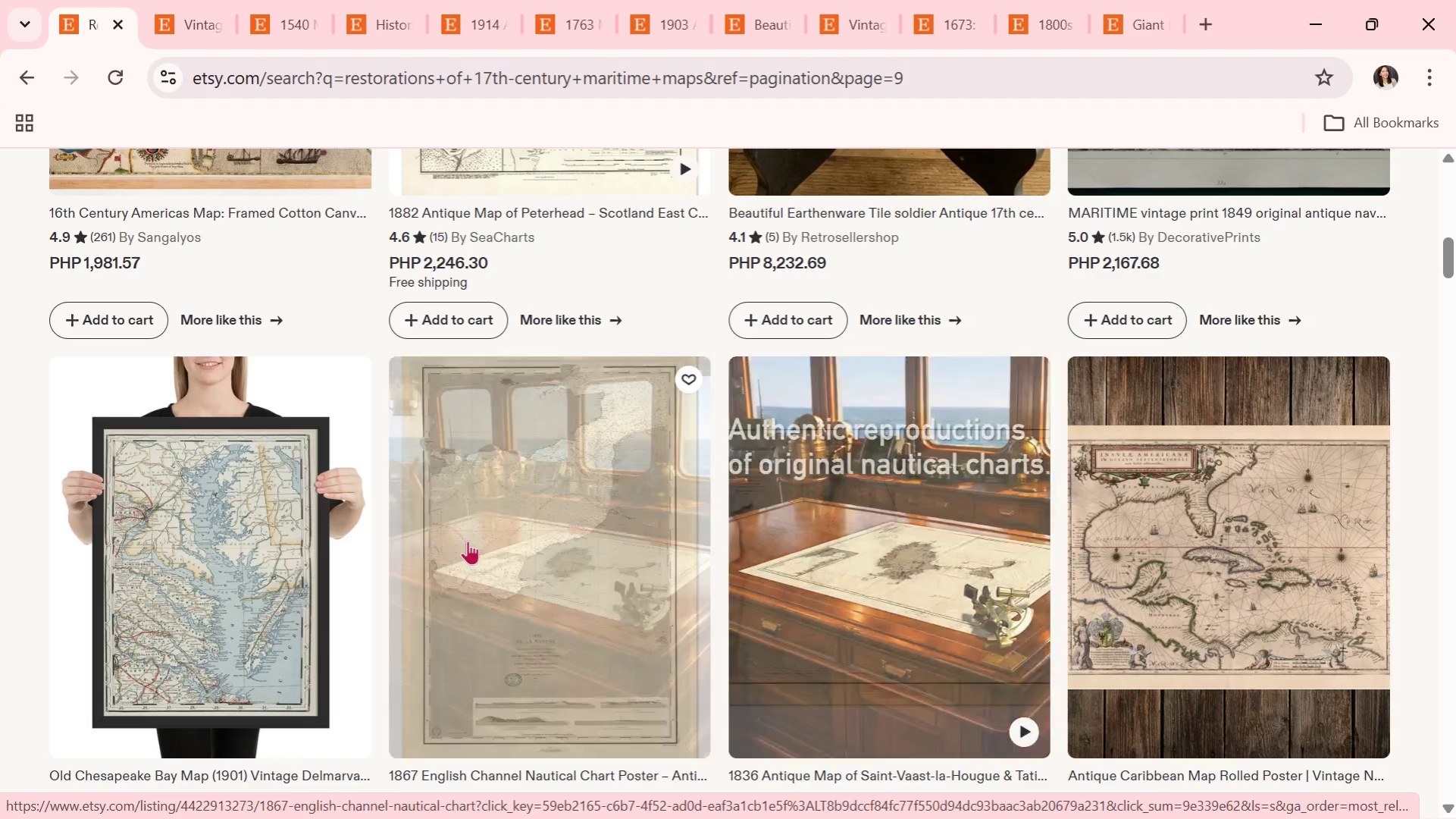 
left_click([248, 535])
 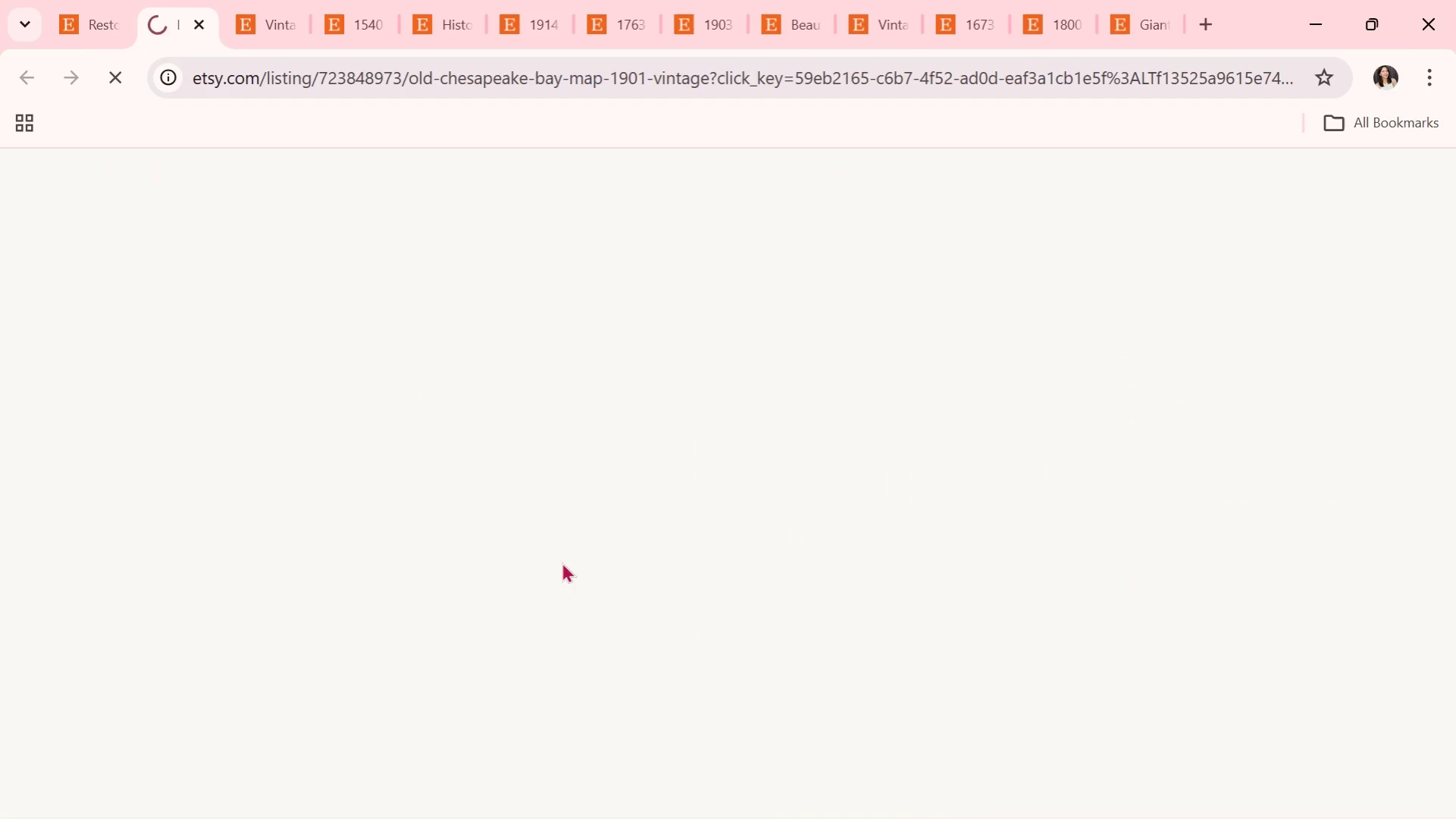 
scroll: coordinate [844, 594], scroll_direction: down, amount: 2.0
 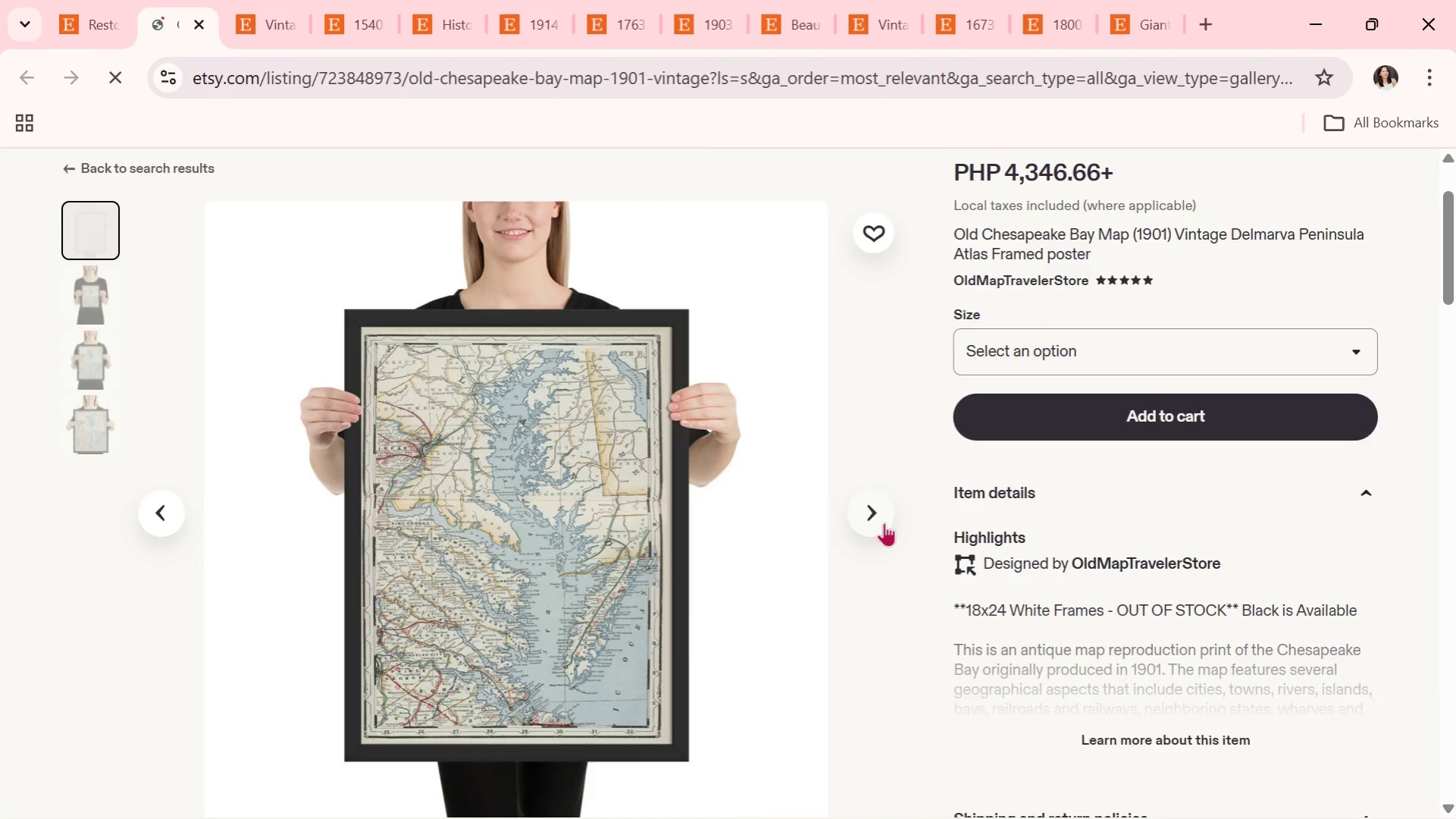 
left_click([884, 522])
 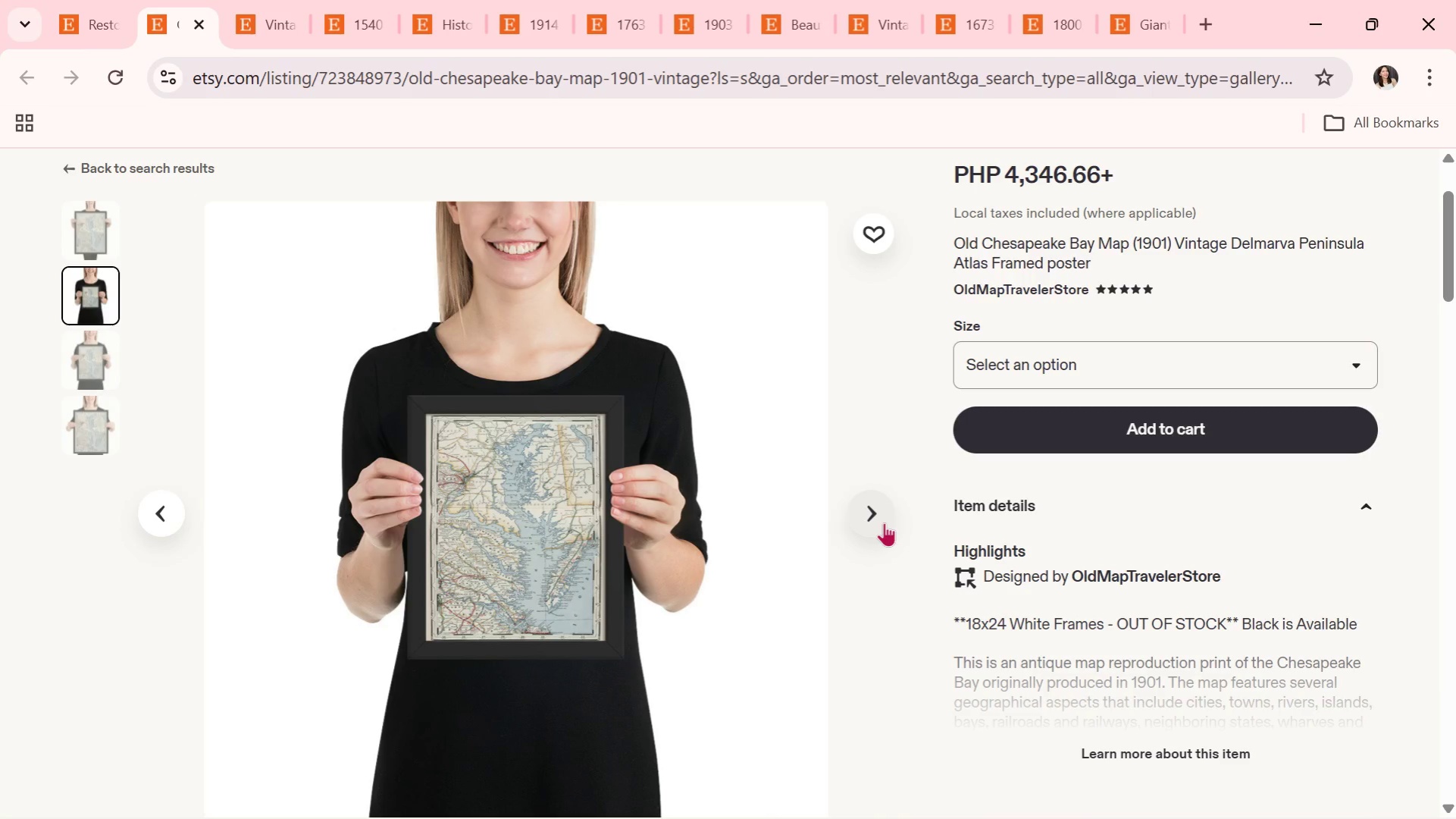 
wait(10.67)
 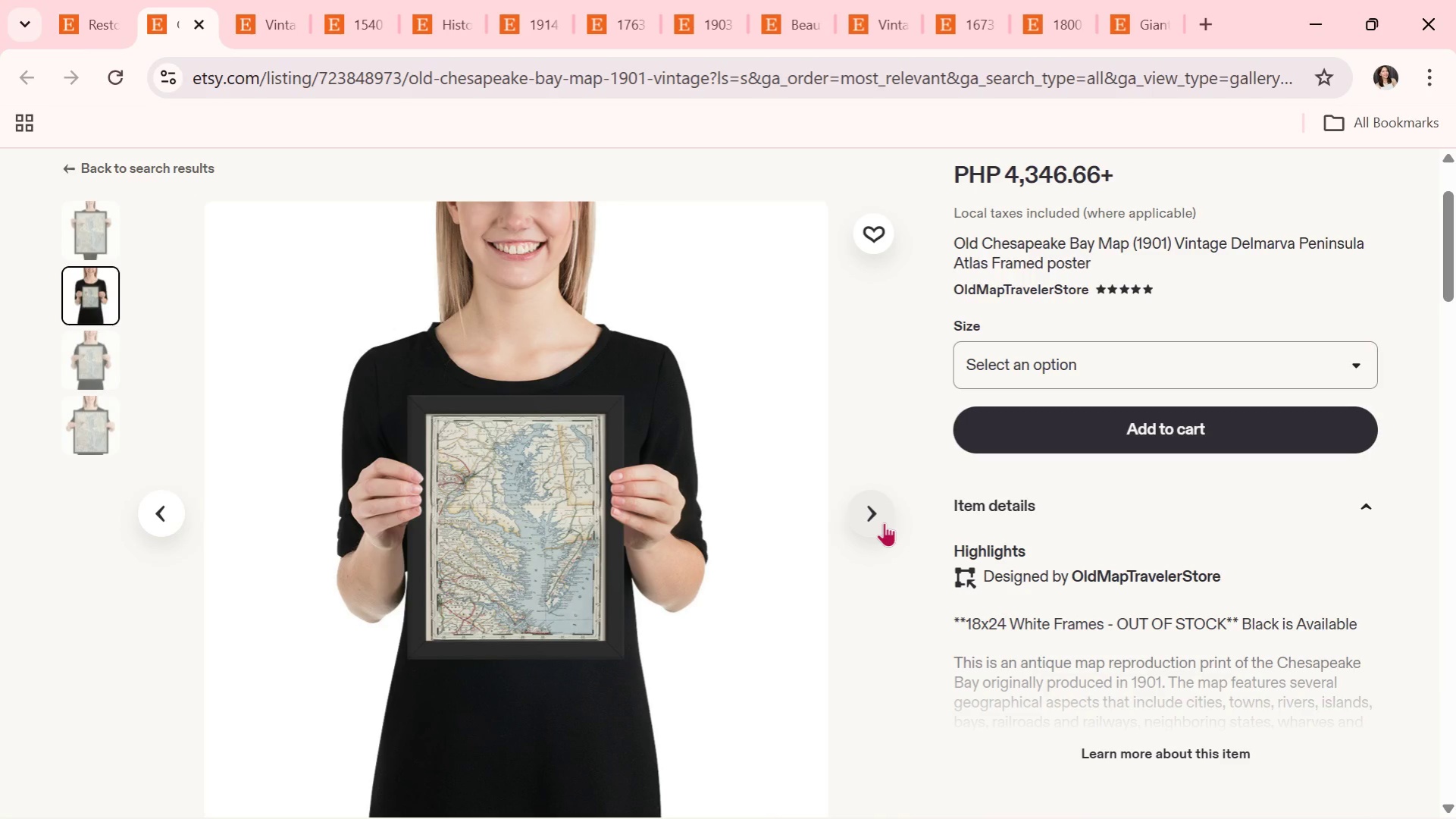 
left_click([884, 522])
 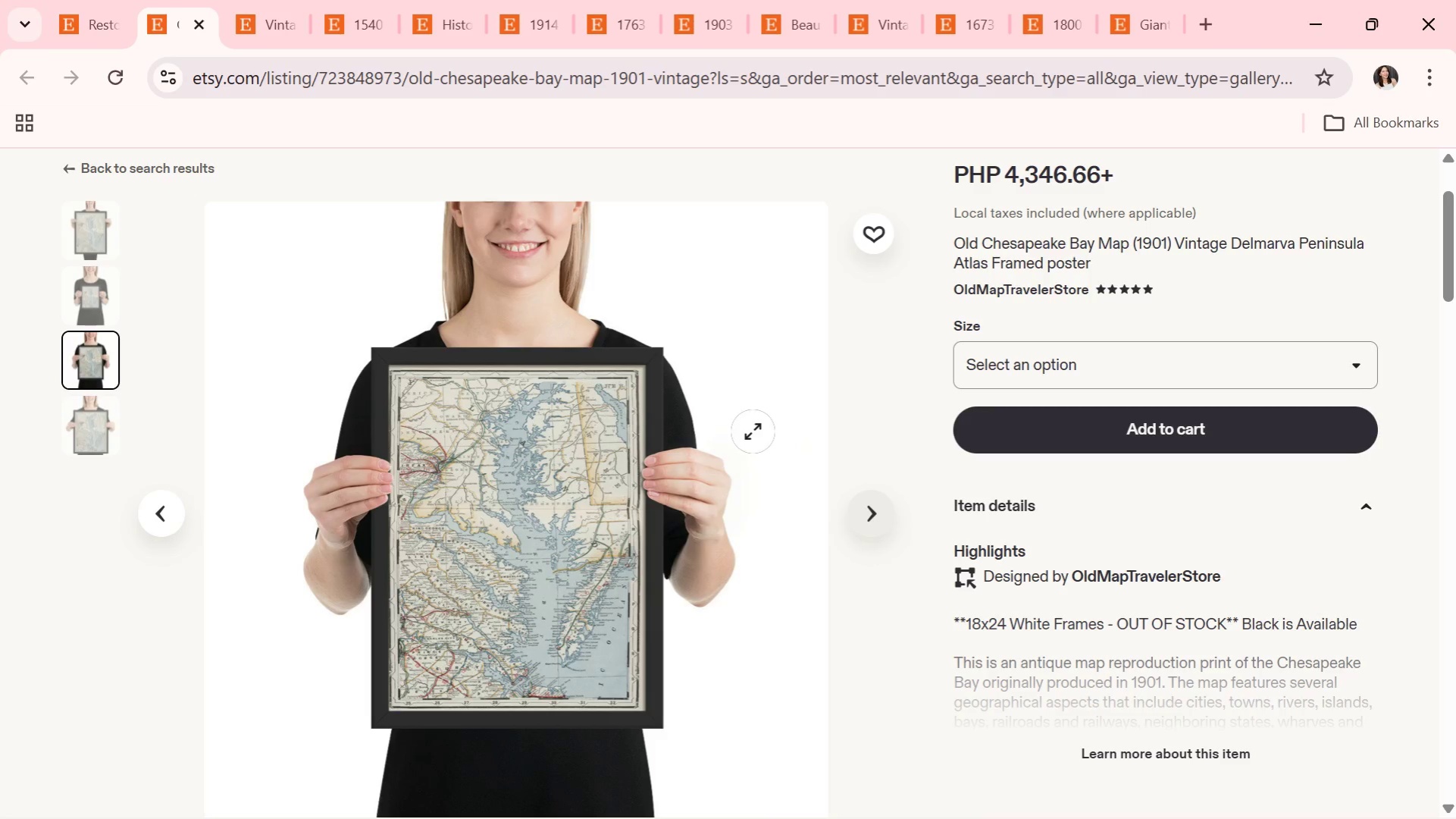 
left_click([206, 27])
 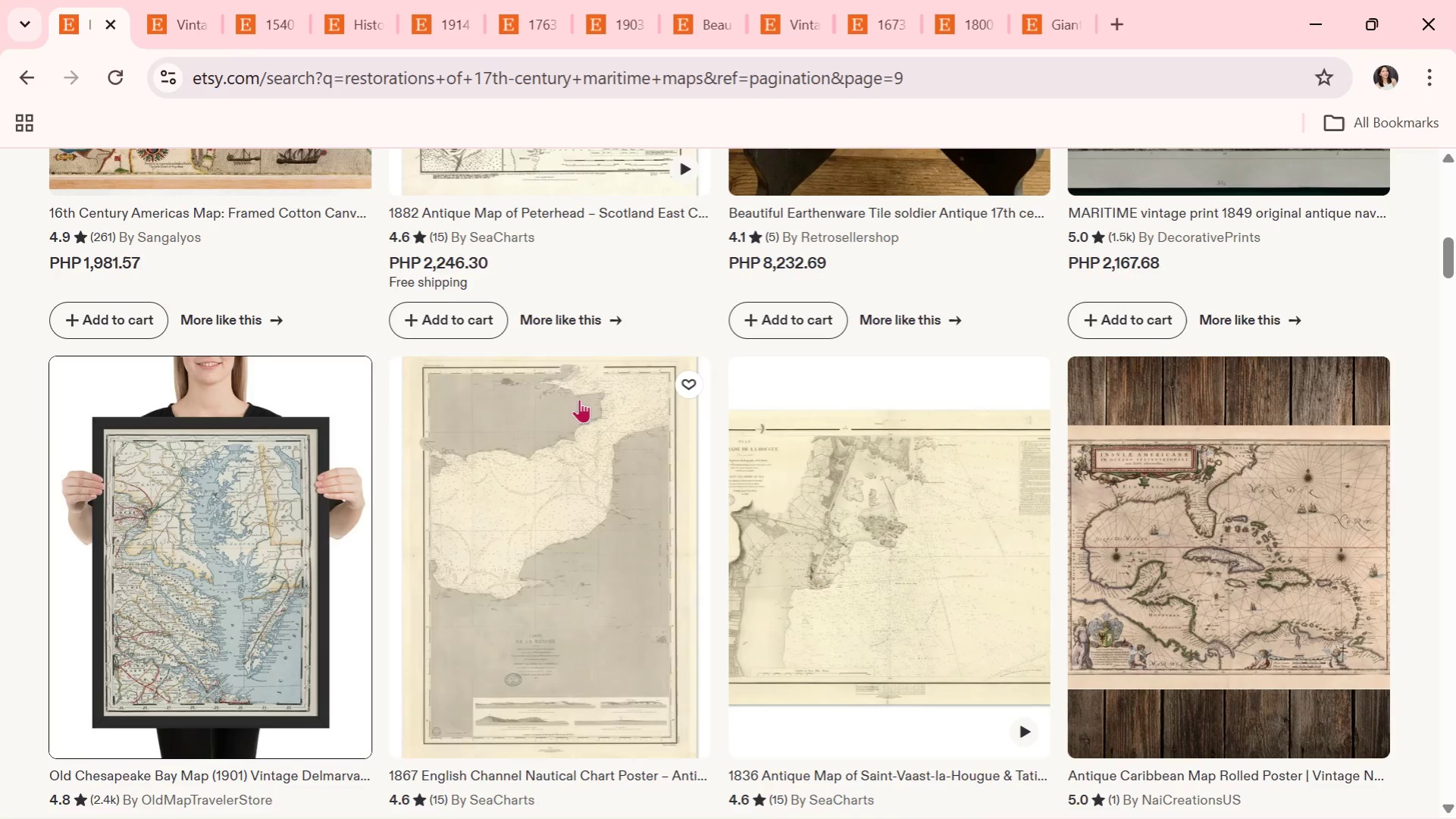 
scroll: coordinate [598, 415], scroll_direction: down, amount: 6.0
 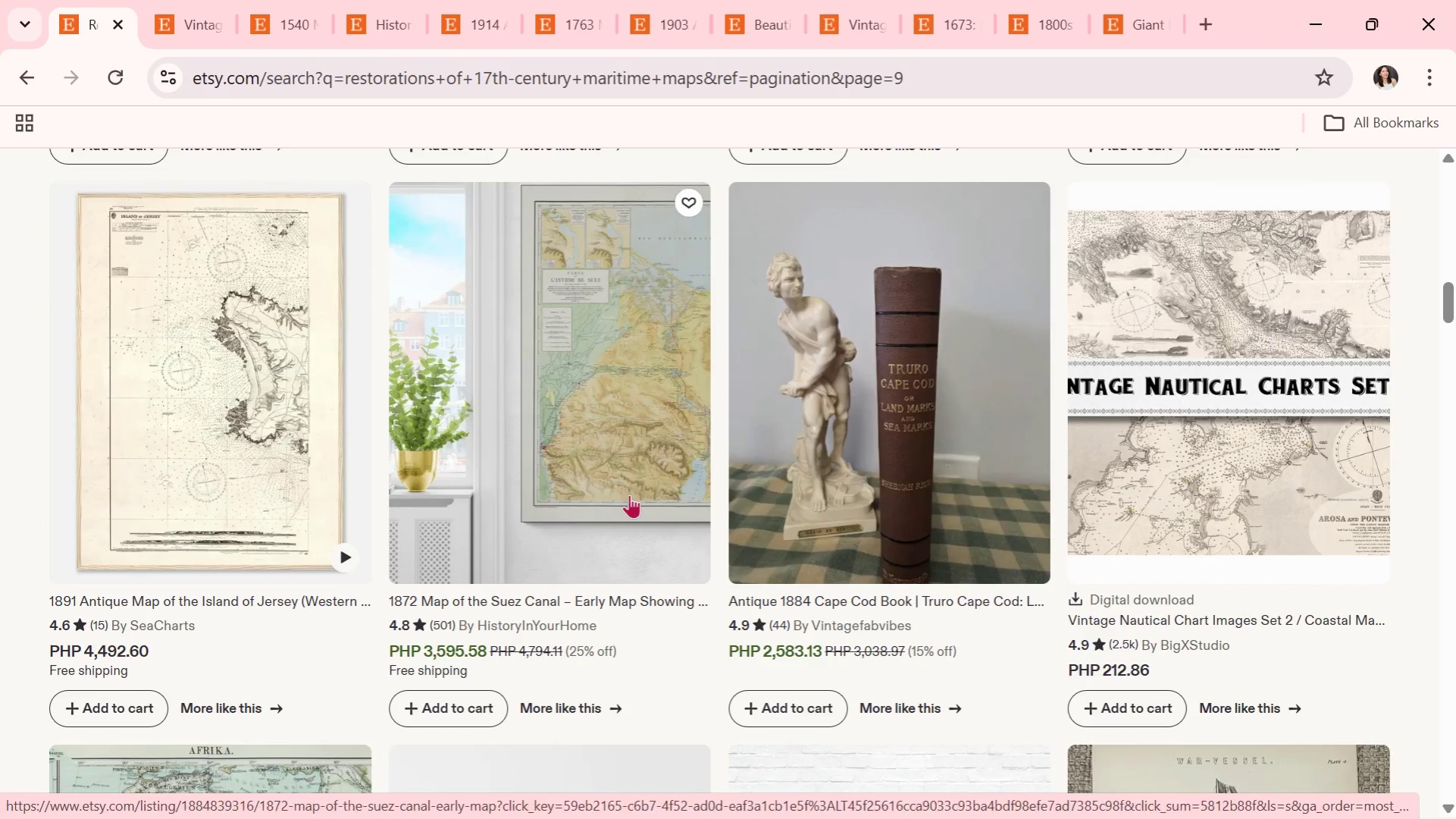 
left_click([629, 483])
 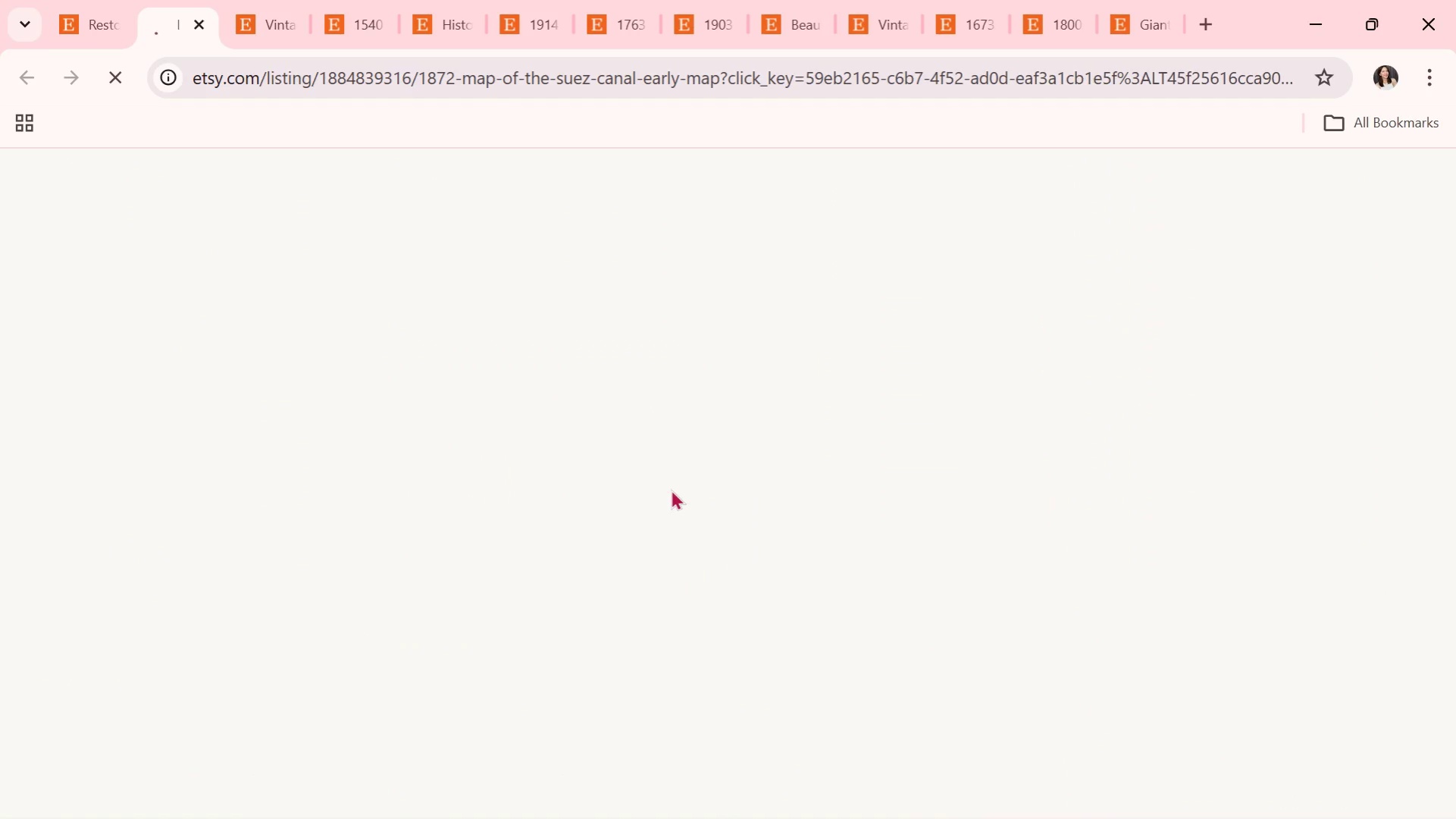 
scroll: coordinate [699, 500], scroll_direction: down, amount: 1.0
 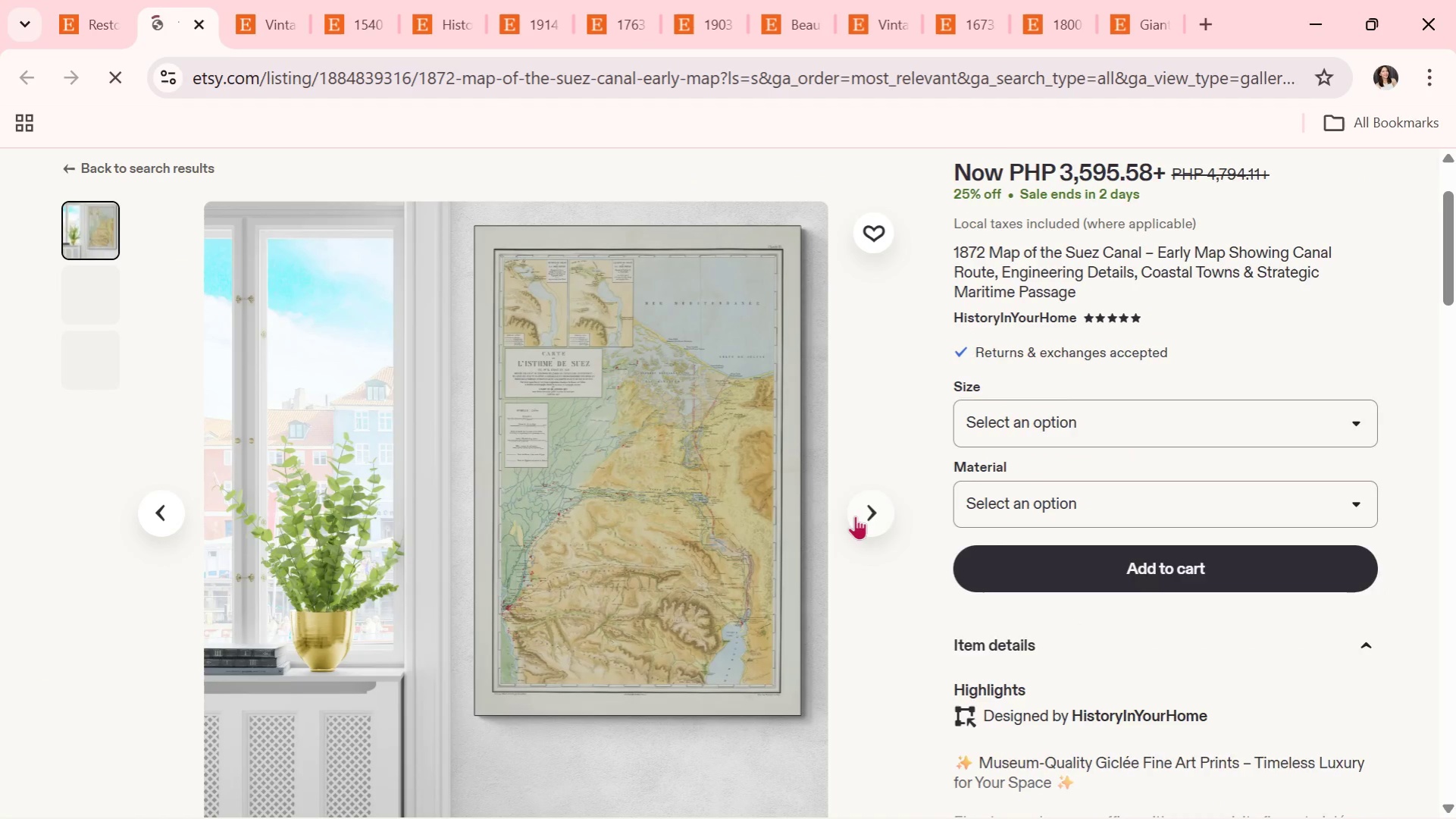 
left_click([867, 514])
 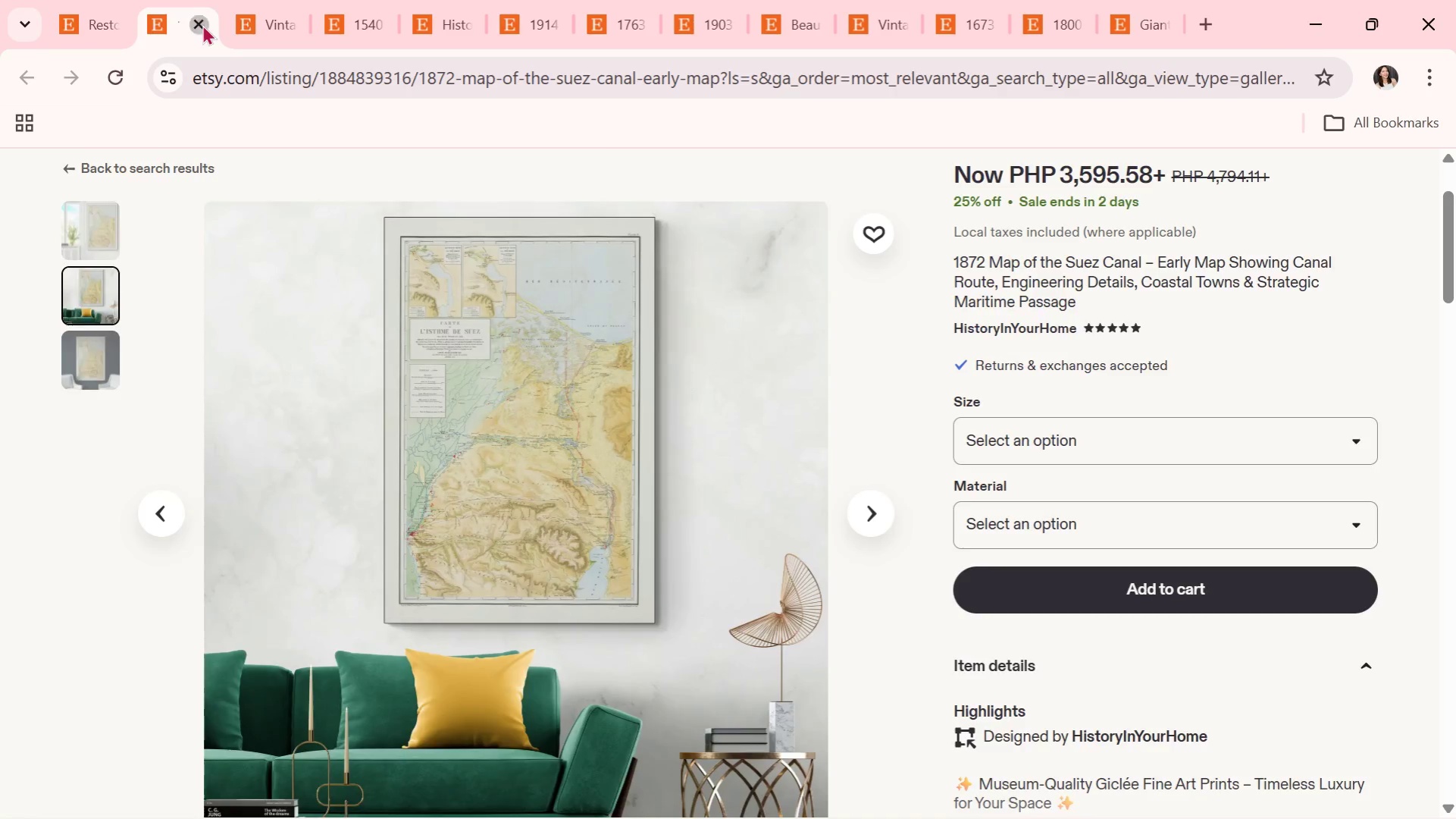 
scroll: coordinate [746, 432], scroll_direction: down, amount: 5.0
 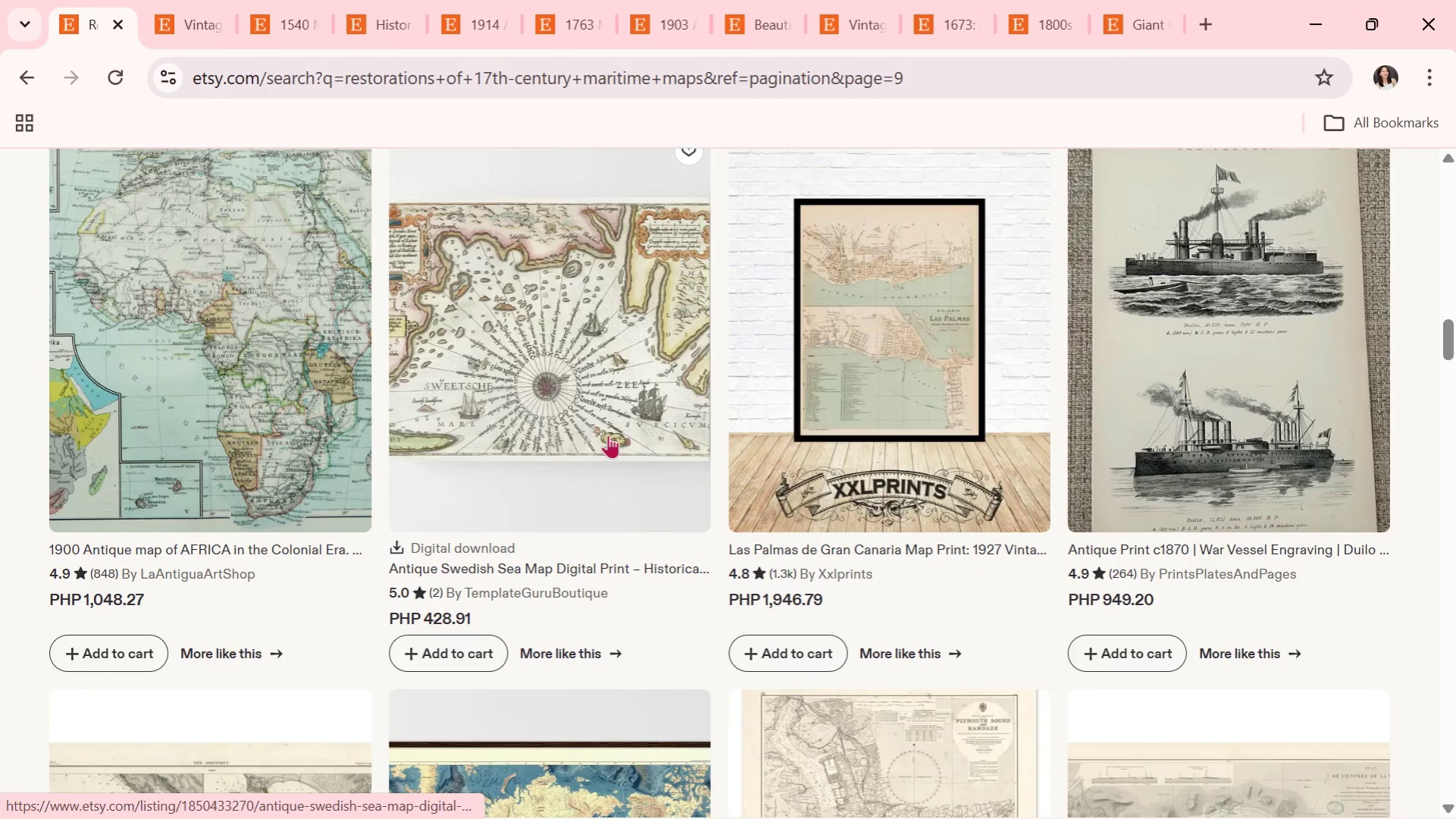 
left_click([608, 435])
 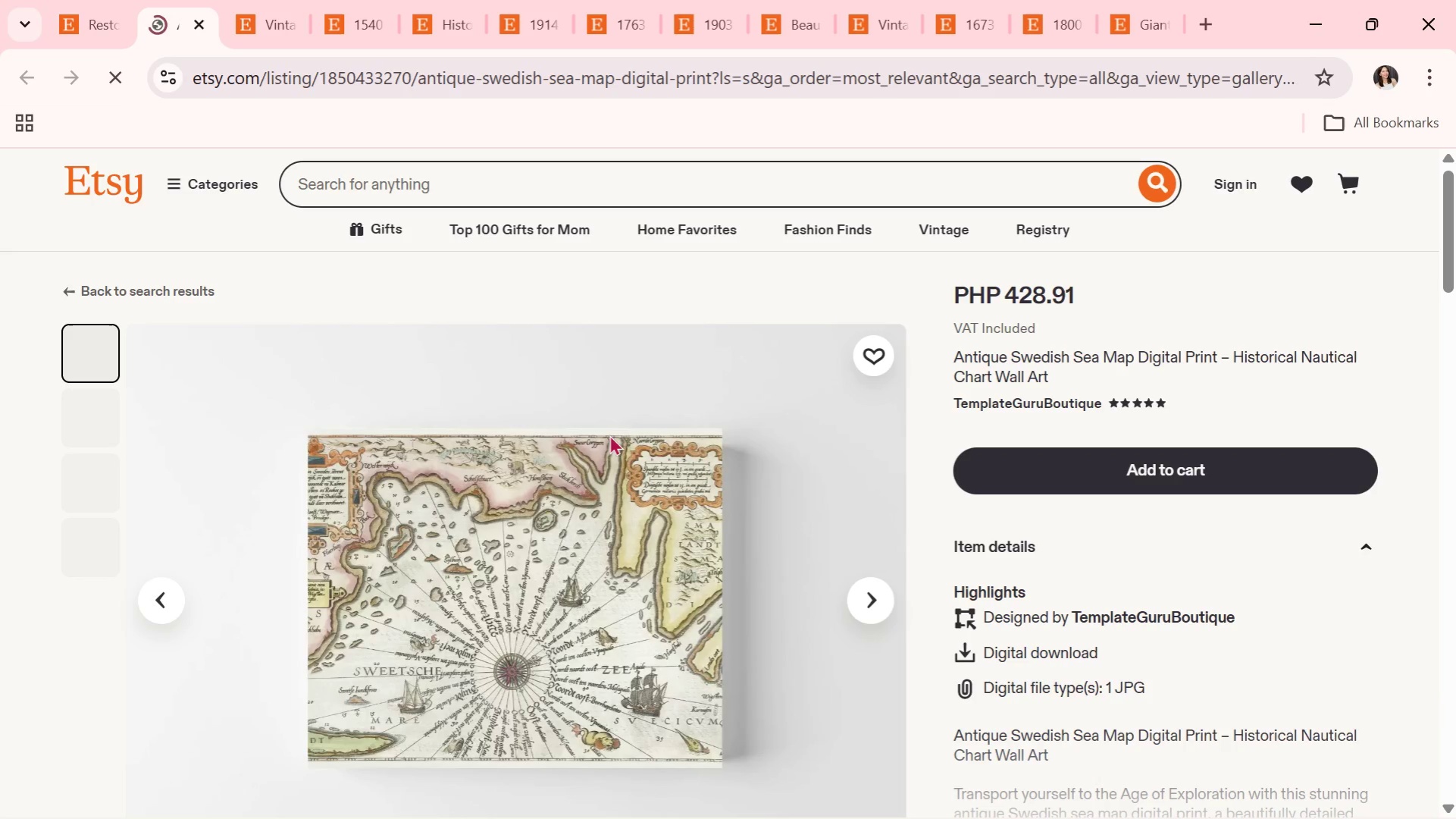 
scroll: coordinate [788, 457], scroll_direction: none, amount: 0.0
 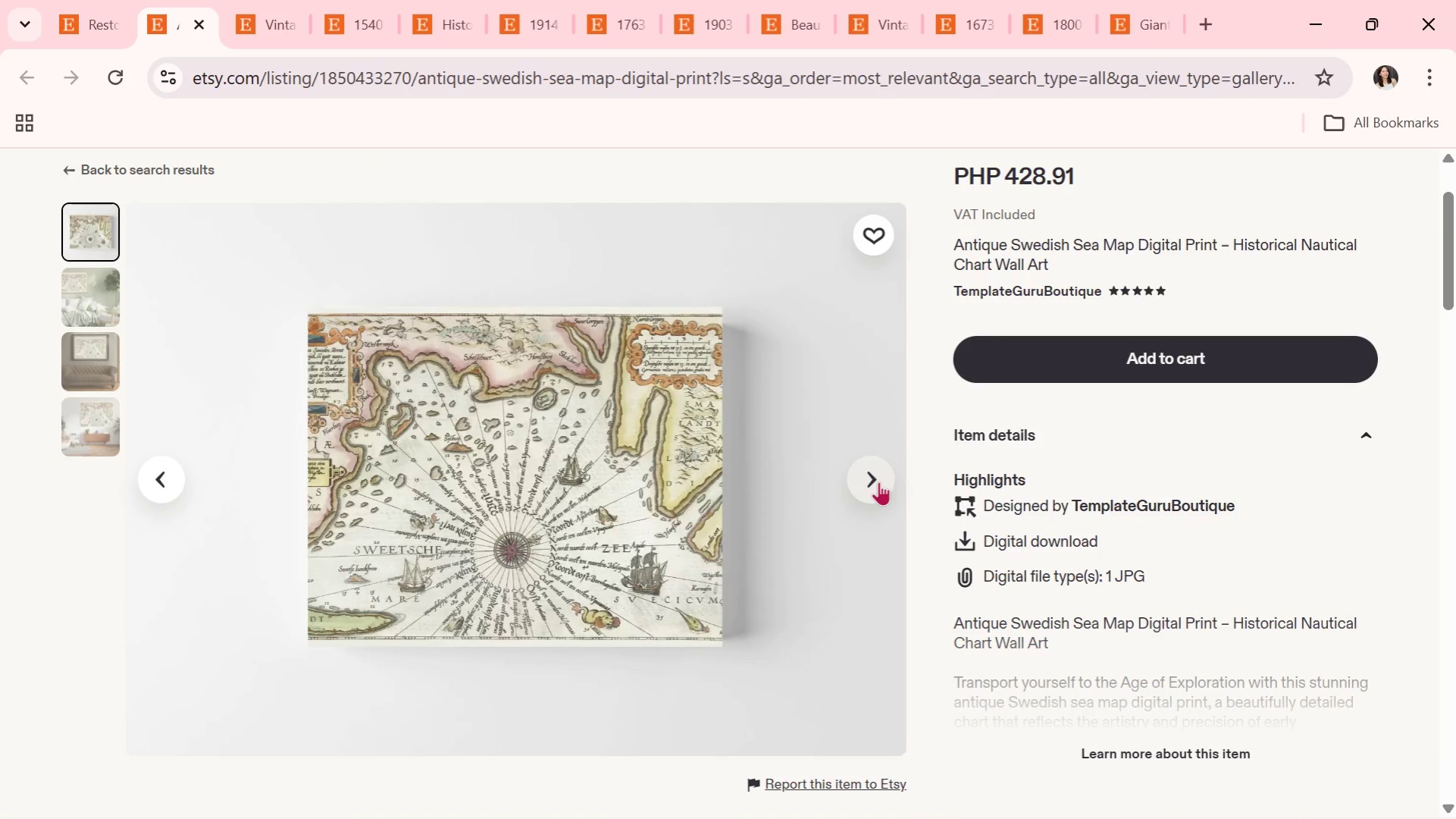 
left_click([878, 485])
 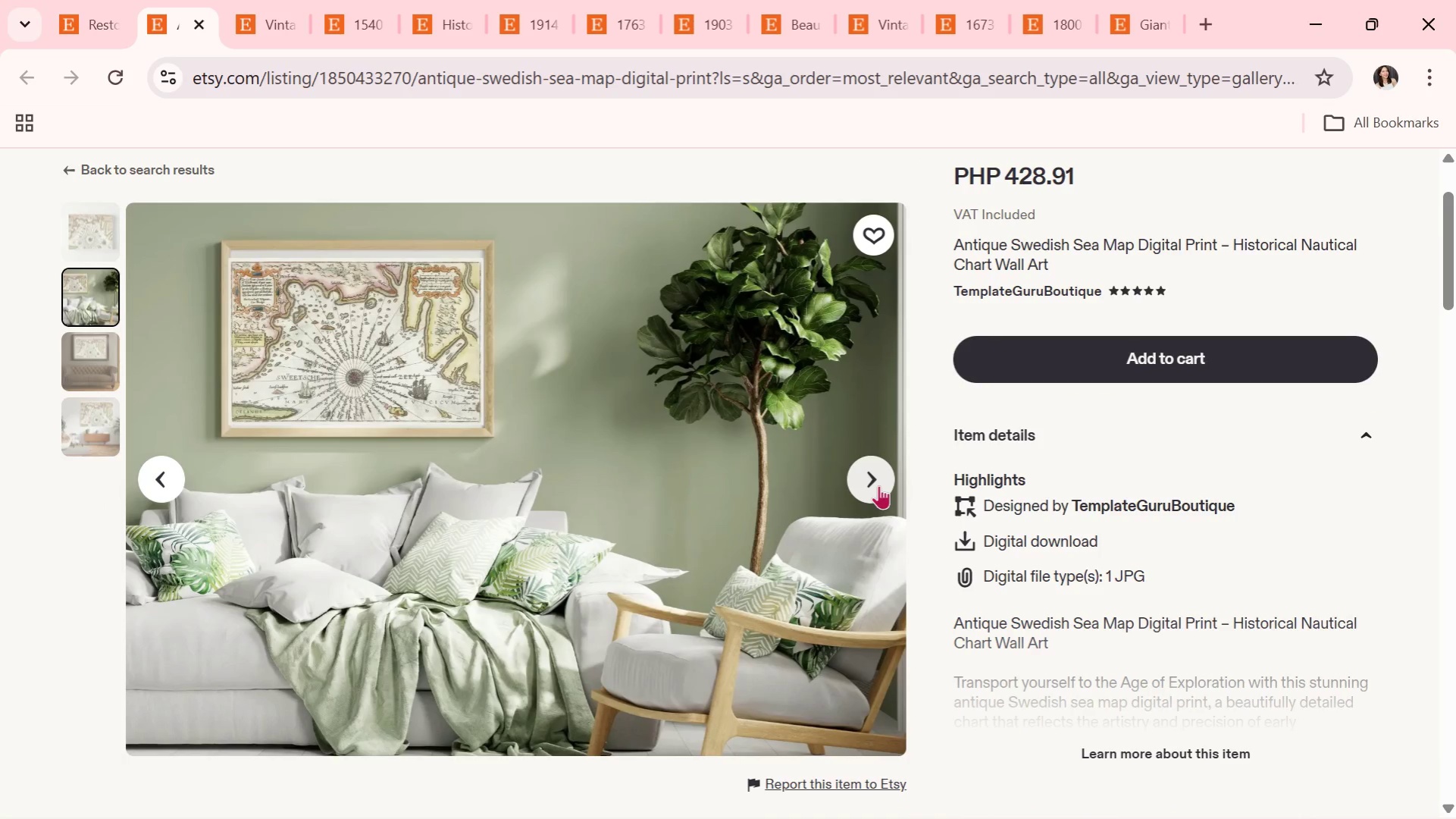 
wait(5.11)
 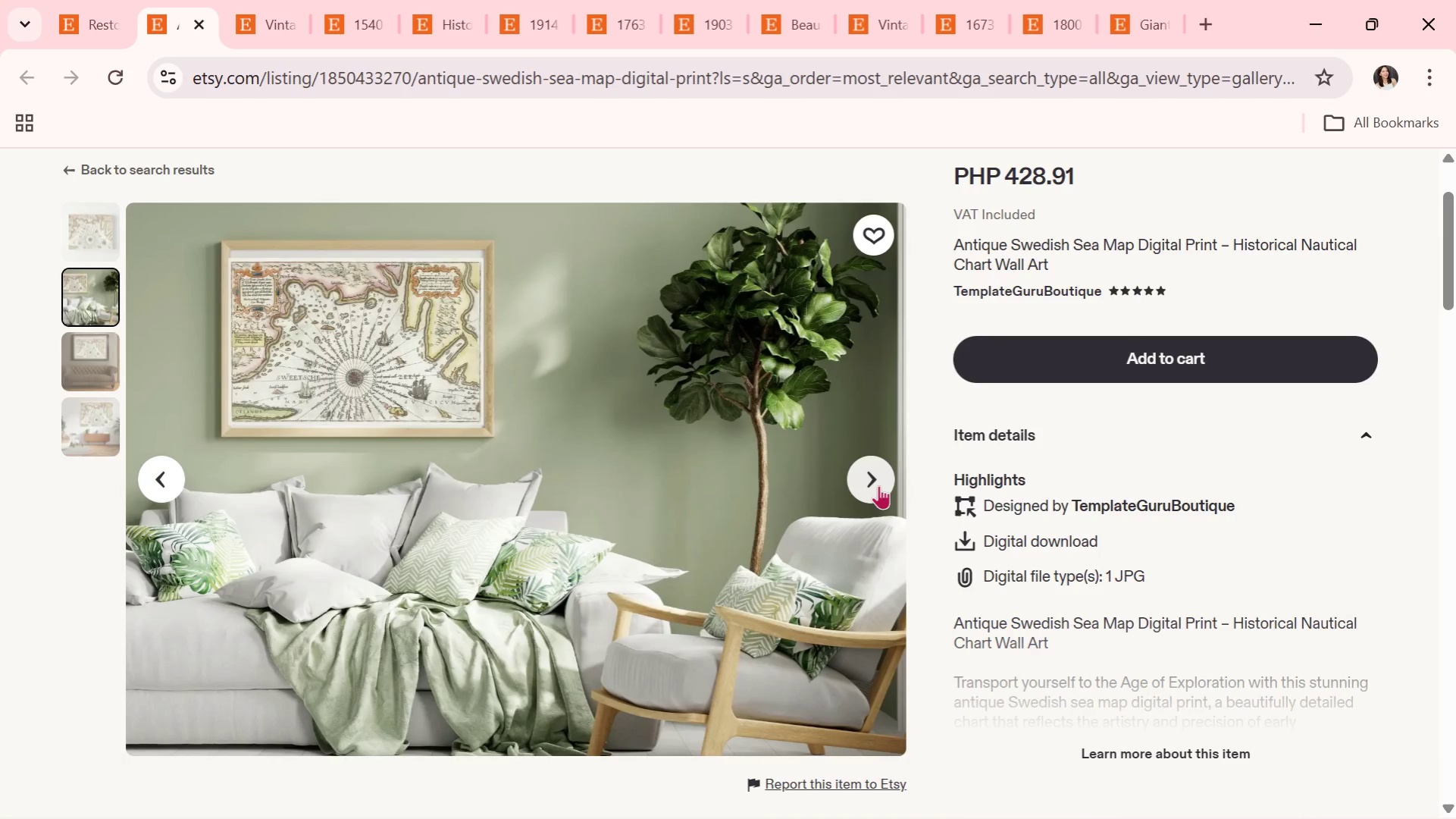 
left_click([876, 496])
 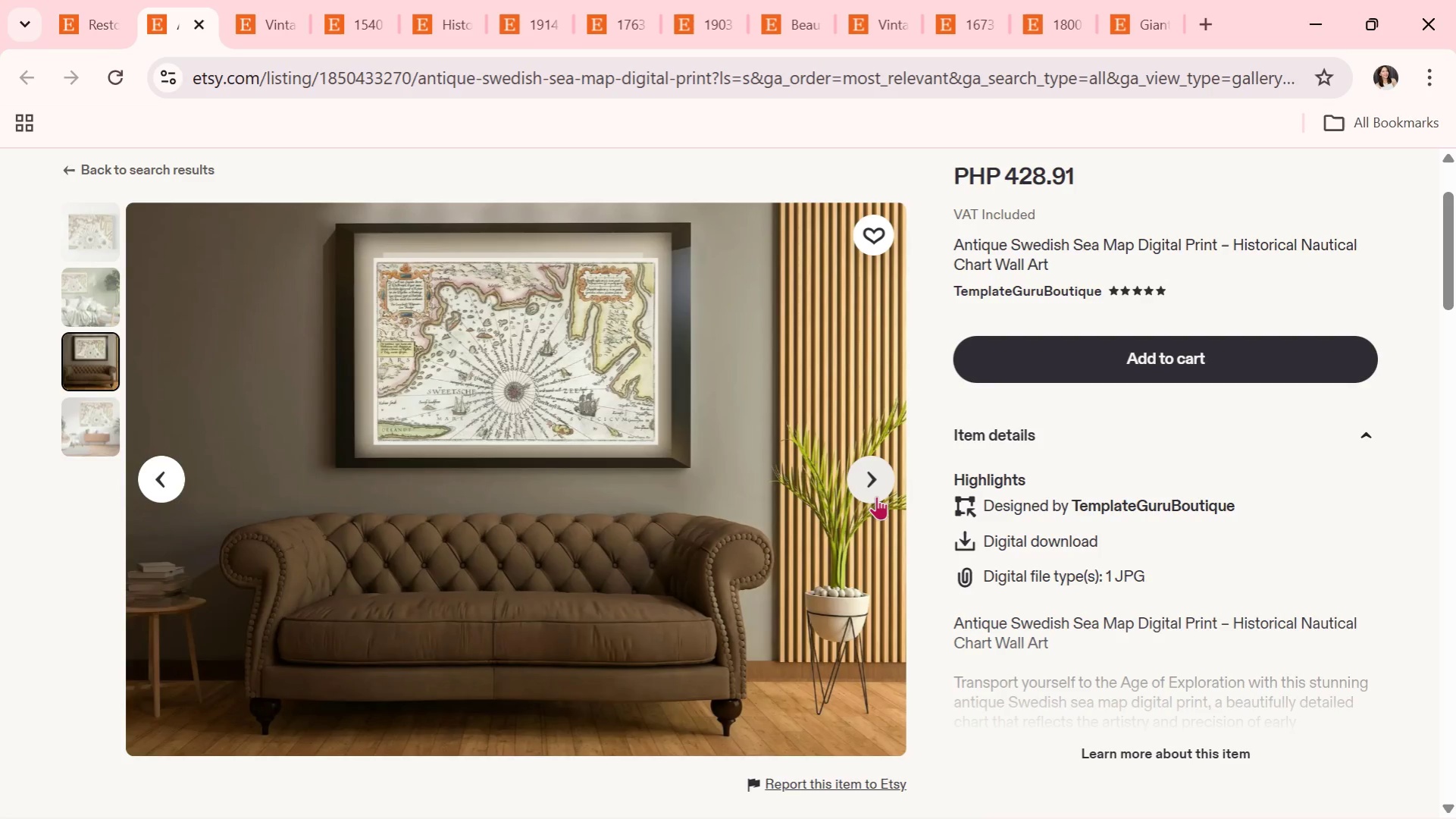 
wait(7.31)
 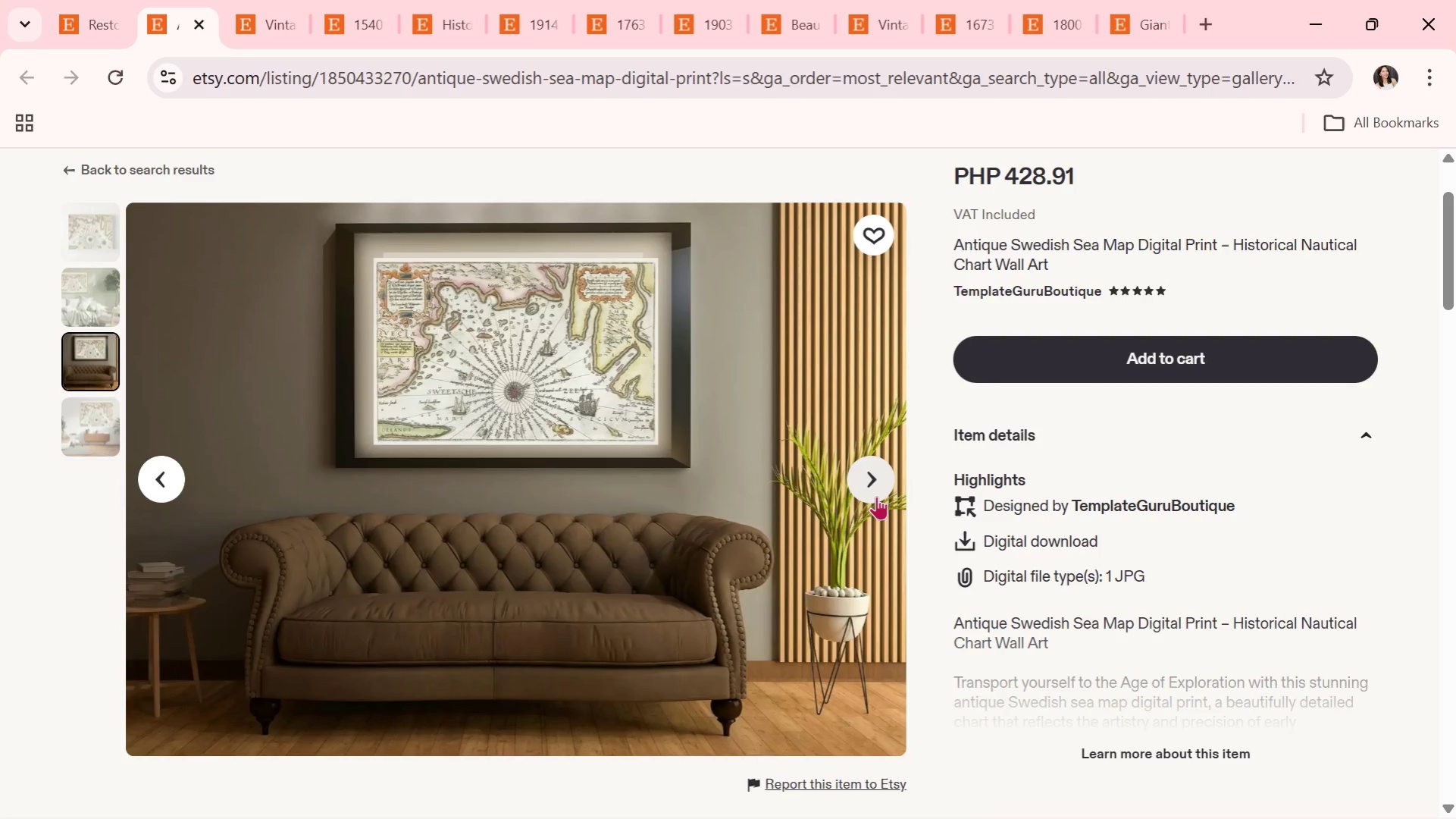 
left_click([876, 496])
 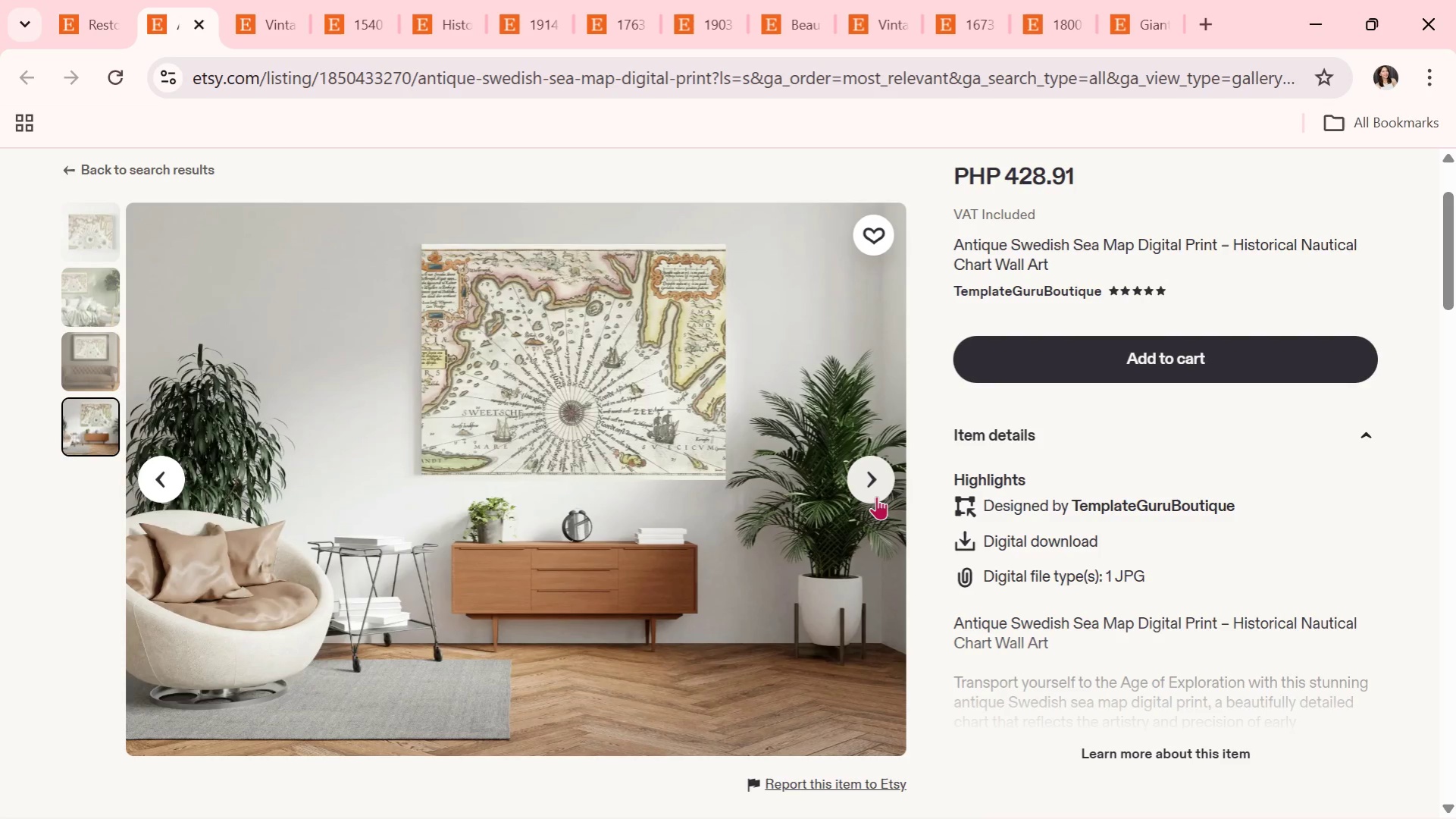 
left_click([876, 496])
 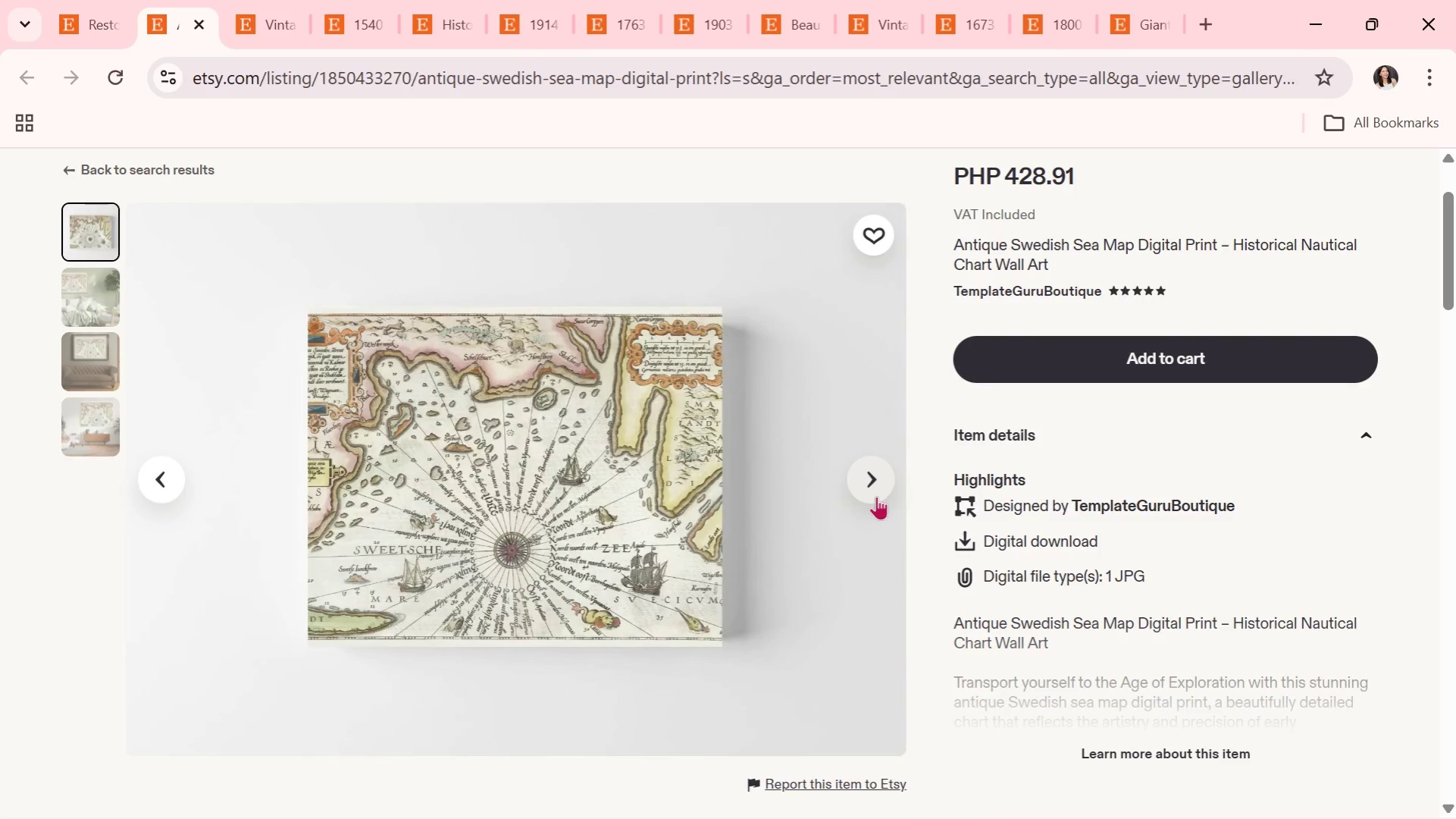 
left_click([876, 496])
 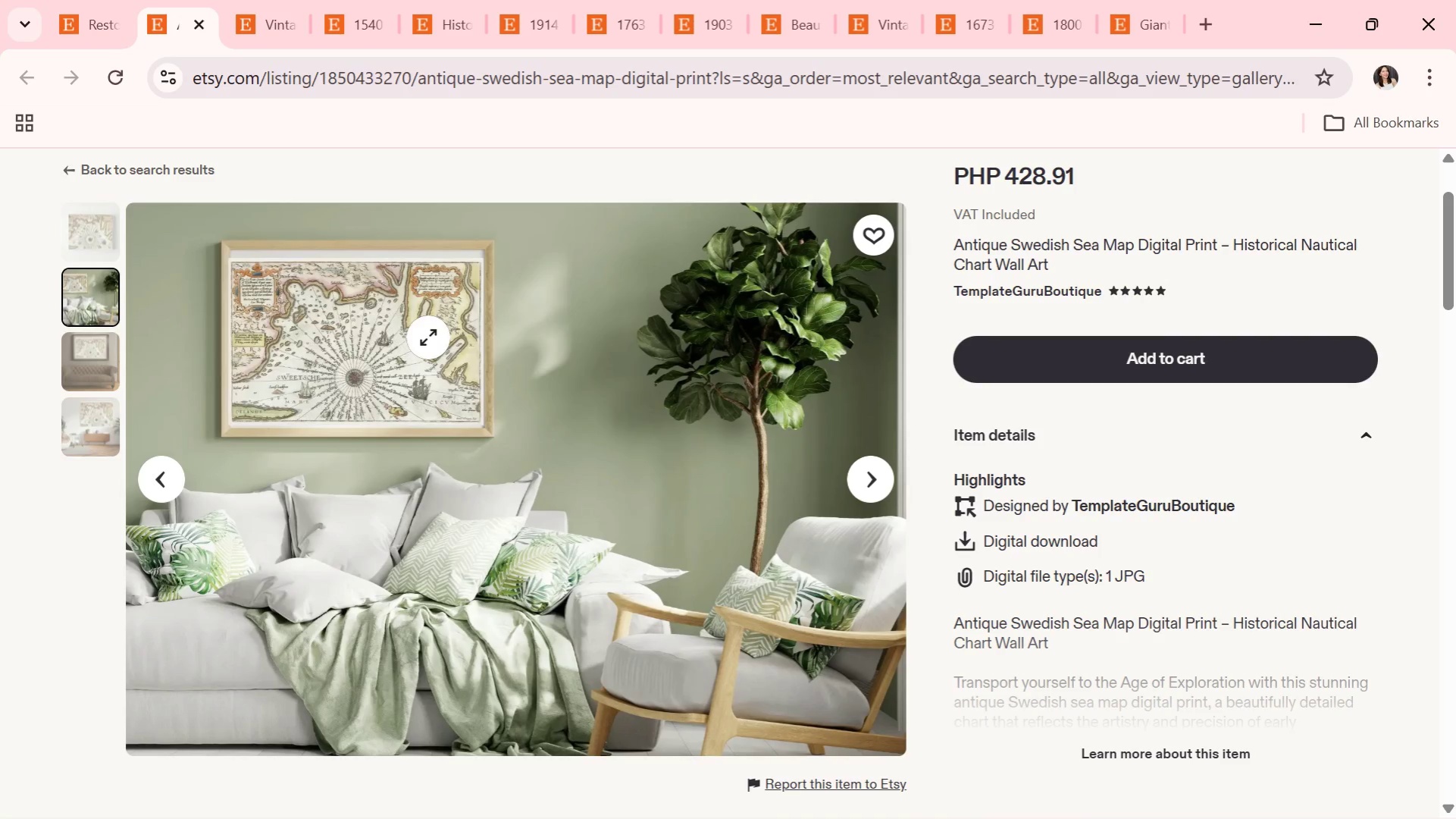 
wait(8.58)
 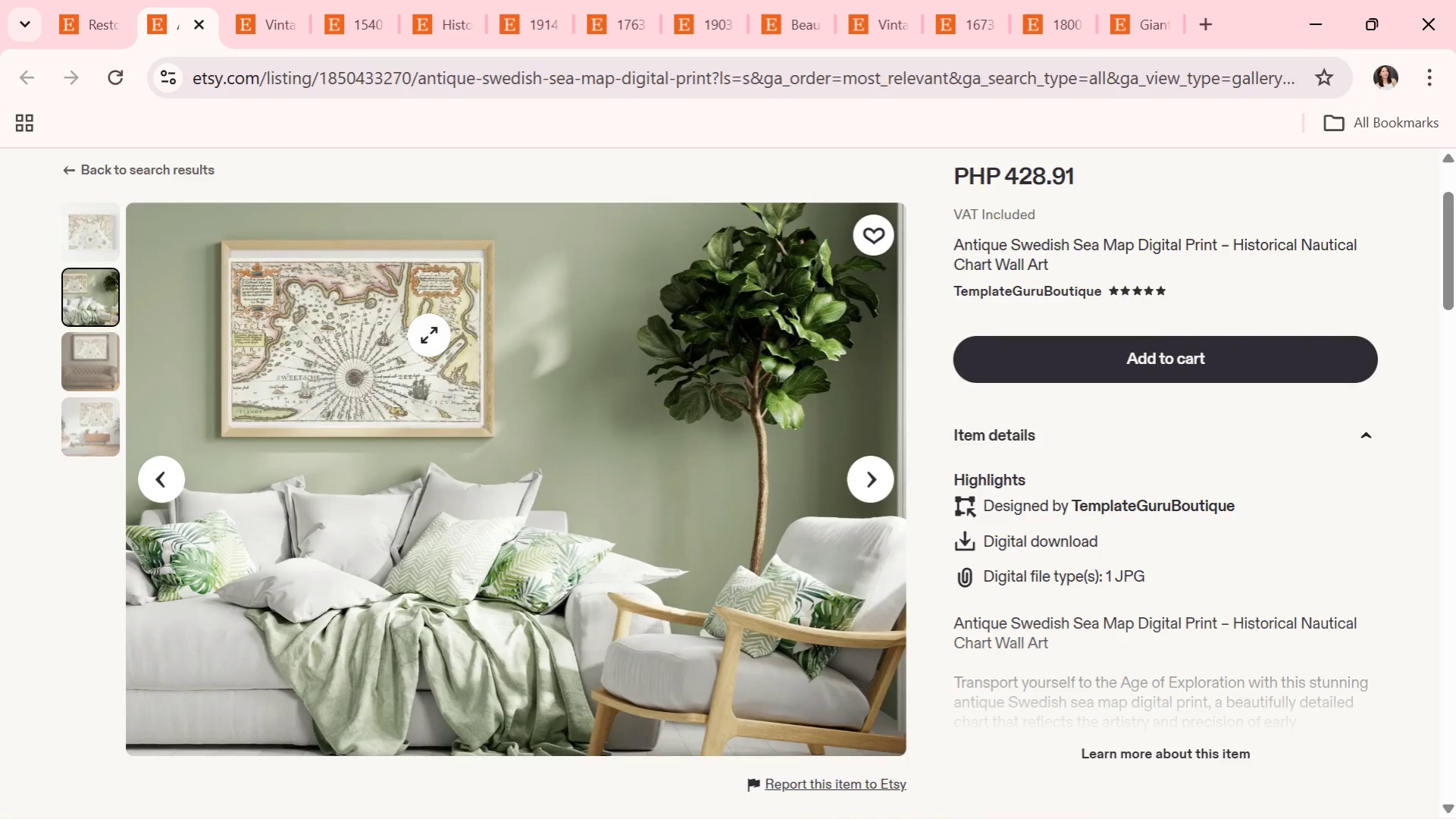 
key(Alt+Tab)
 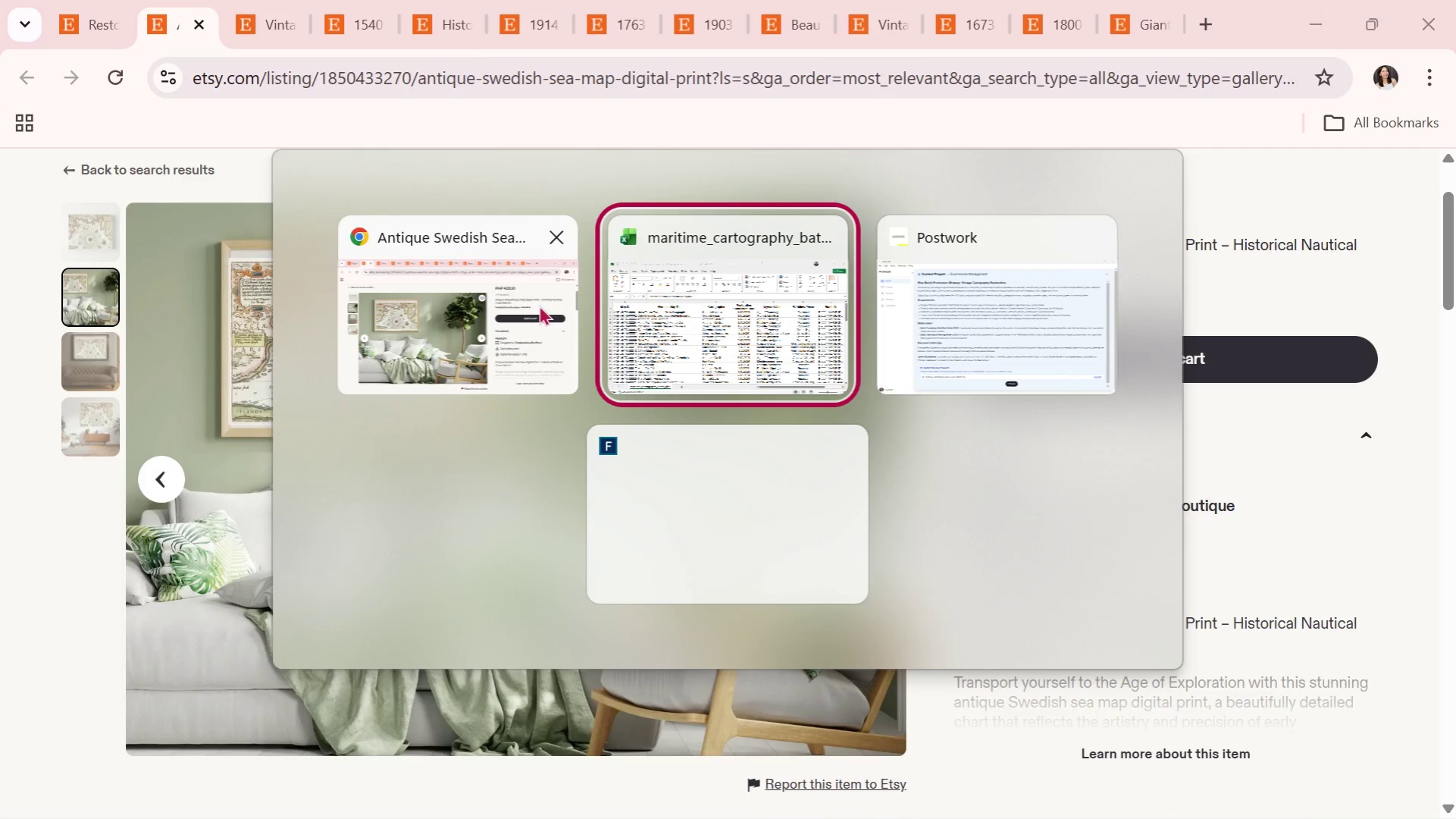 
key(Alt+Tab)